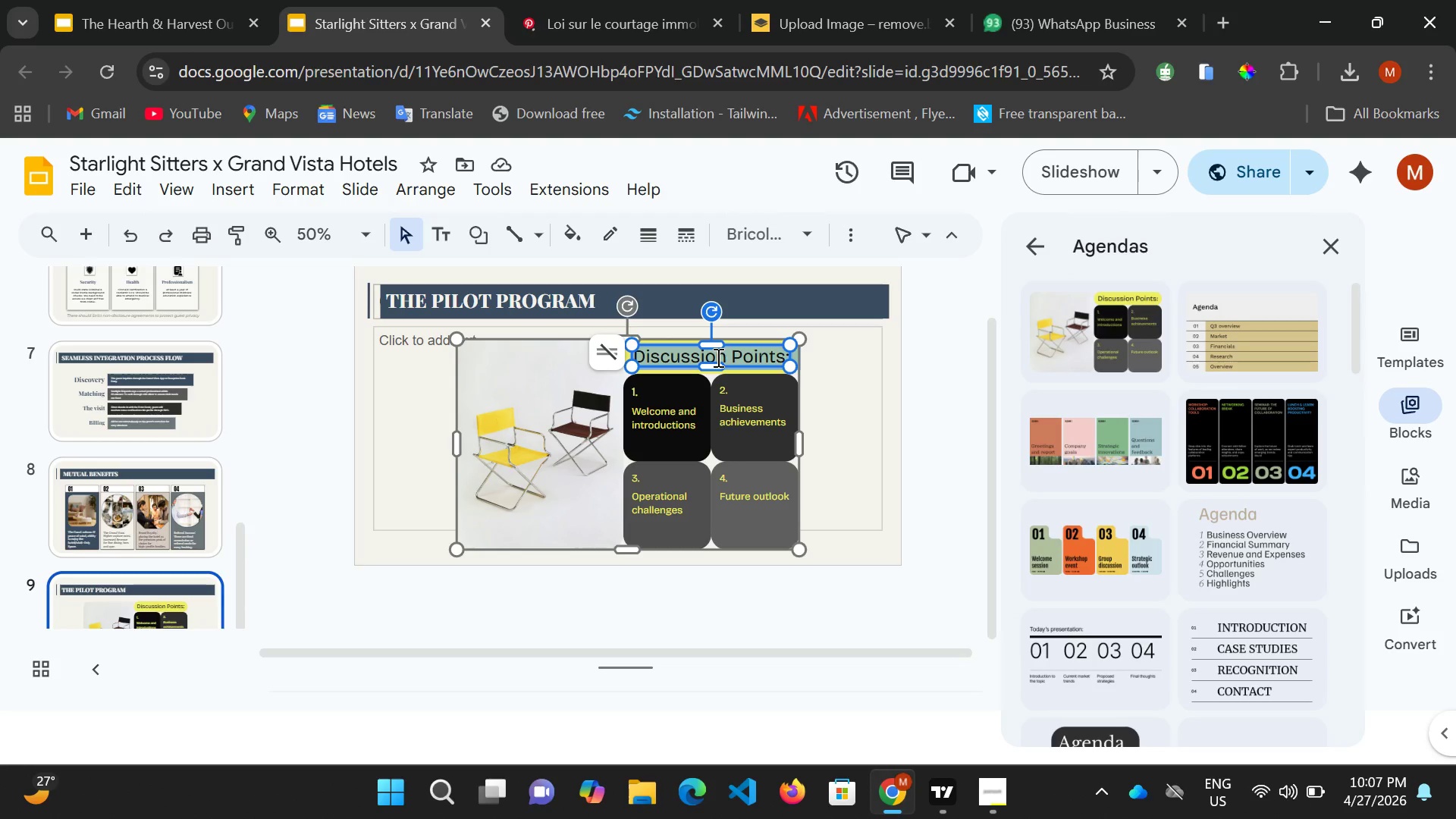 
type( Moht)
key(Backspace)
key(Backspace)
key(Backspace)
key(Backspace)
type(Mo)
key(Backspace)
key(Backspace)
type(Month)
key(Backspace)
key(Backspace)
key(Backspace)
key(Backspace)
key(Backspace)
type(mONTHS OF PRO)
key(Backspace)
key(Backspace)
key(Backspace)
key(Backspace)
type( PROGRAM)
 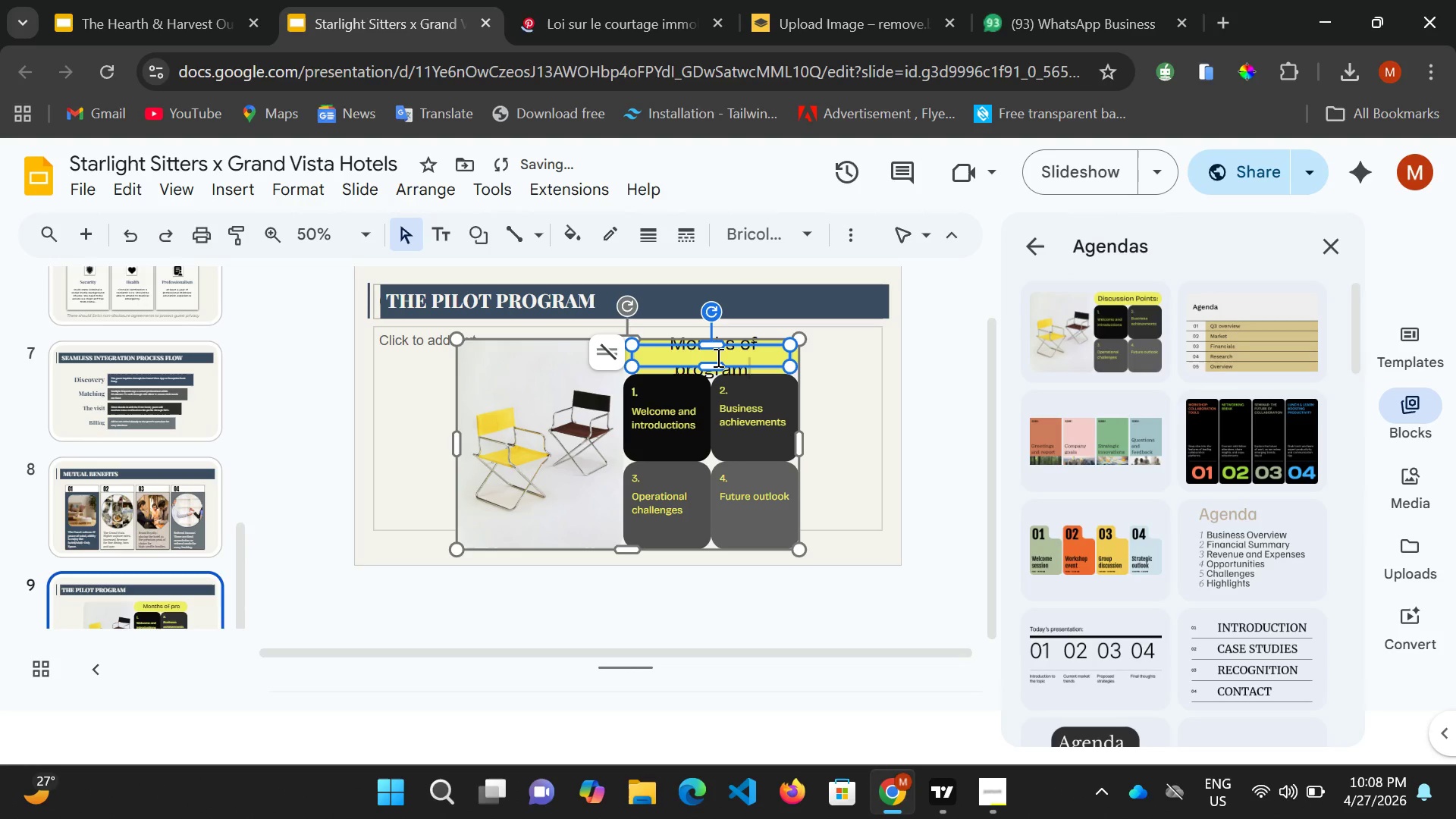 
key(Control+A)
 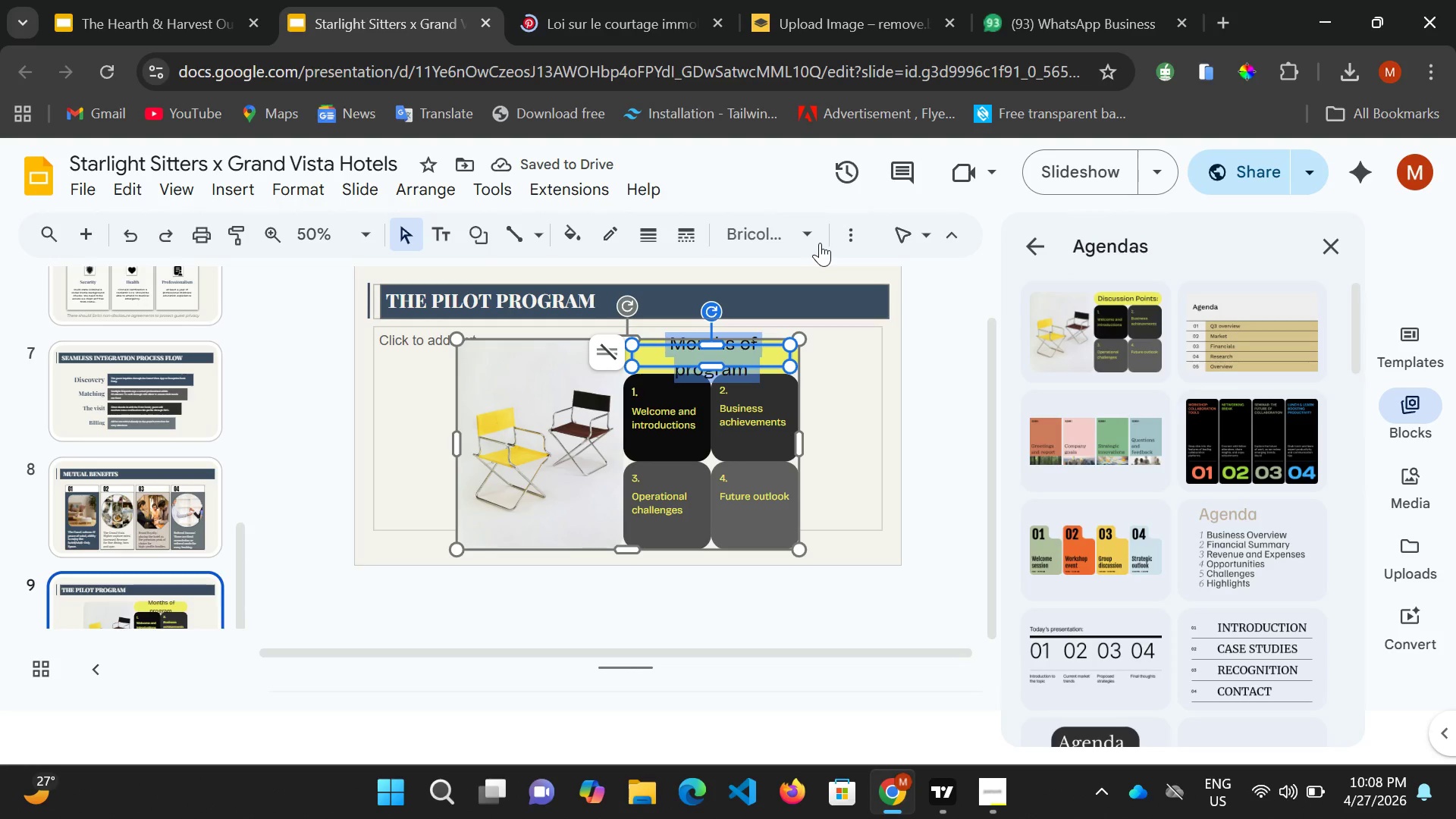 
left_click([805, 237])
 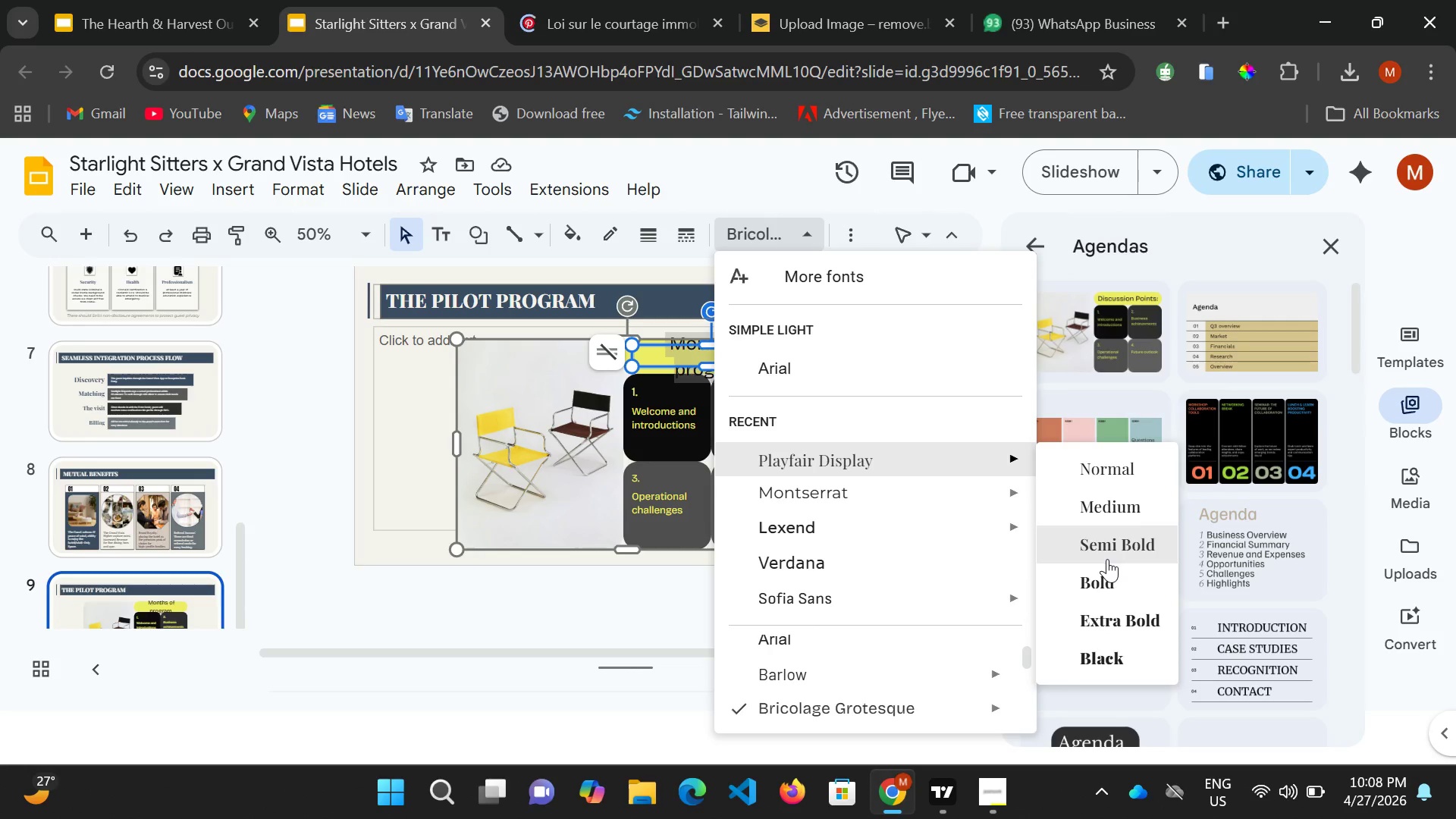 
wait(9.75)
 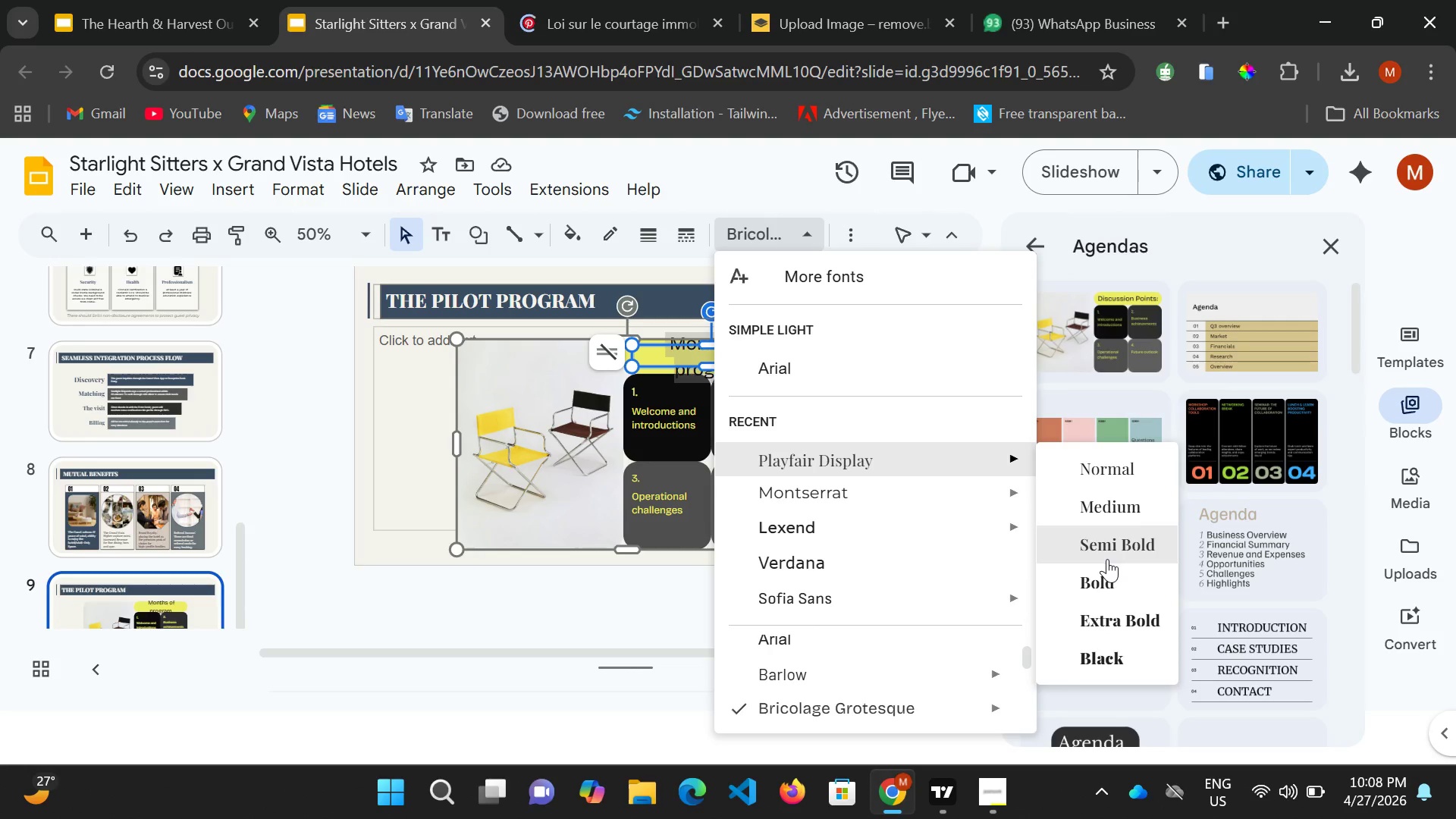 
left_click([14, 278])
 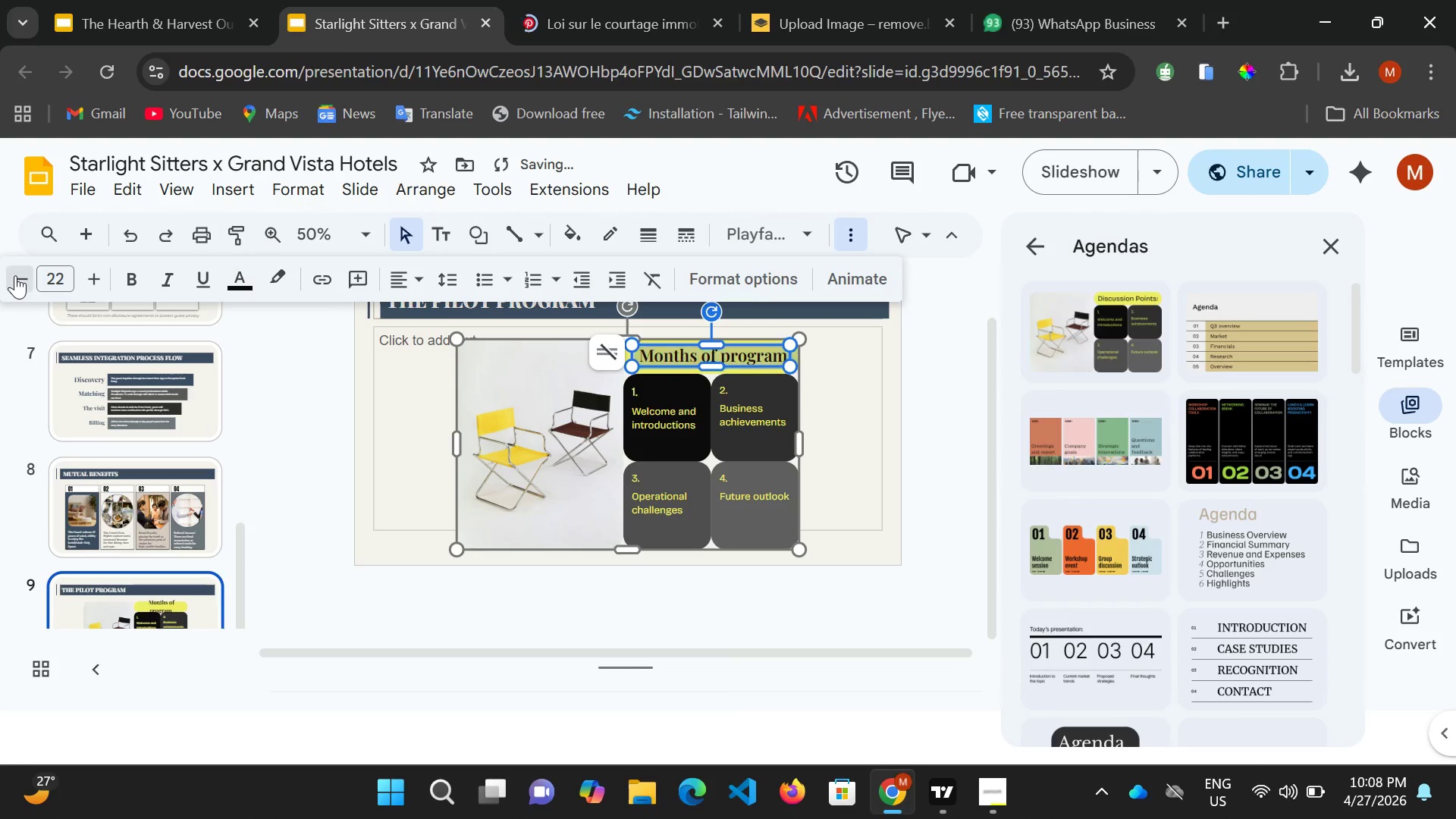 
triple_click([15, 275])
 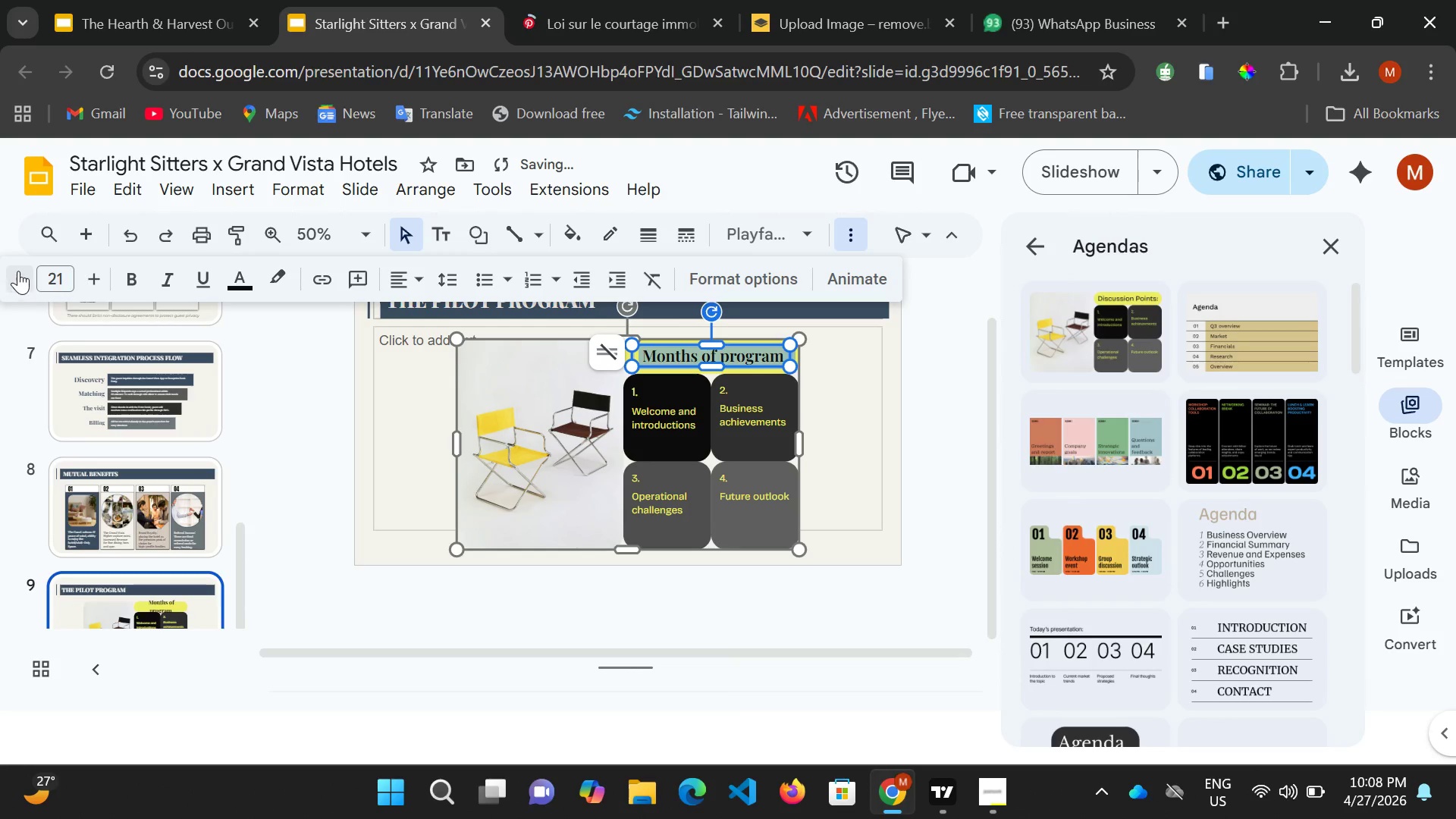 
left_click_drag(start_coordinate=[16, 273], to_coordinate=[20, 270])
 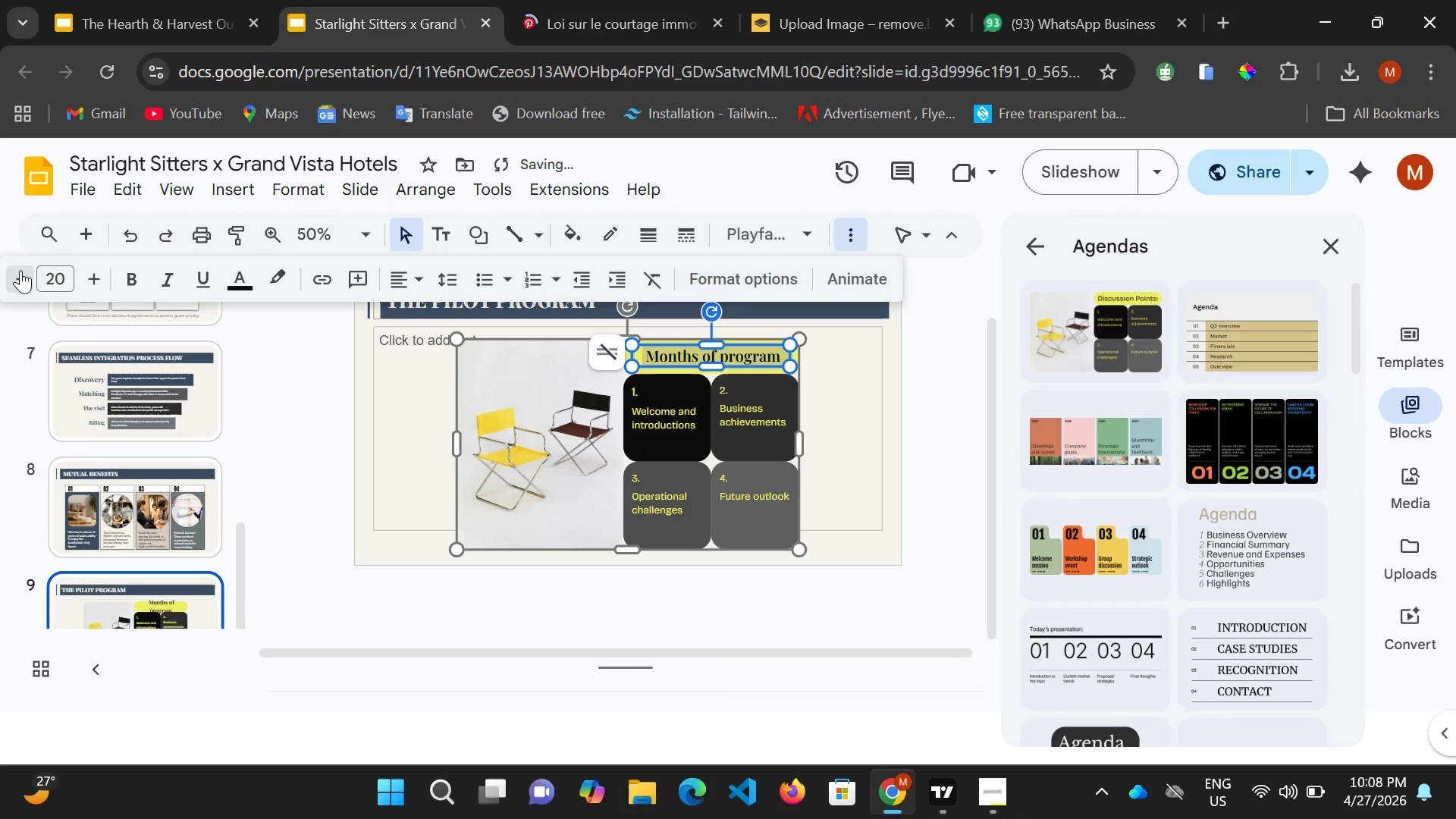 
left_click([20, 270])
 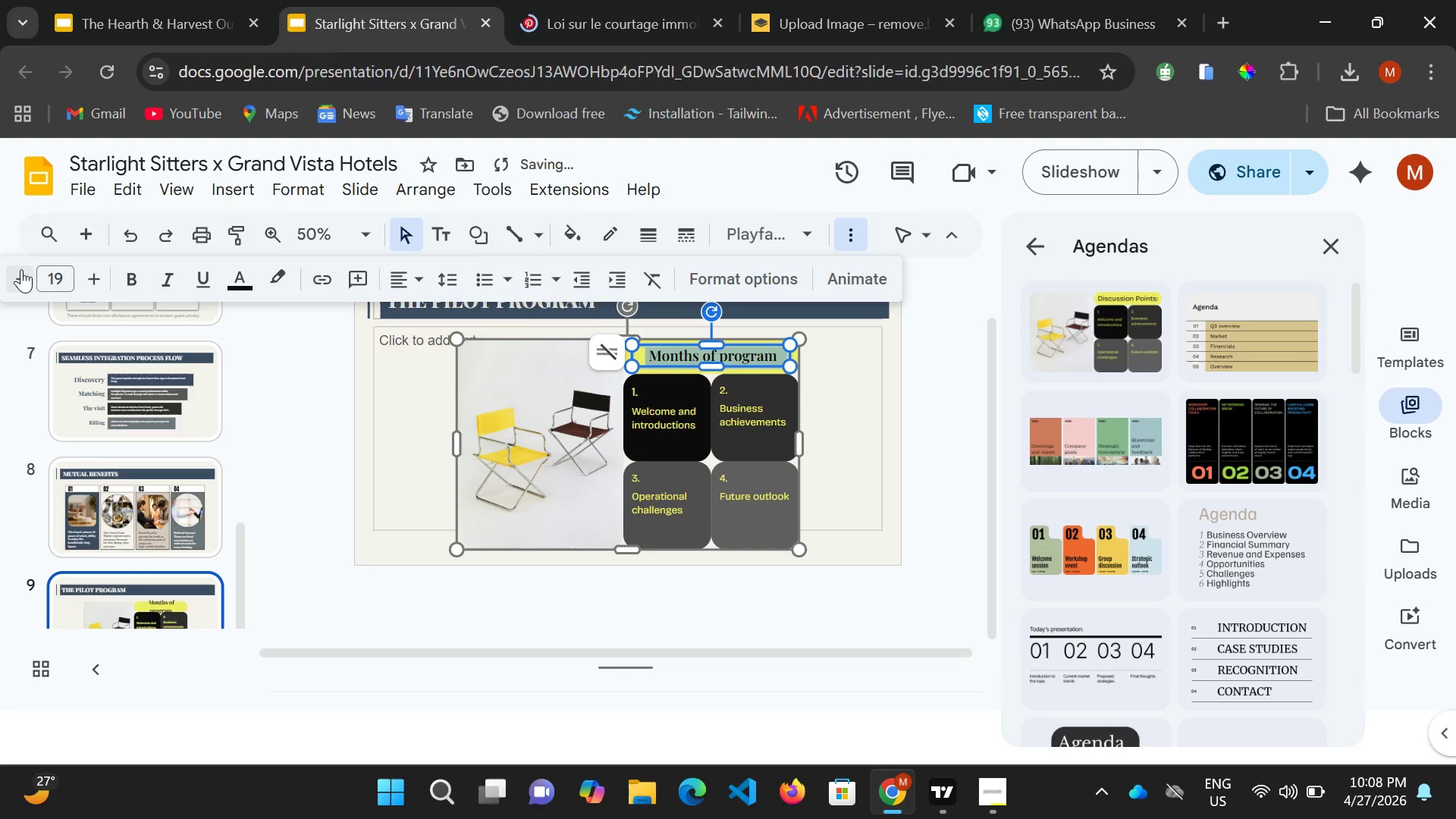 
left_click([21, 269])
 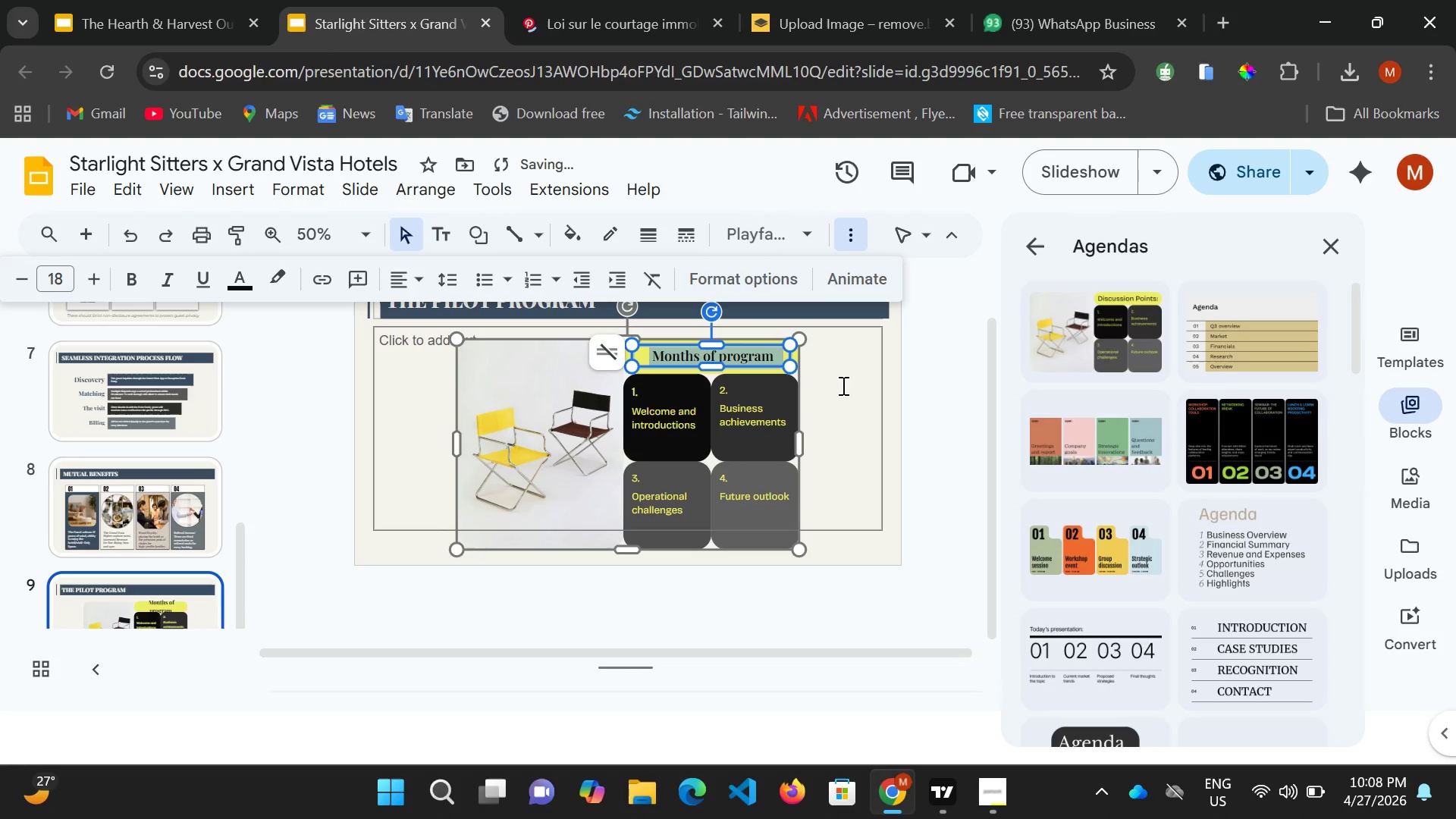 
left_click([842, 385])
 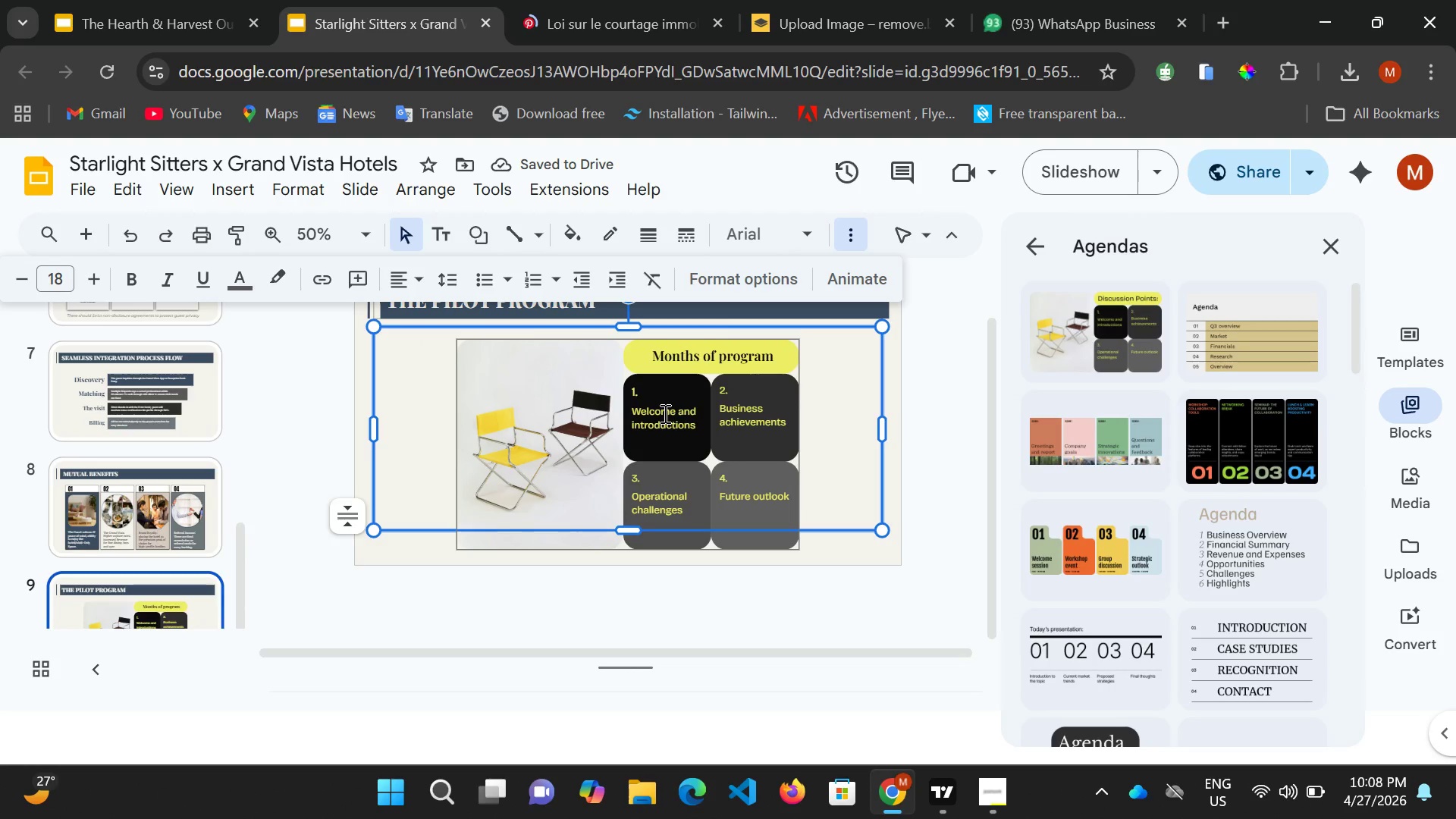 
left_click([665, 412])
 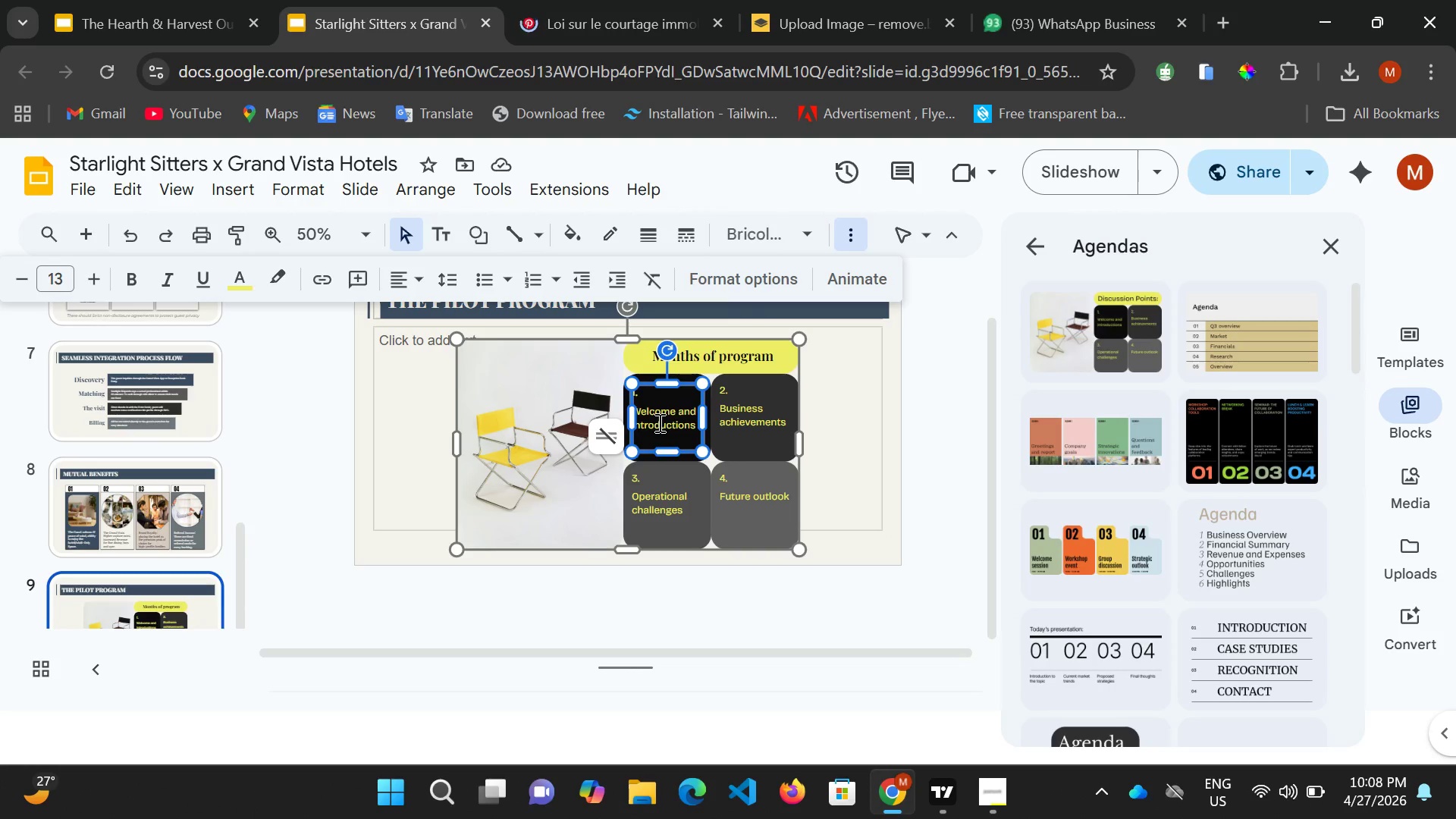 
key(Control+A)
 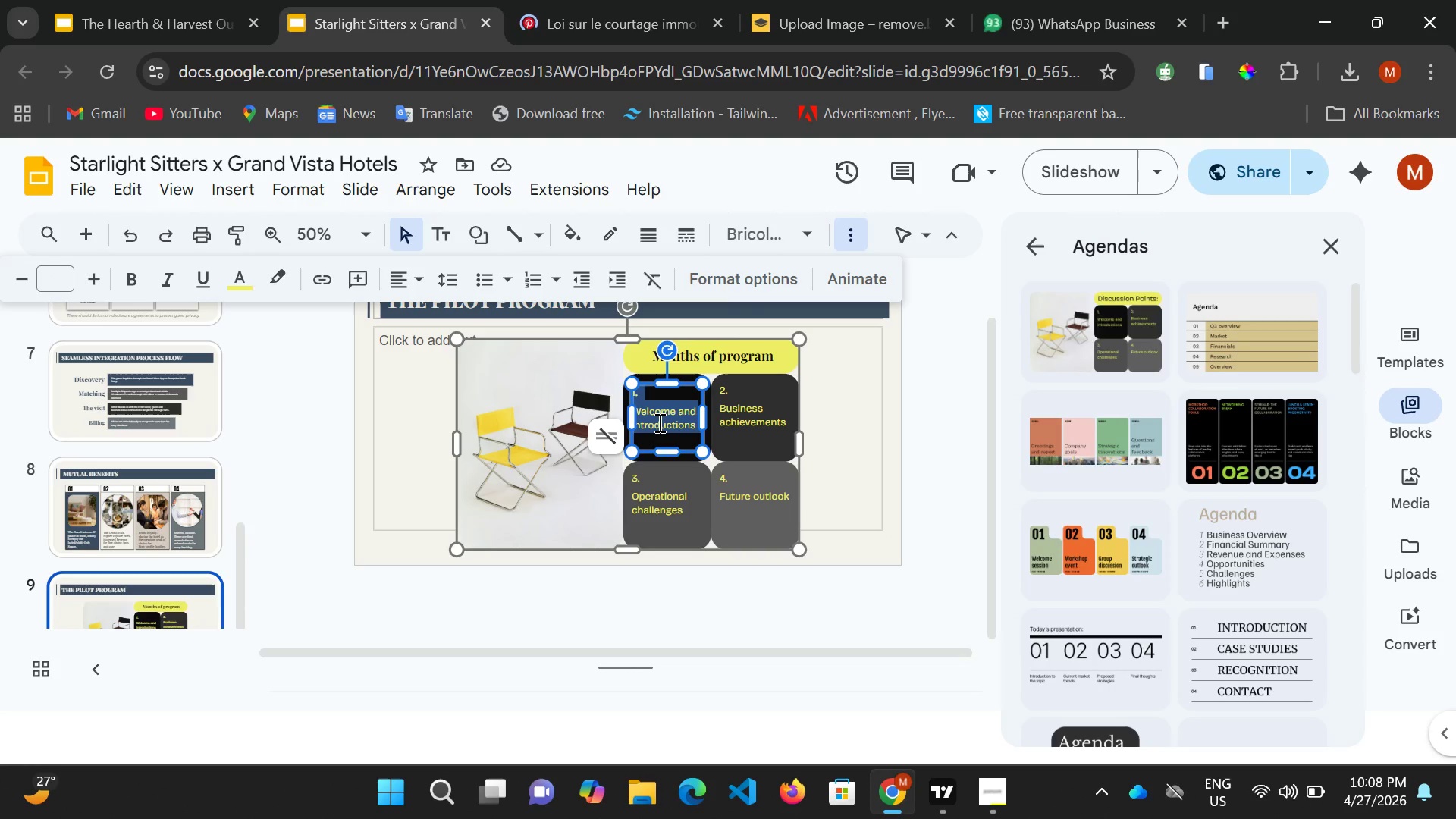 
left_click([658, 422])
 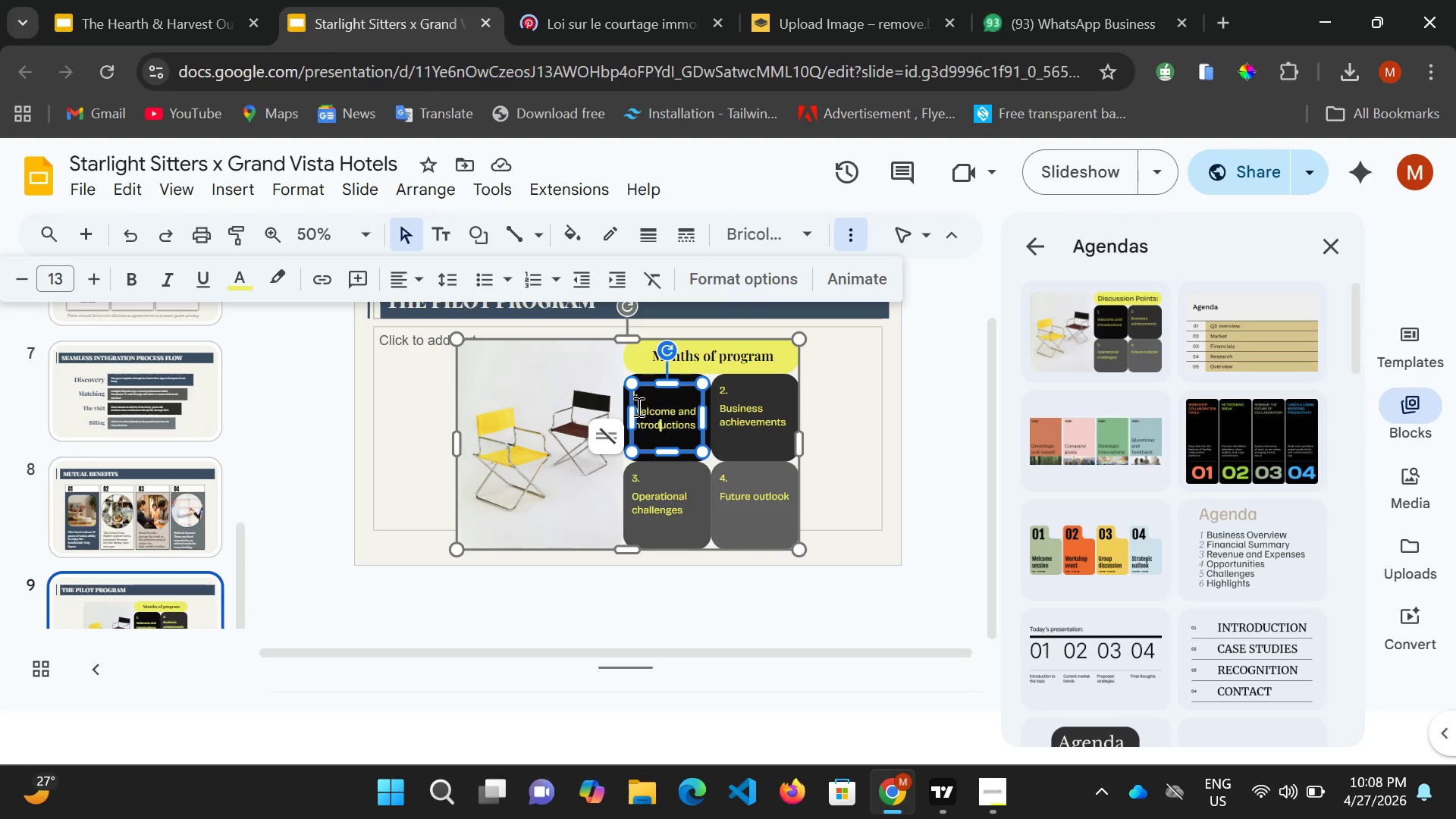 
left_click_drag(start_coordinate=[637, 406], to_coordinate=[674, 413])
 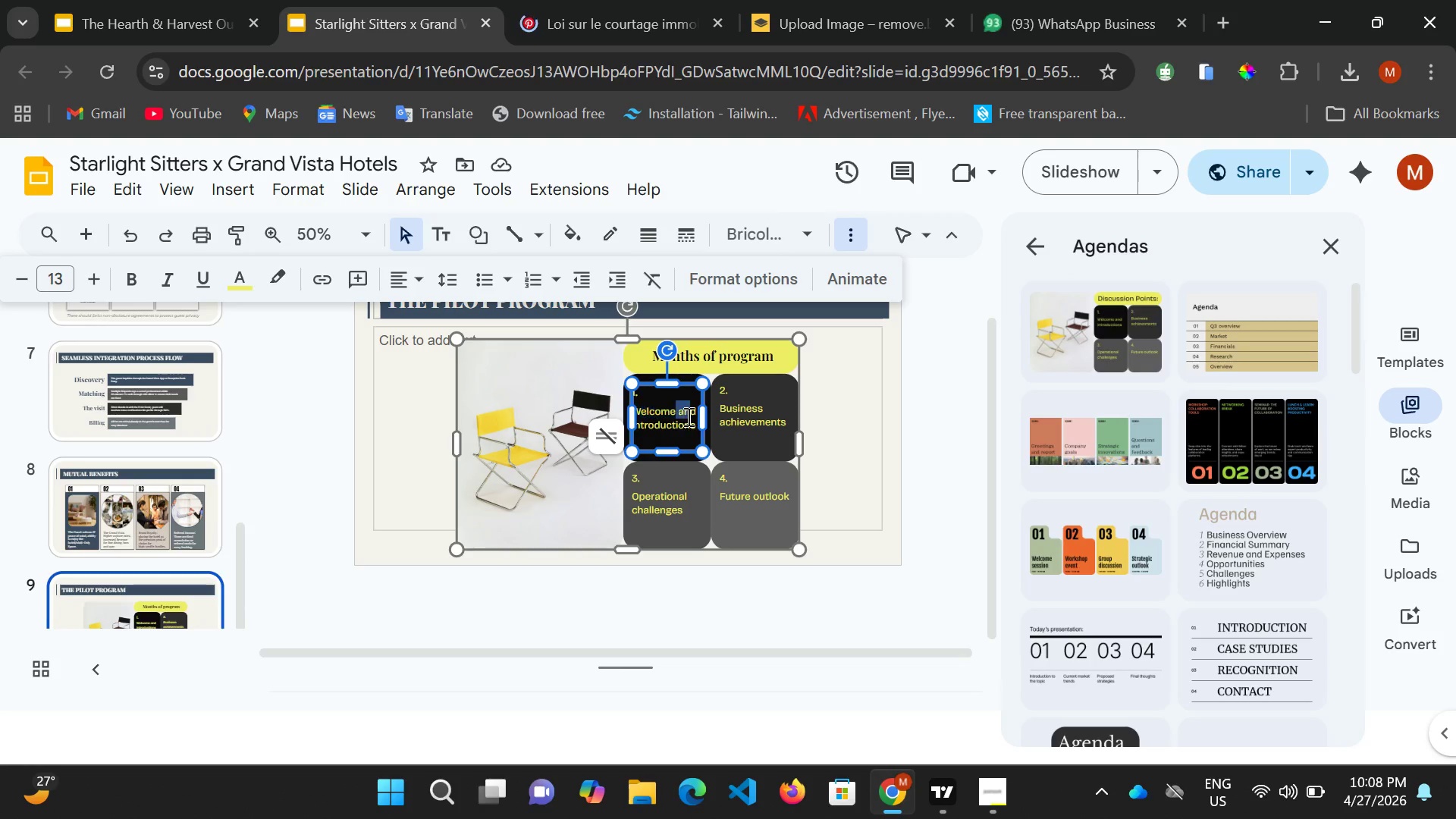 
left_click_drag(start_coordinate=[676, 413], to_coordinate=[689, 417])
 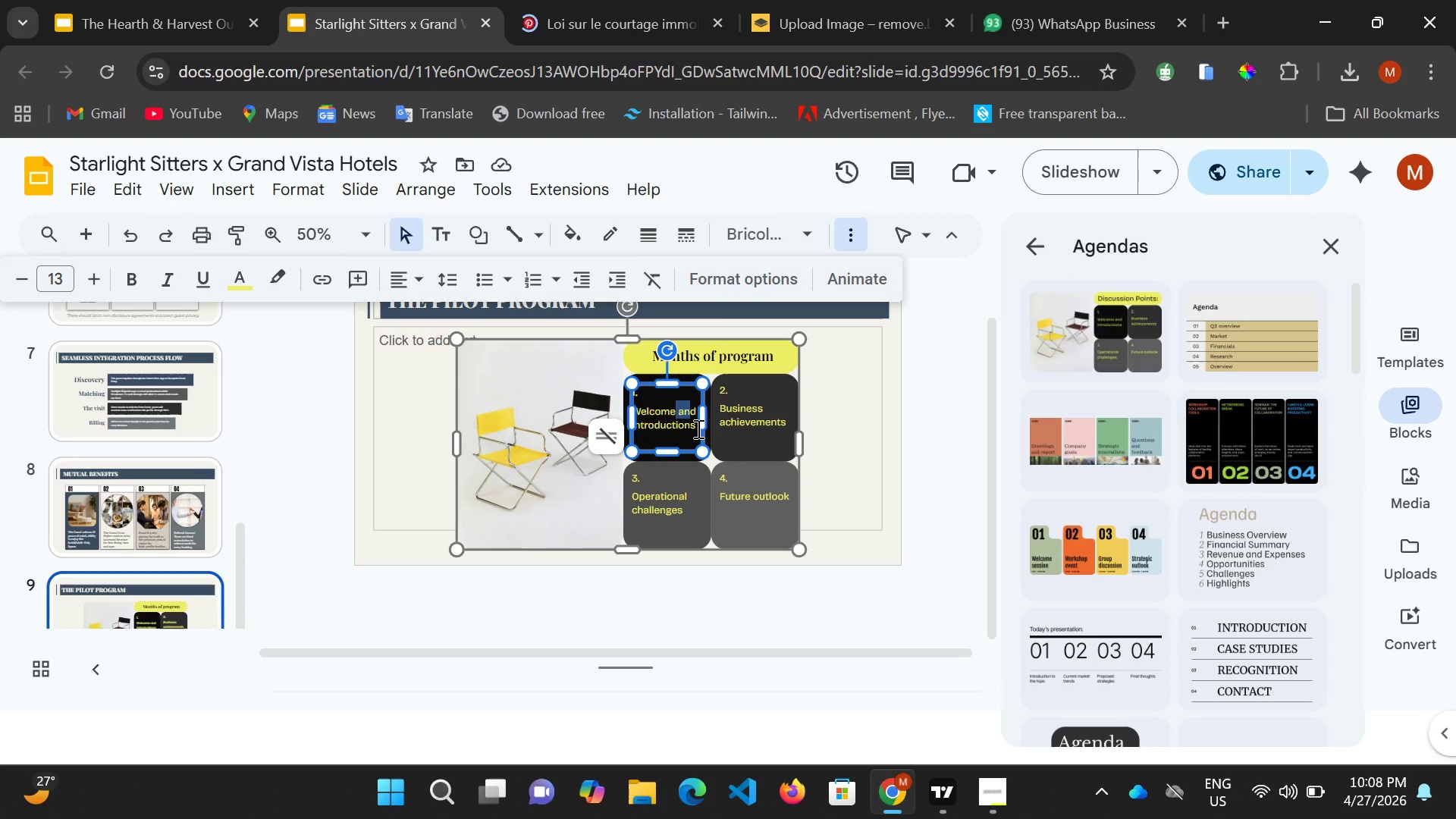 
left_click_drag(start_coordinate=[697, 428], to_coordinate=[632, 412])
 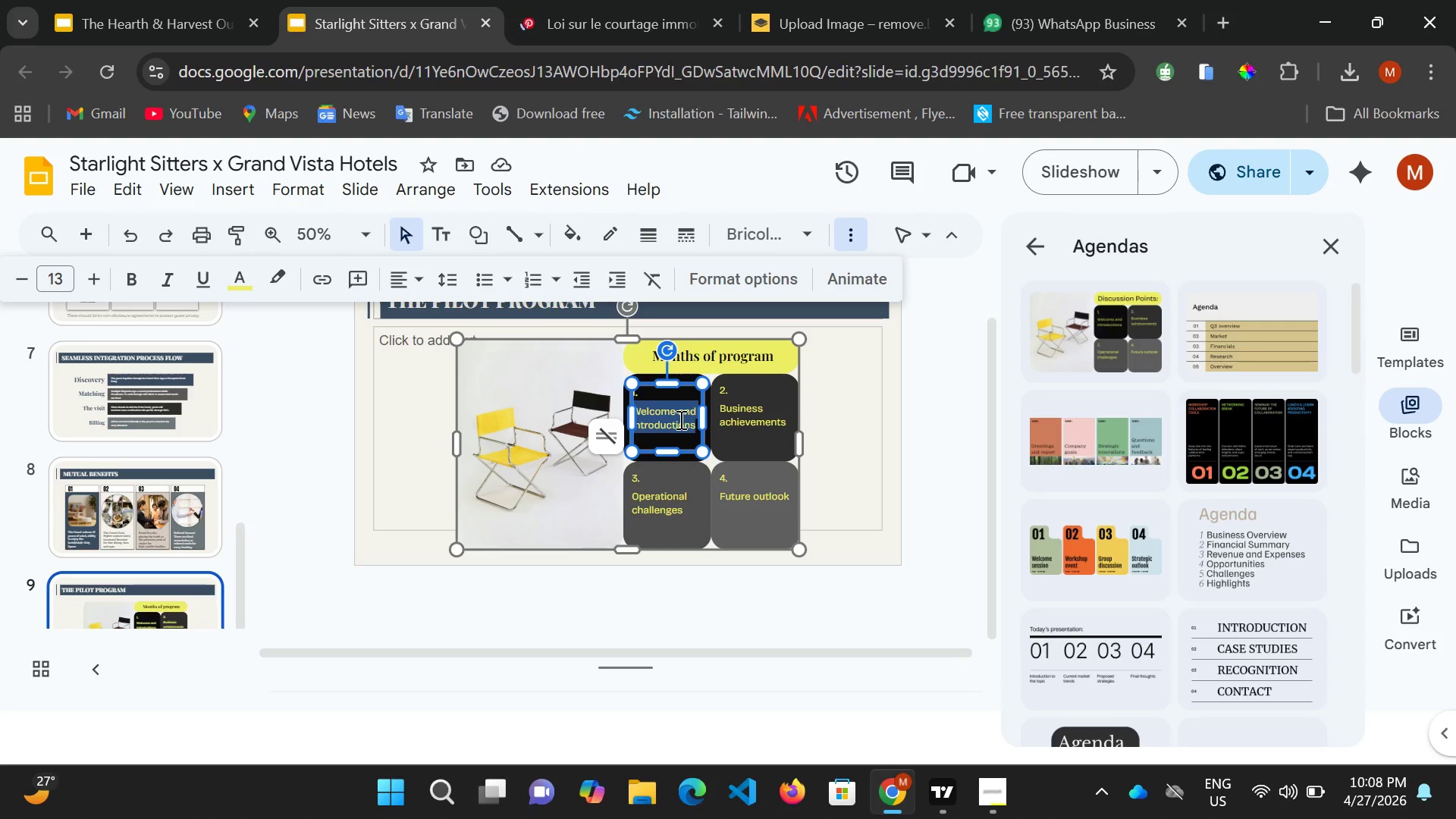 
wait(8.42)
 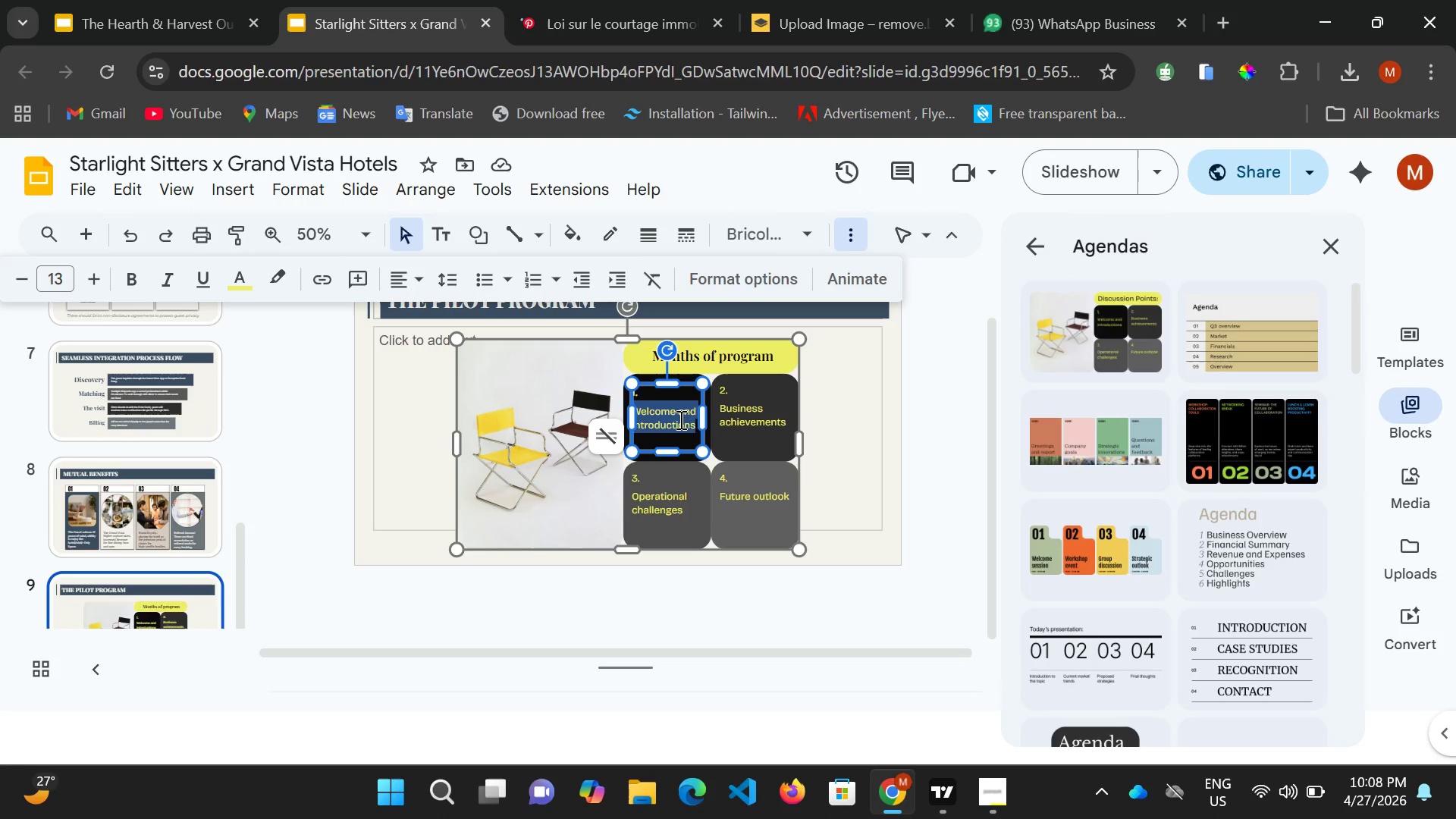 
type(Staff training nad marketing)
 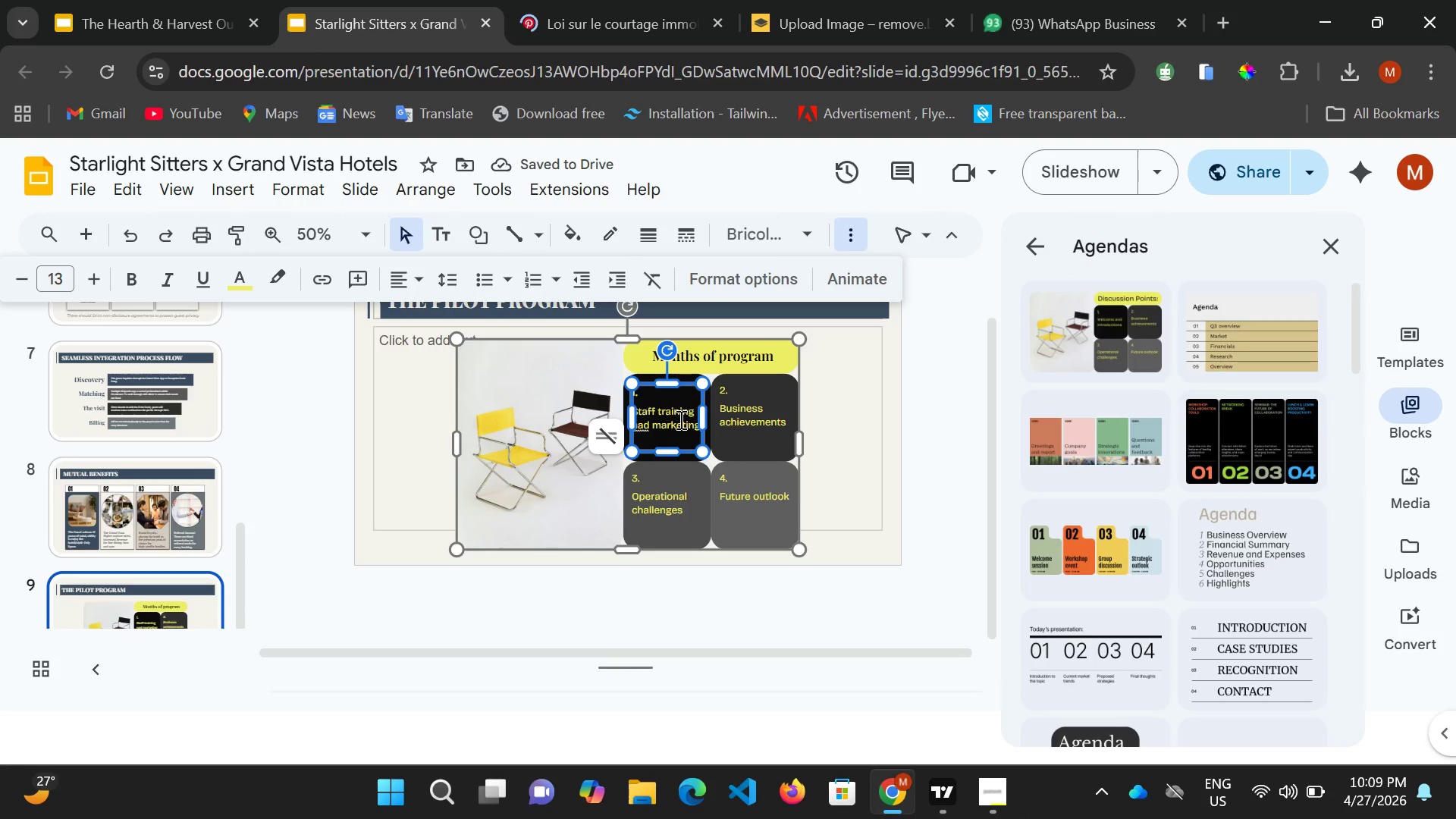 
type( strategy placement)
 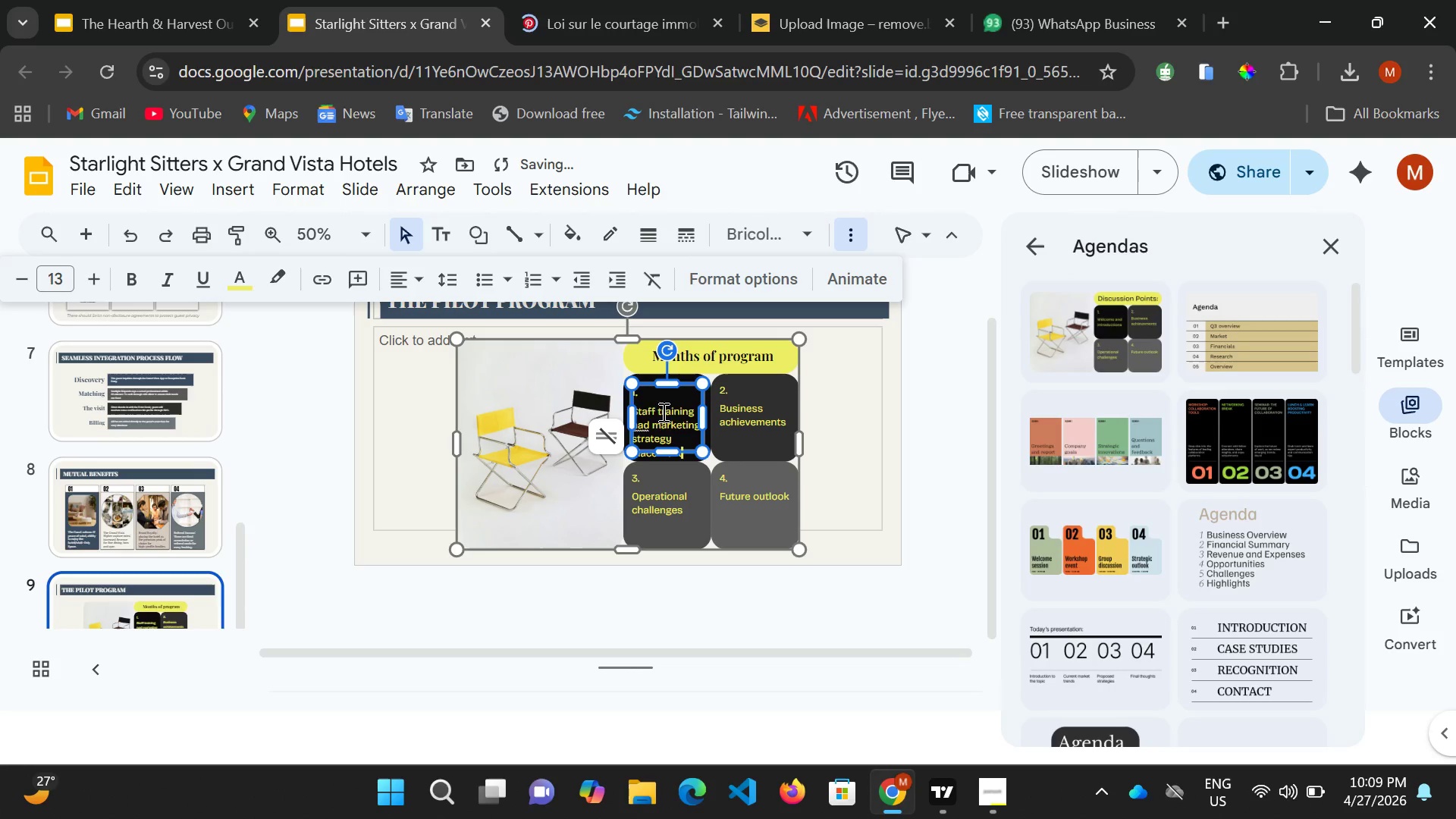 
left_click([672, 424])
 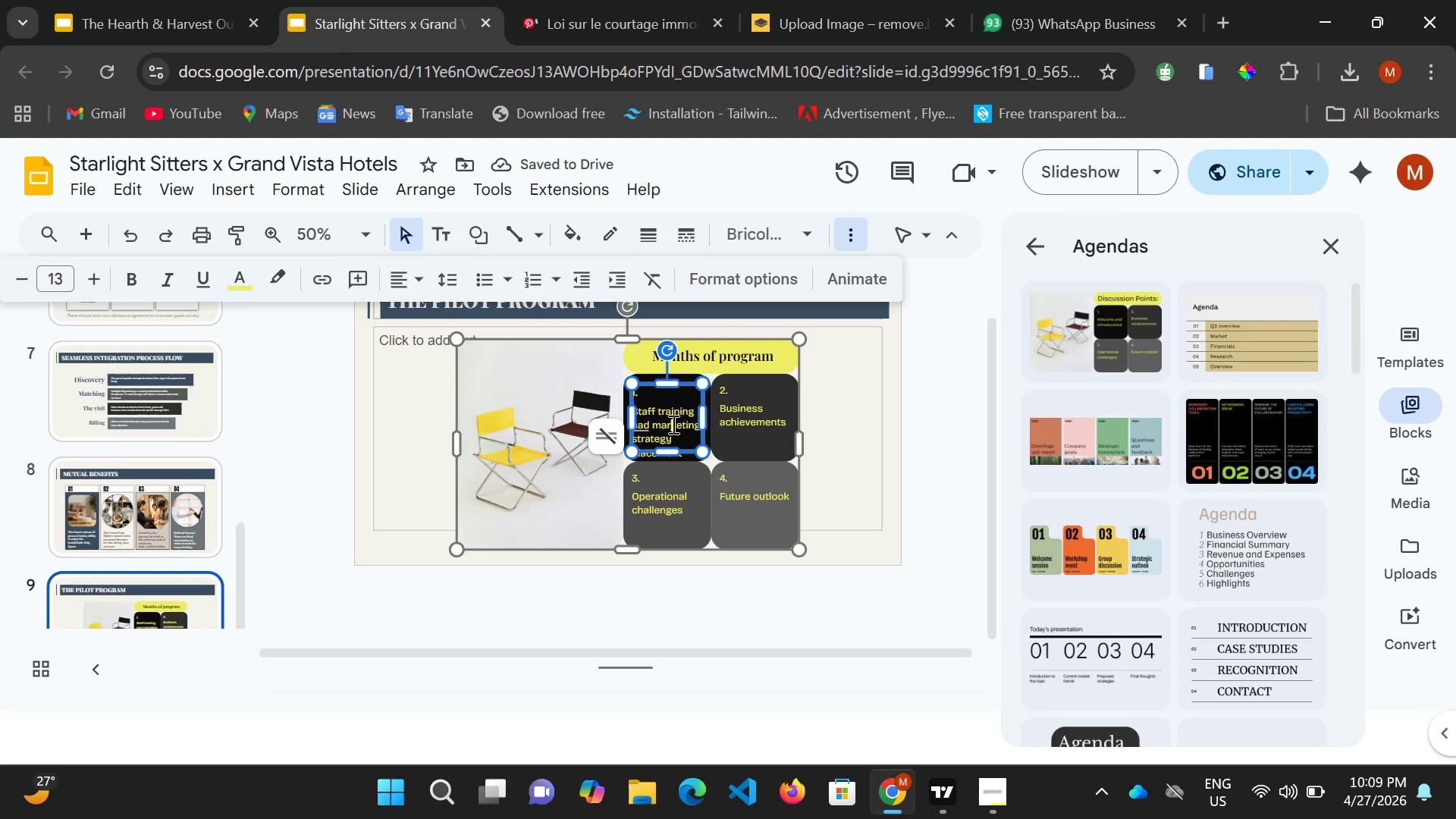 
key(Control+A)
 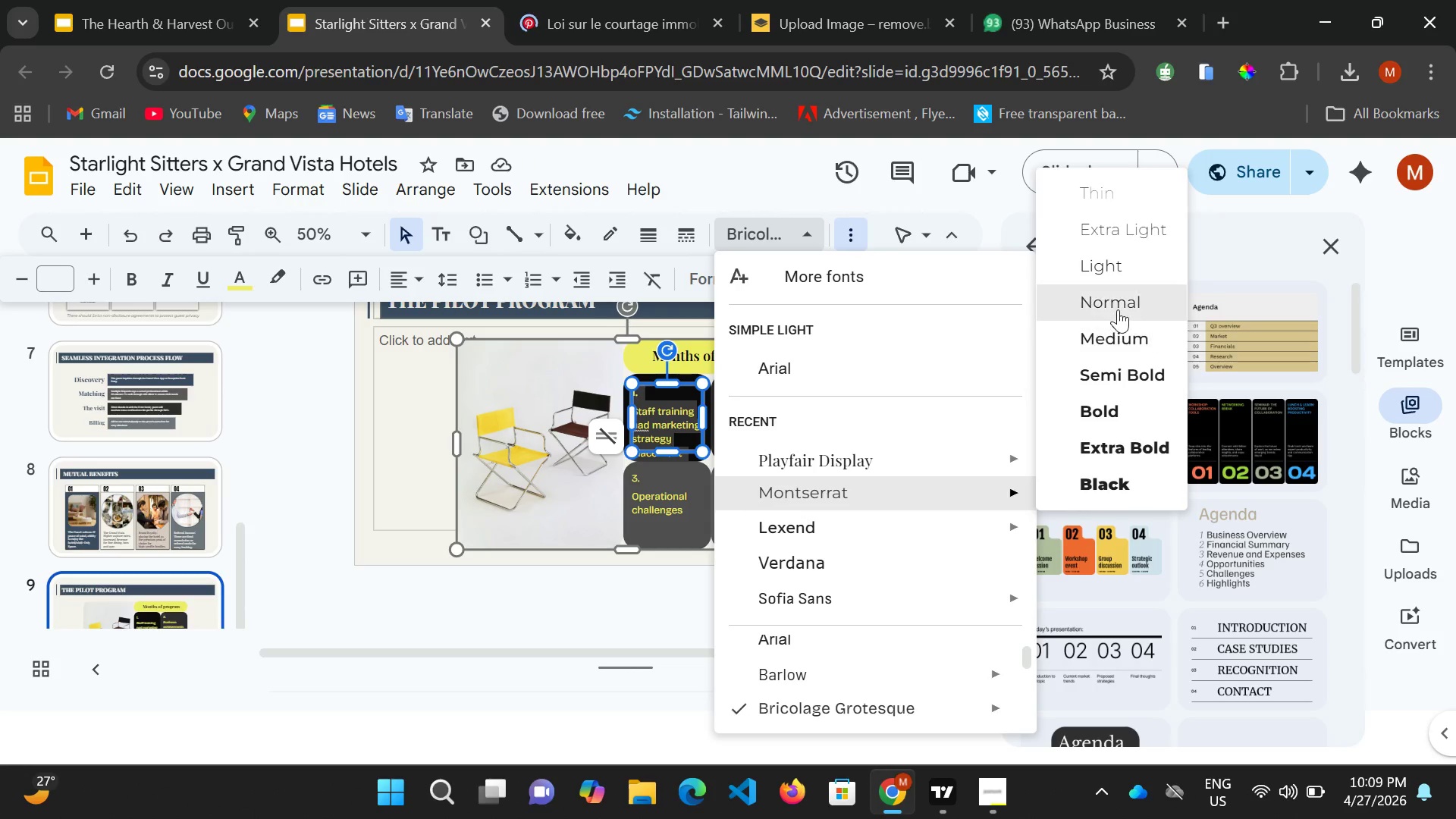 
wait(12.14)
 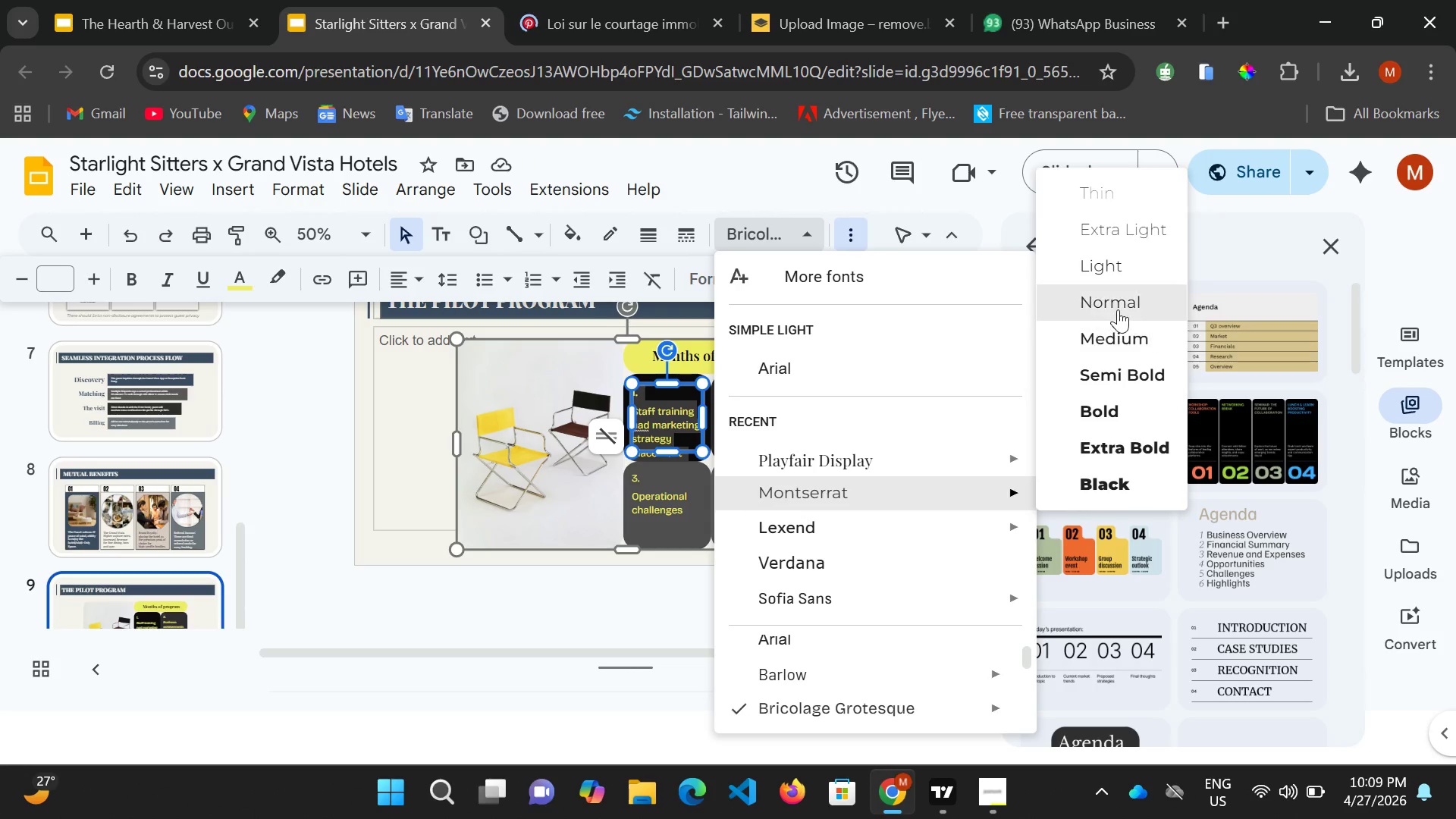 
left_click([66, 278])
 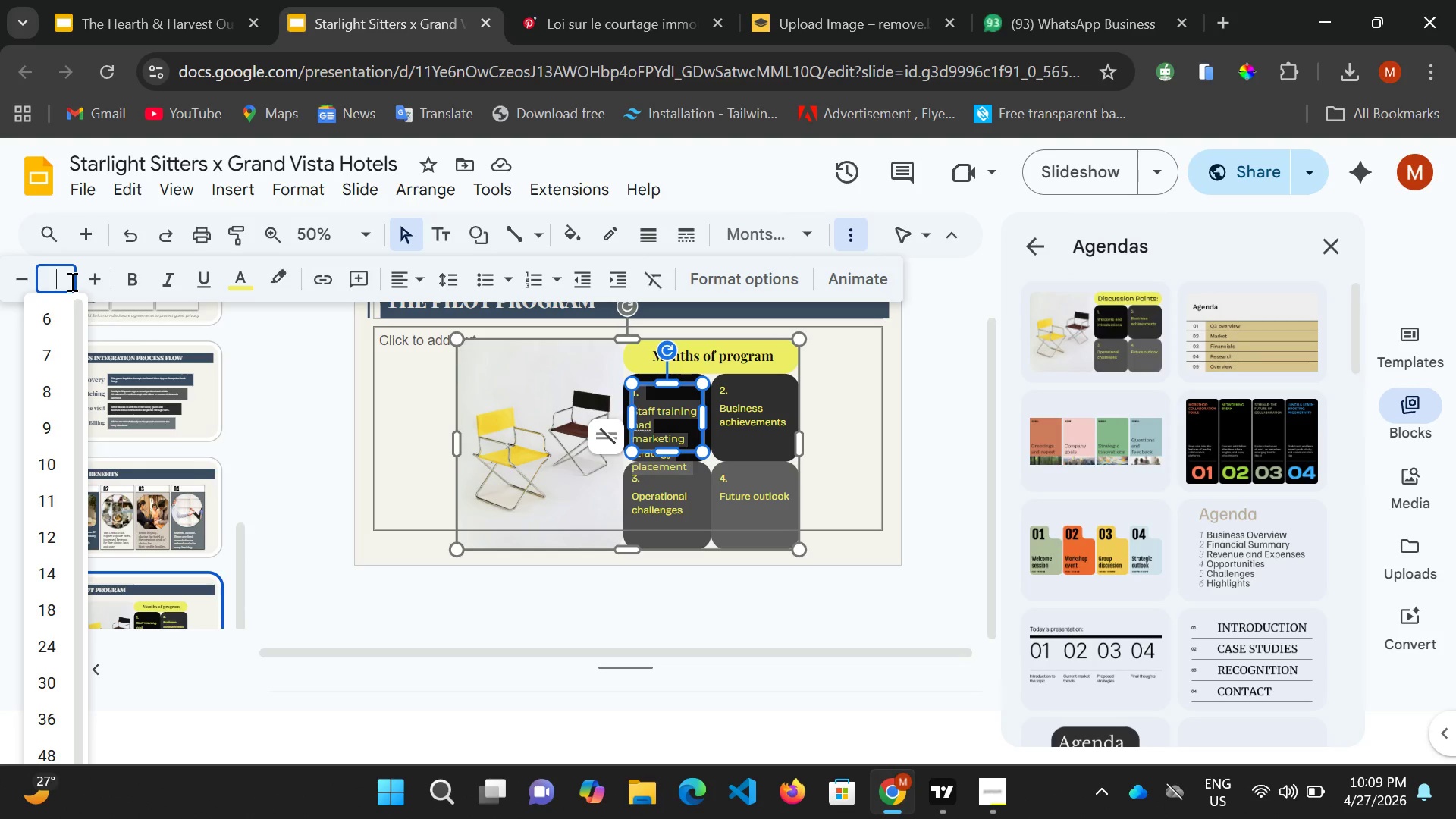 
type(12)
 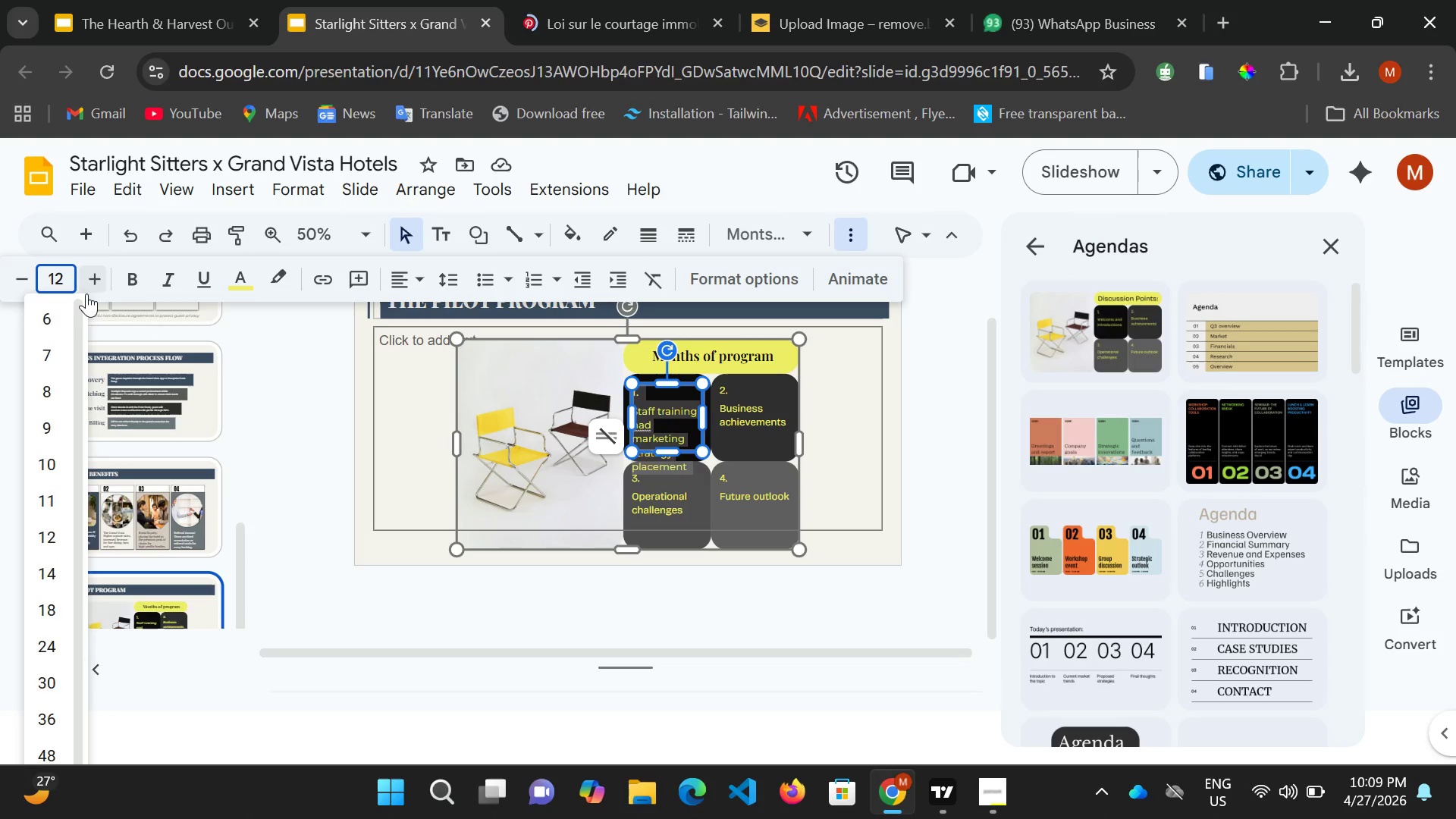 
key(Enter)
 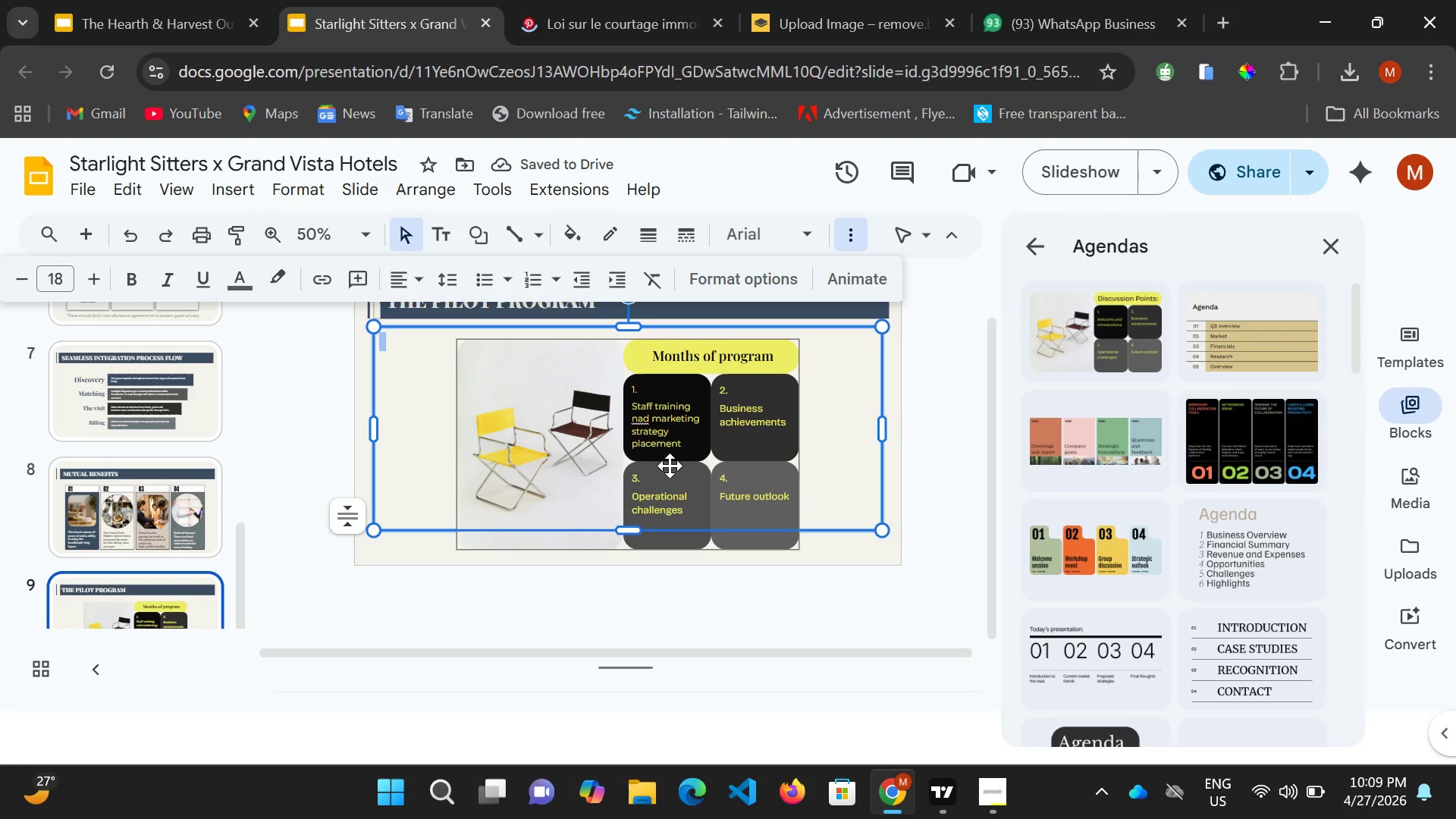 
left_click([651, 431])
 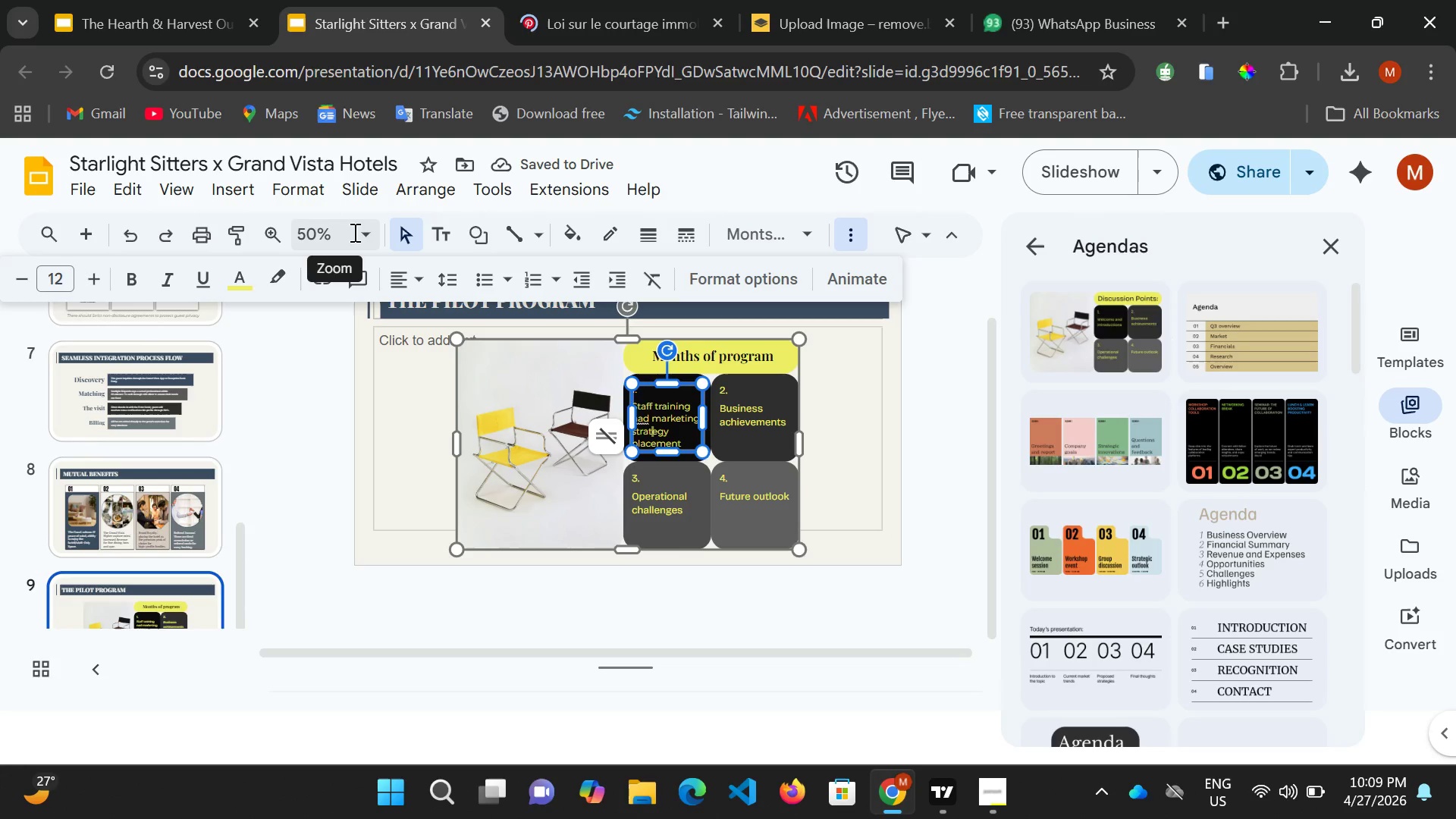 
double_click([364, 233])
 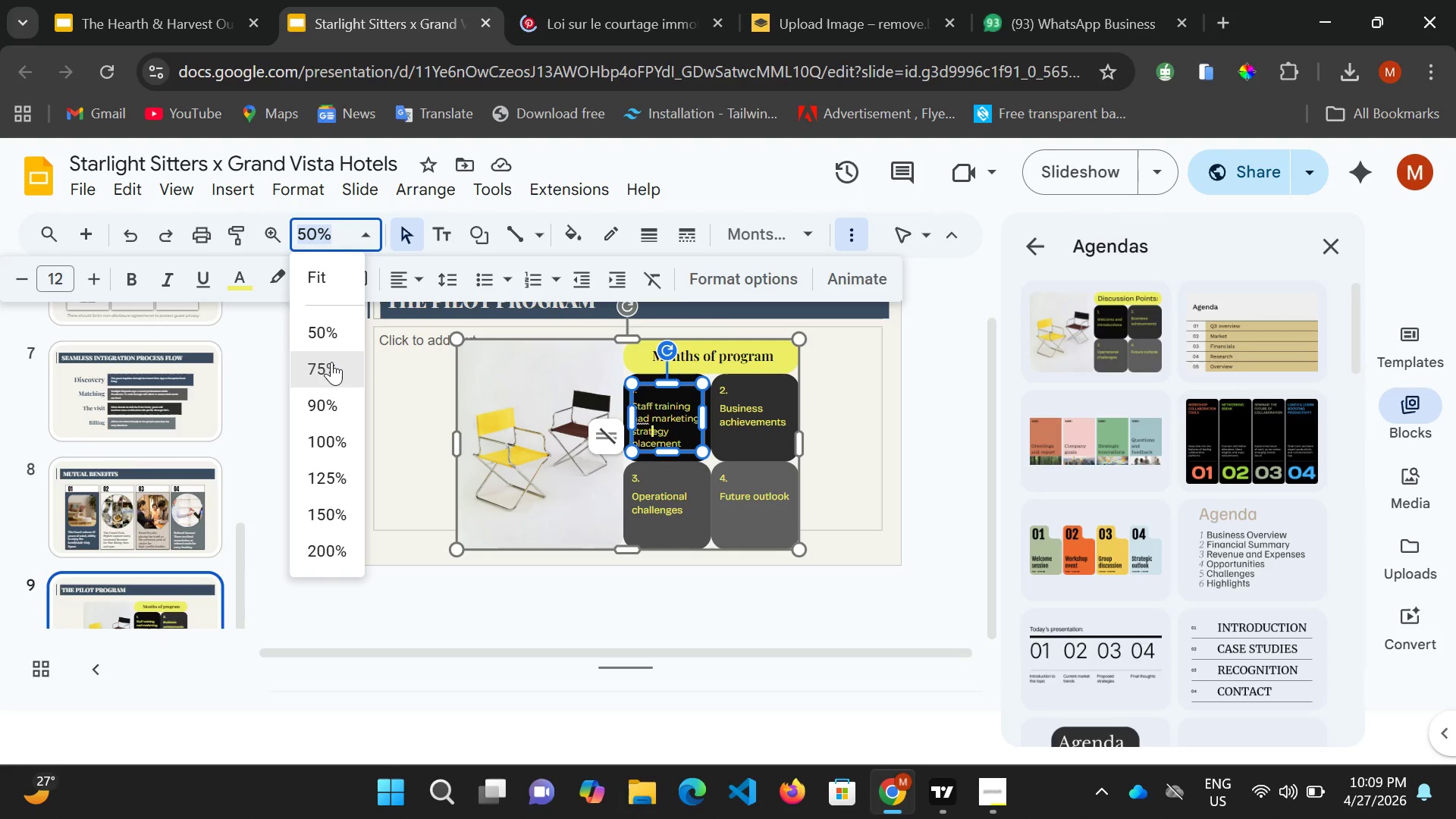 
left_click([331, 362])
 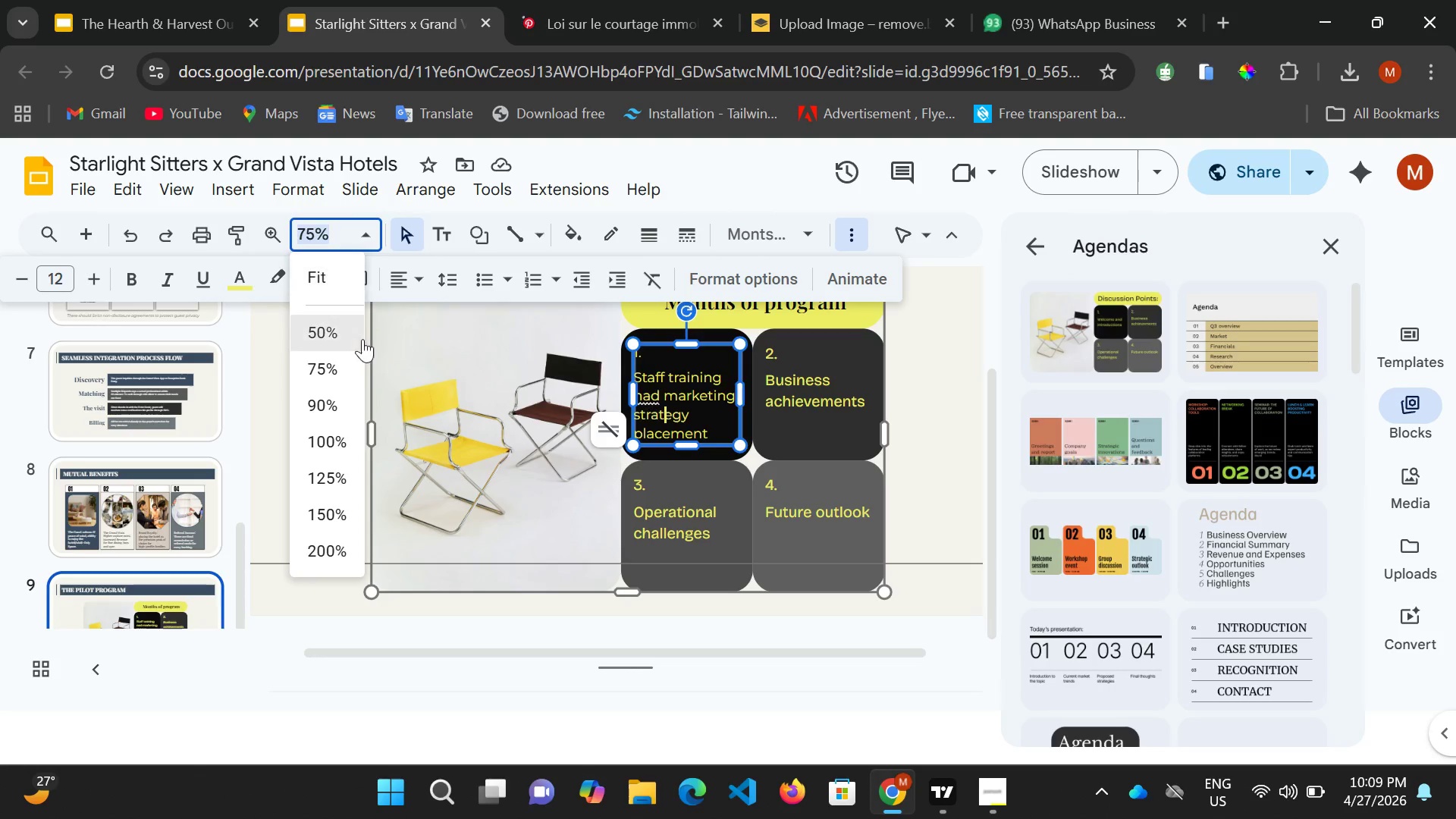 
left_click([328, 401])
 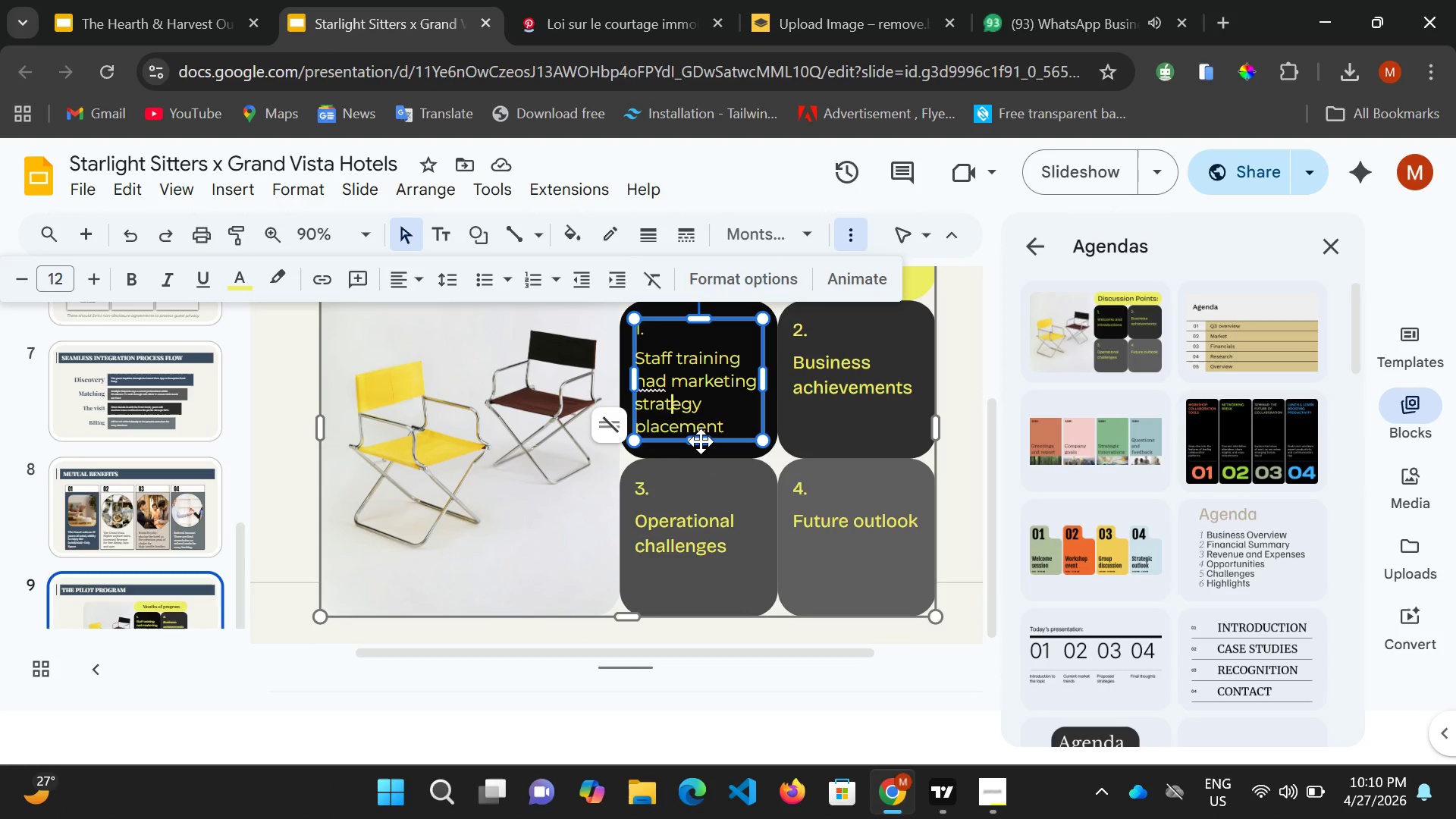 
wait(5.94)
 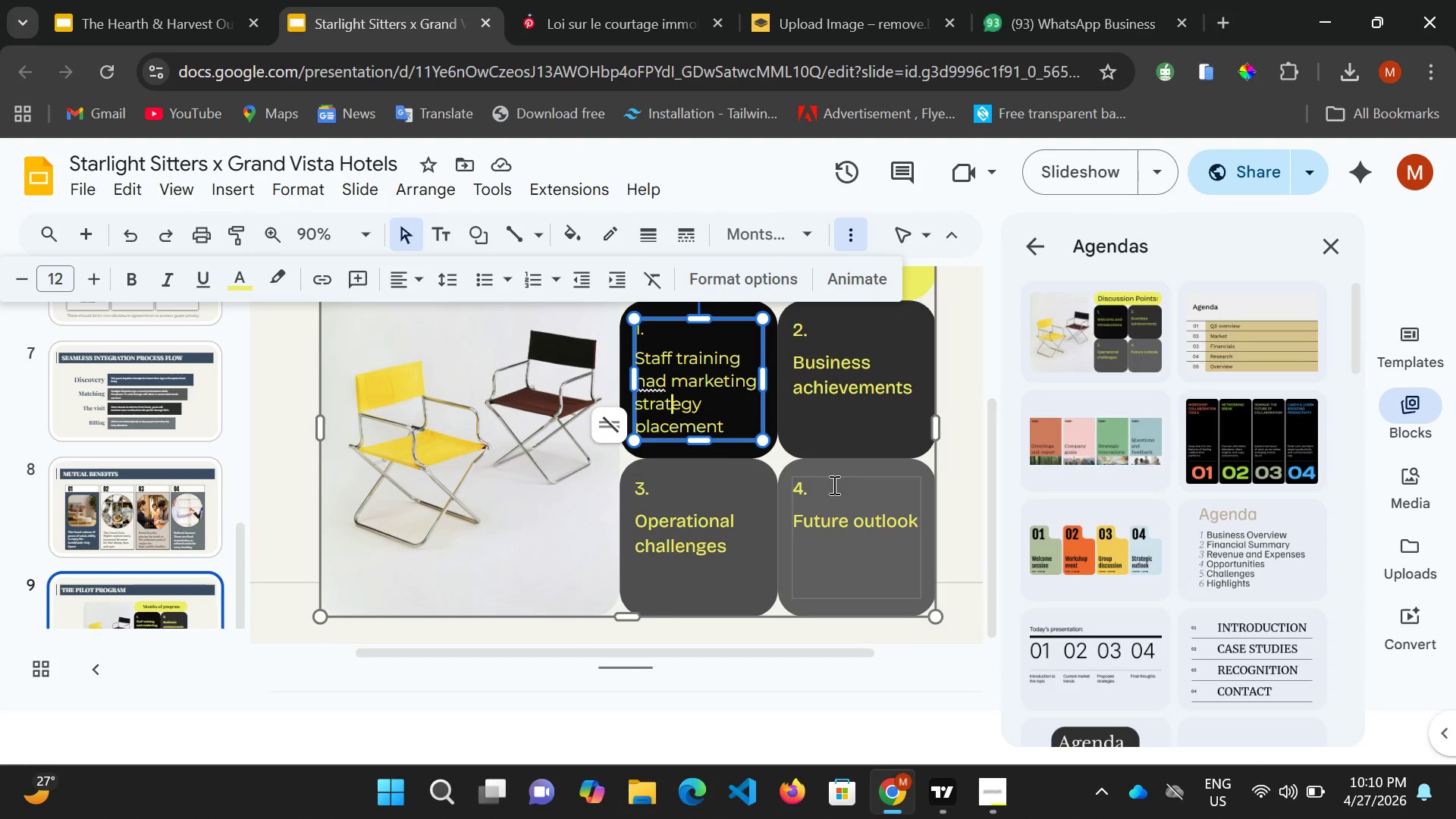 
left_click([643, 381])
 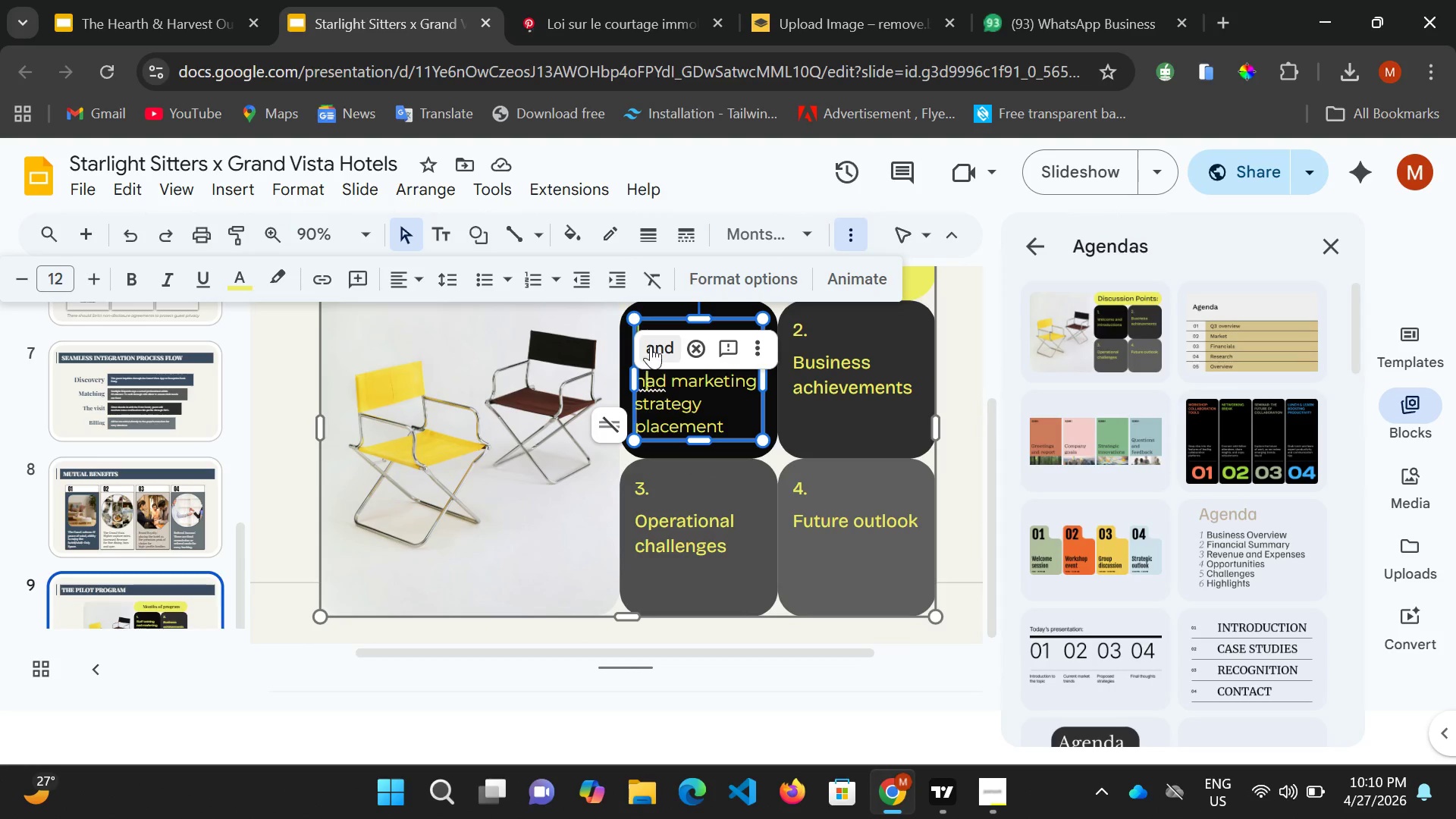 
left_click([651, 346])
 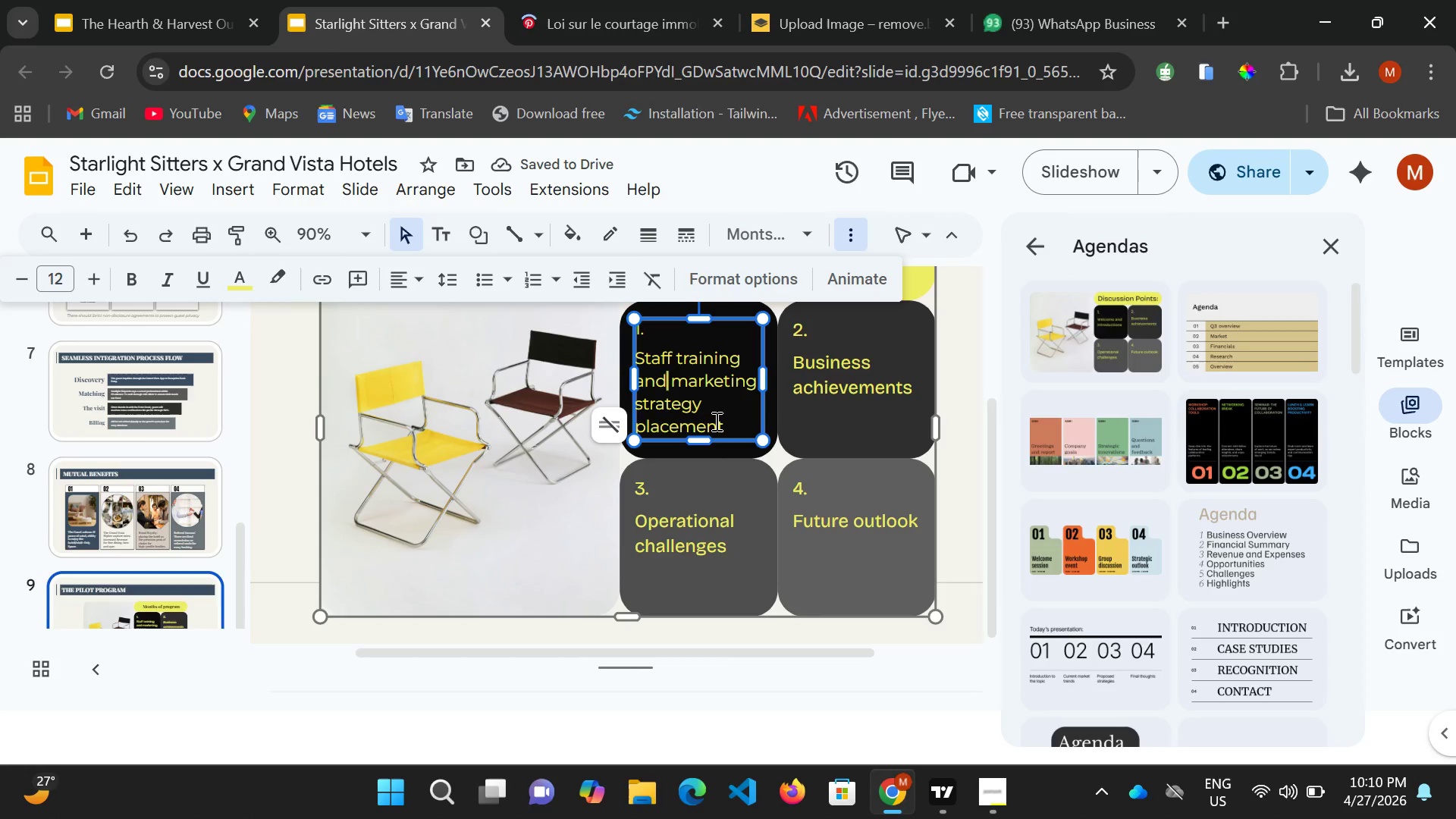 
left_click([811, 360])
 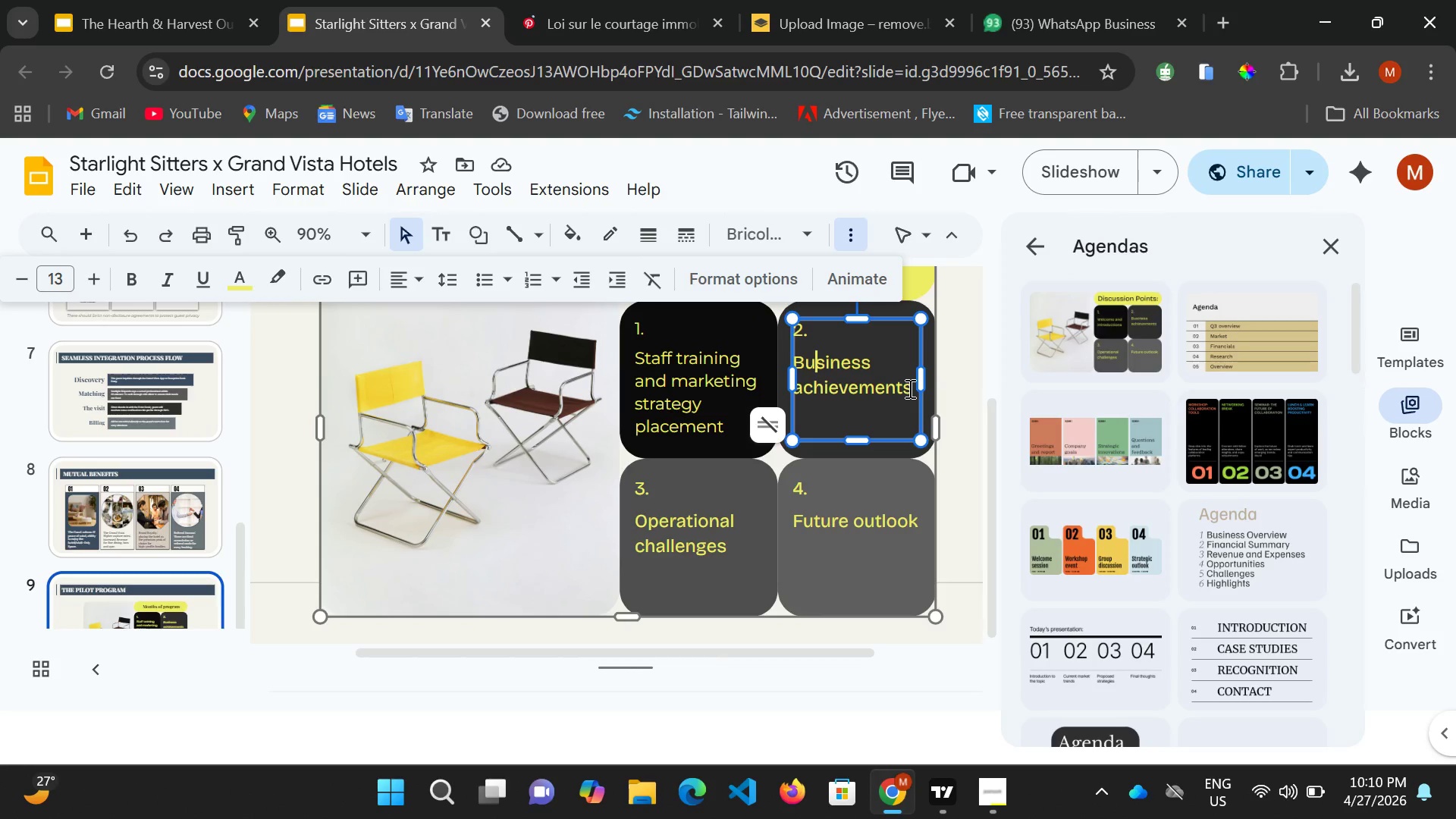 
wait(5.69)
 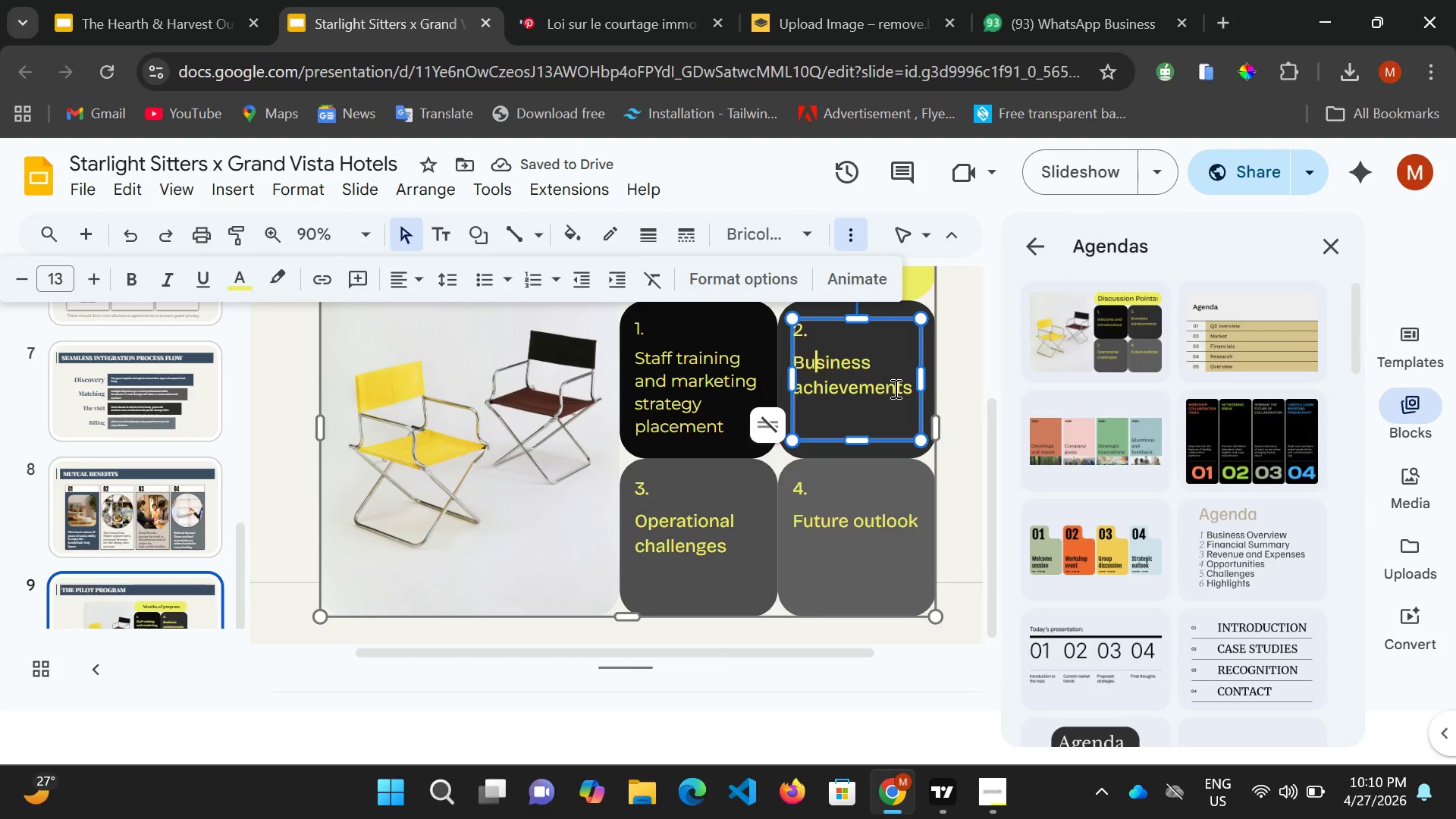 
left_click_drag(start_coordinate=[906, 385], to_coordinate=[791, 363])
 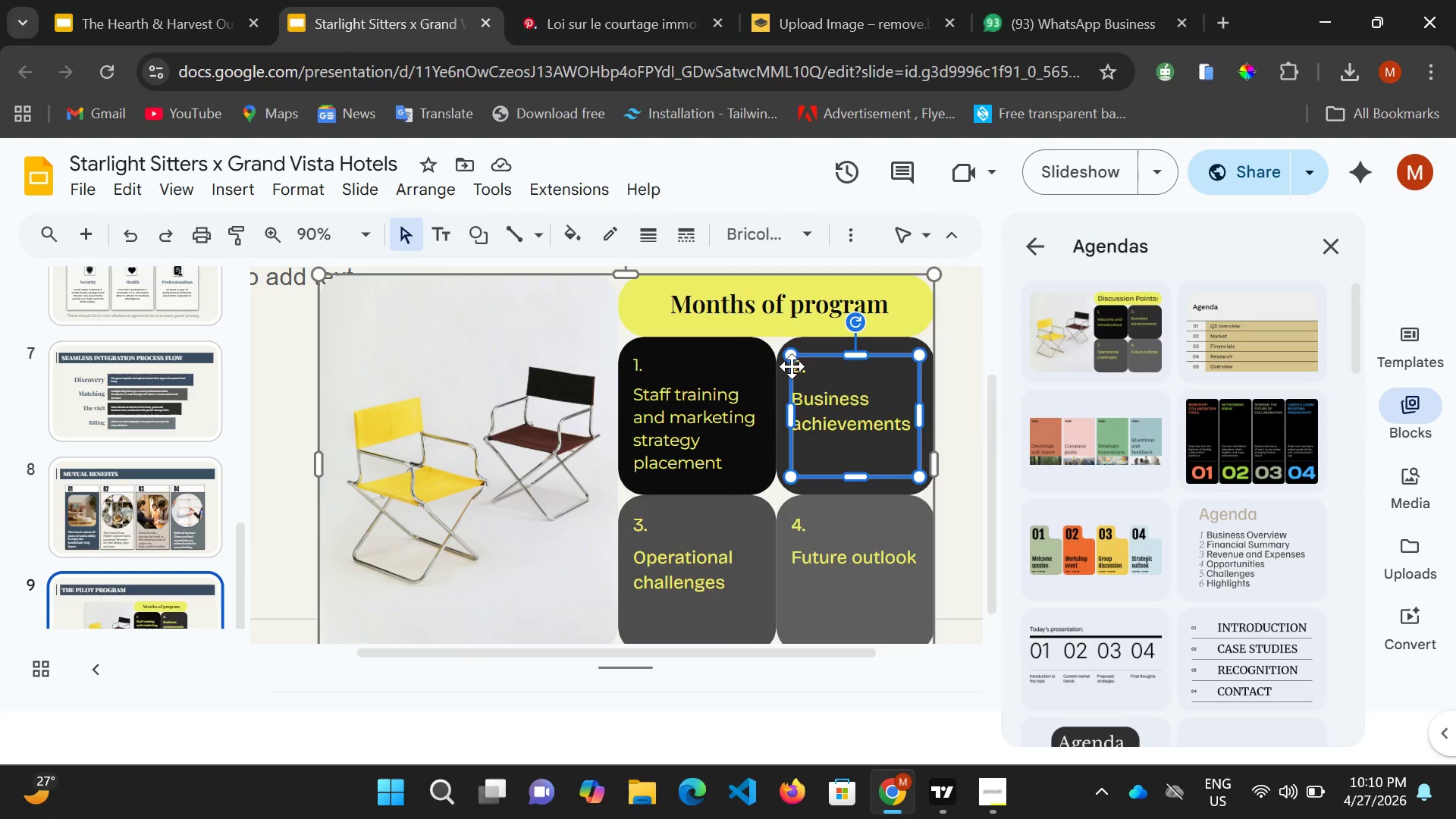 
left_click([791, 363])
 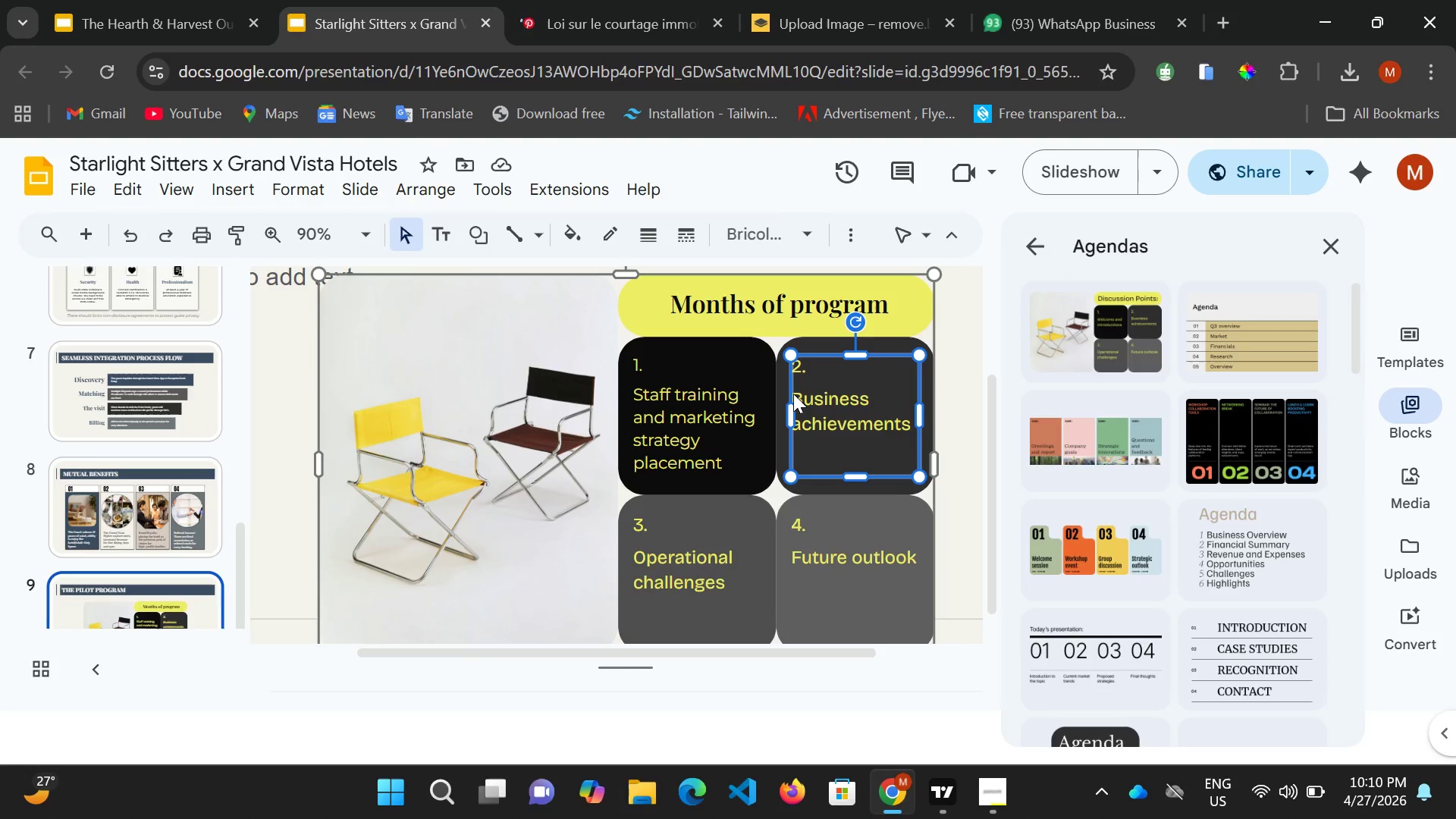 
left_click([793, 394])
 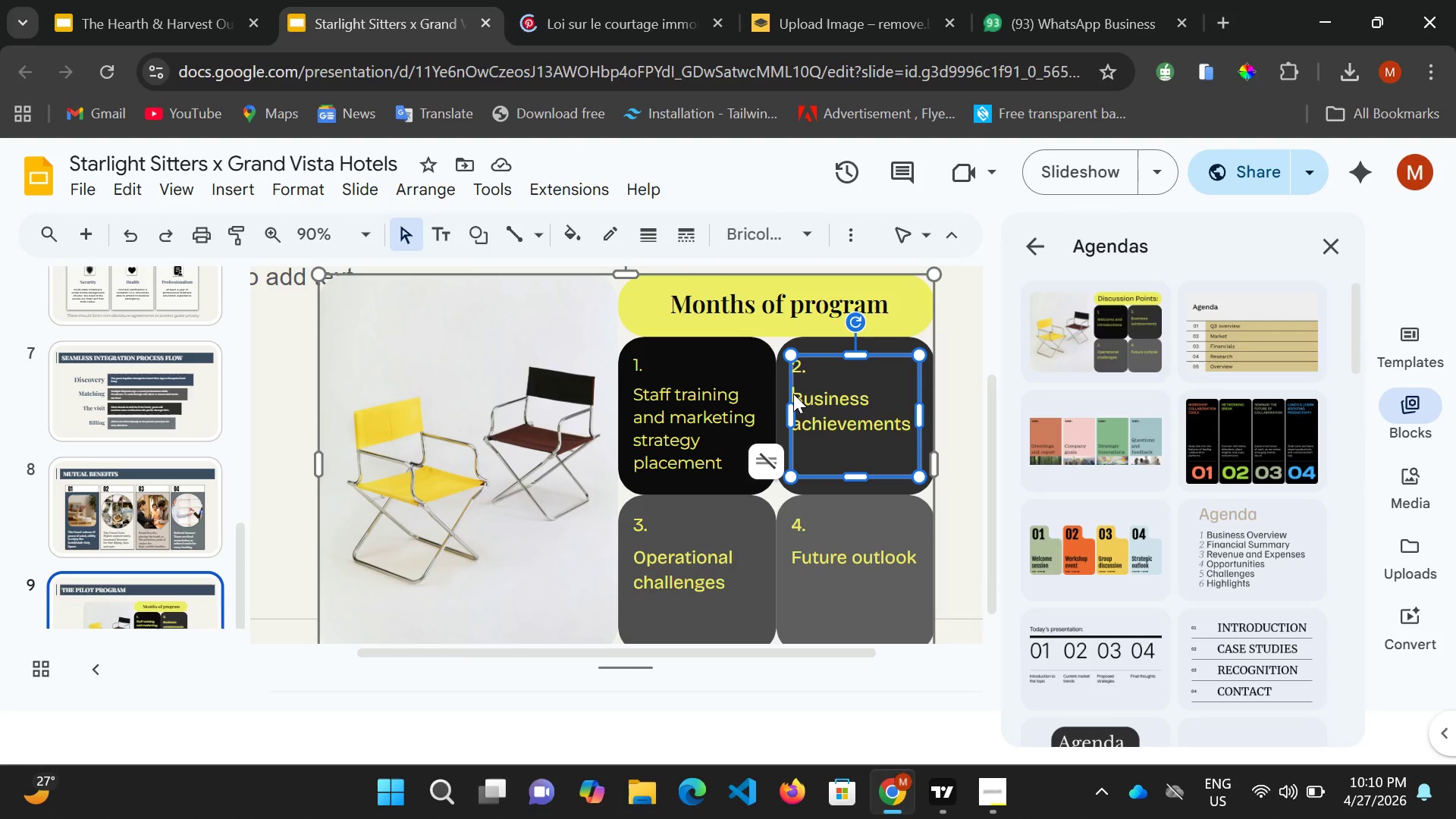 
left_click([793, 394])
 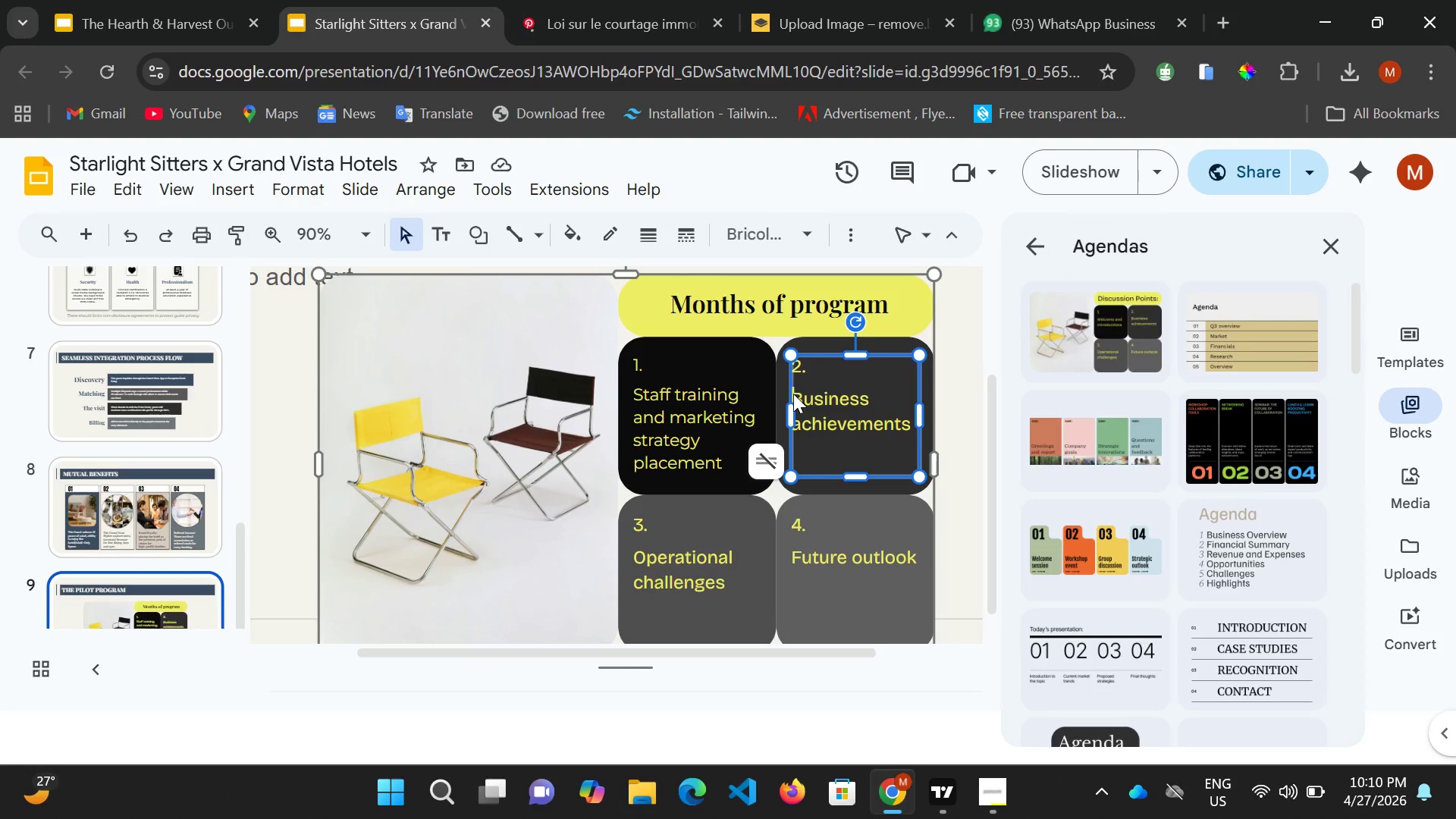 
left_click_drag(start_coordinate=[793, 394], to_coordinate=[907, 432])
 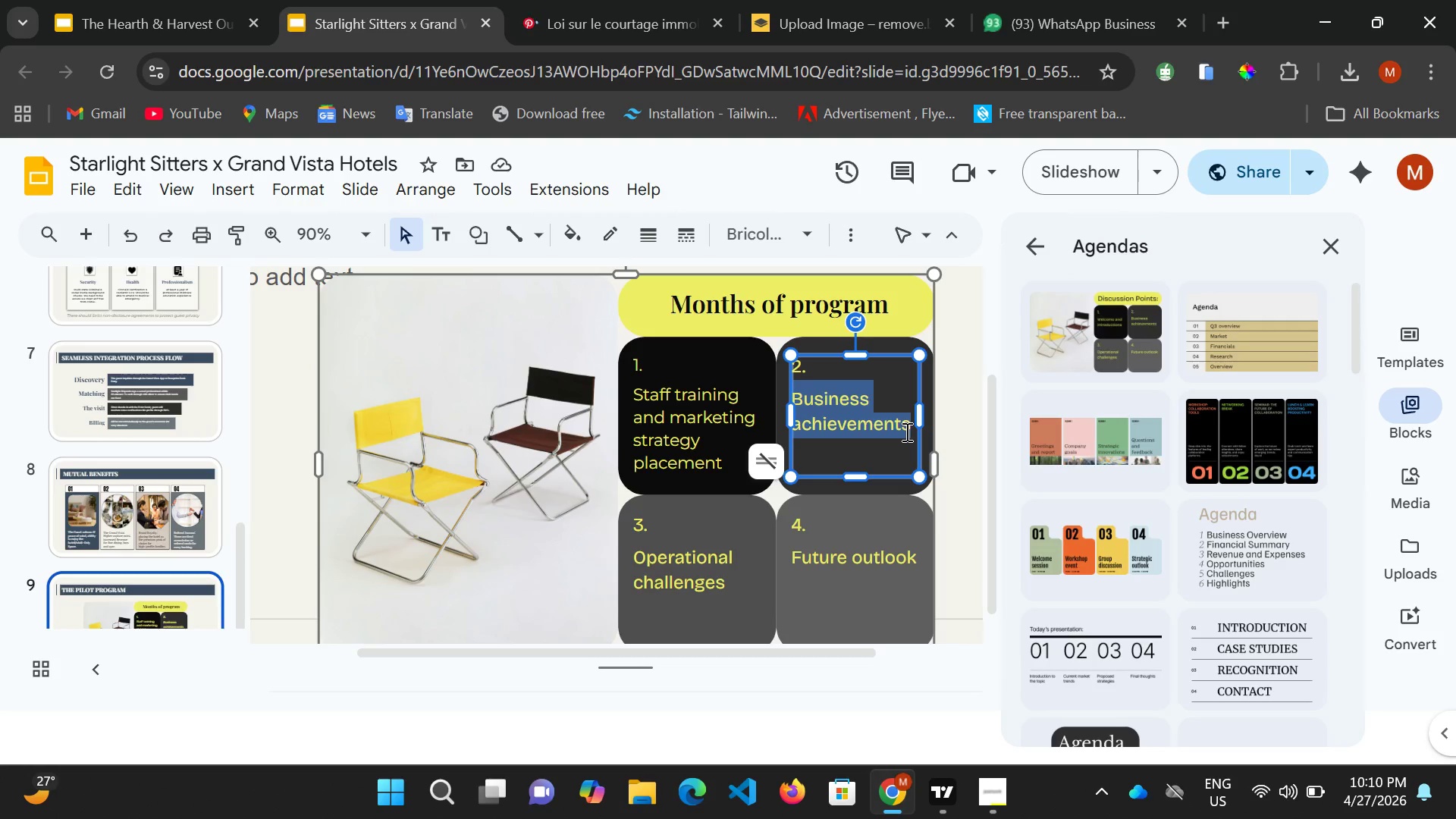 
wait(13.89)
 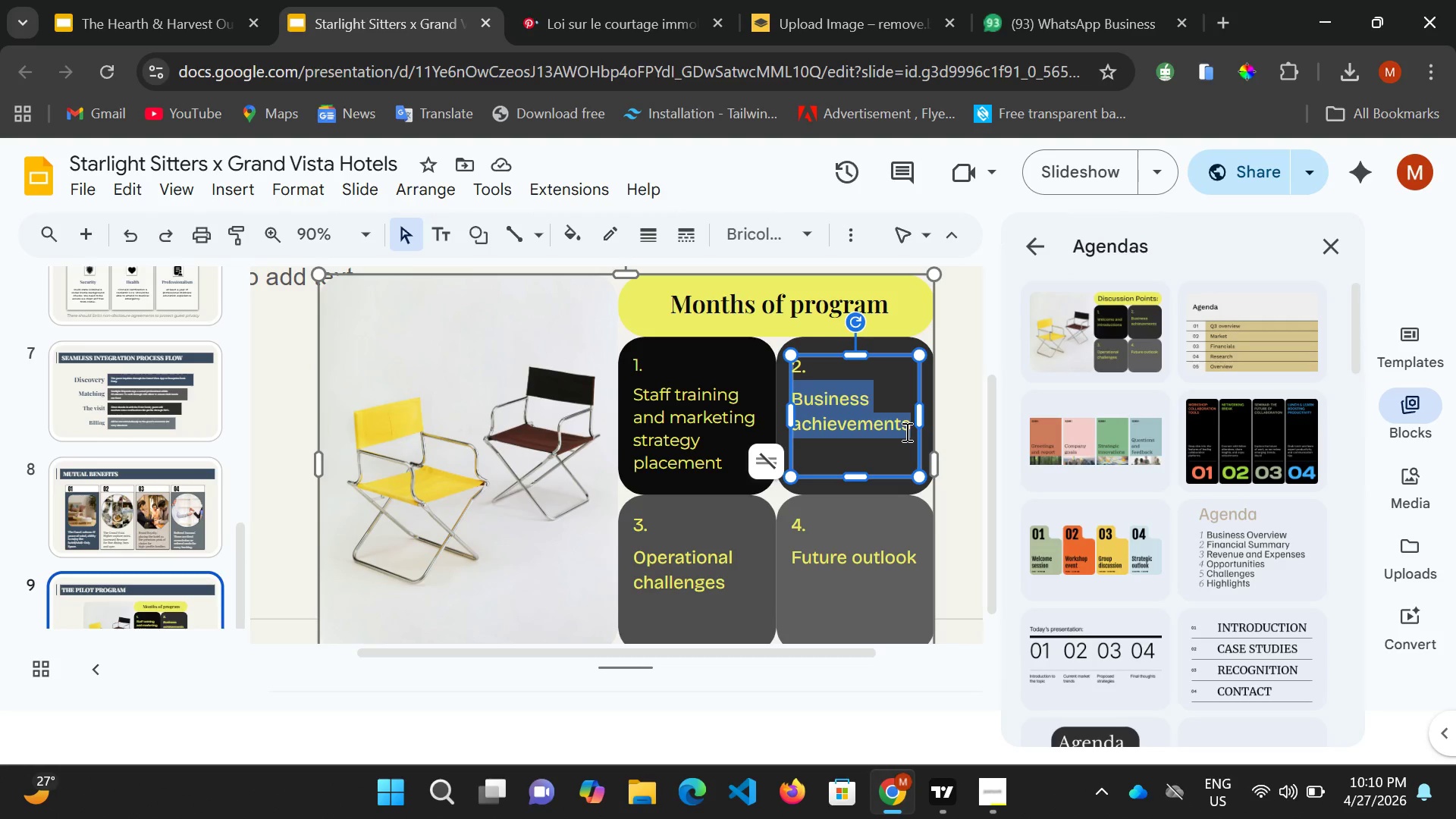 
type(Active )
 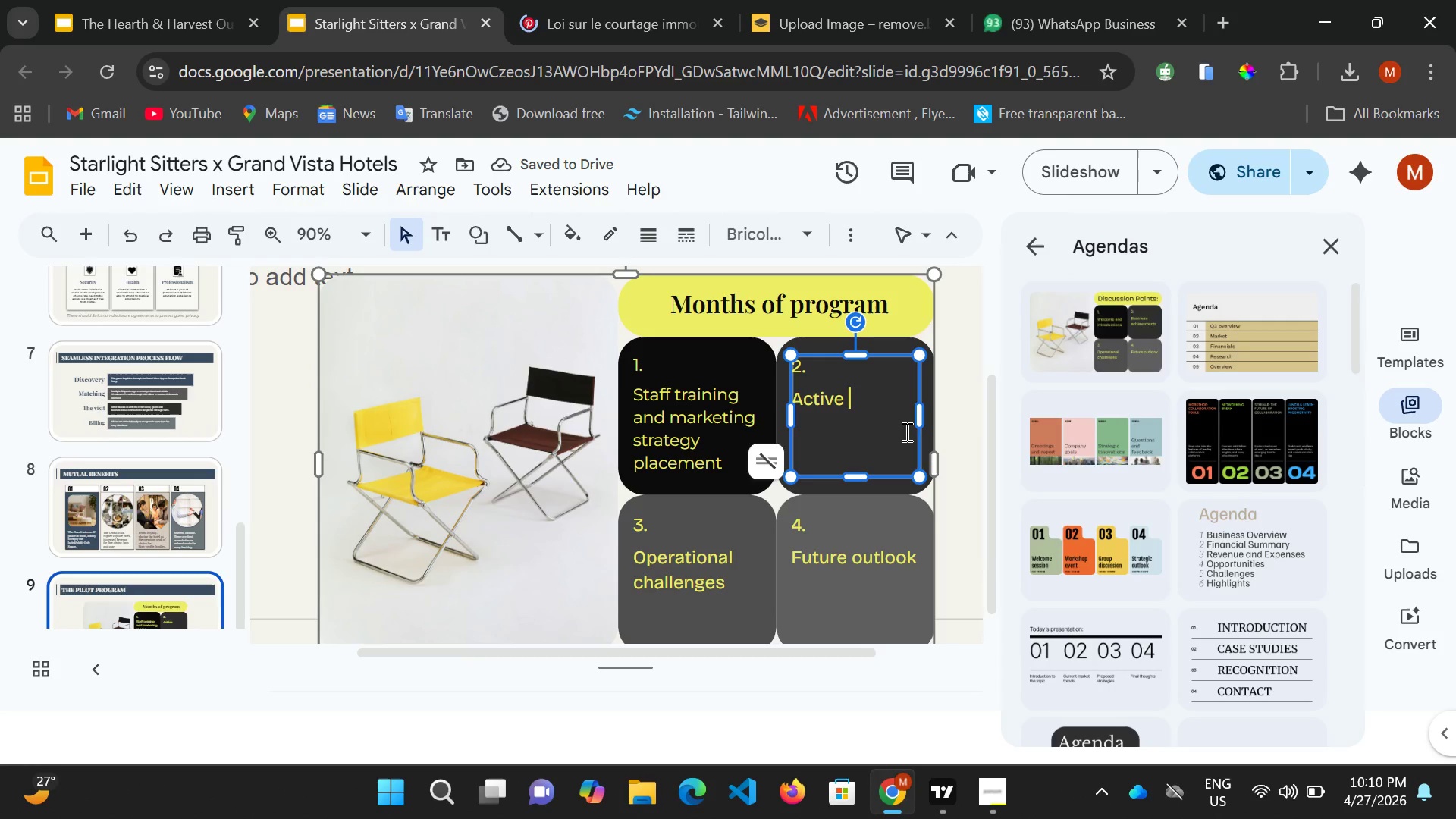 
wait(5.44)
 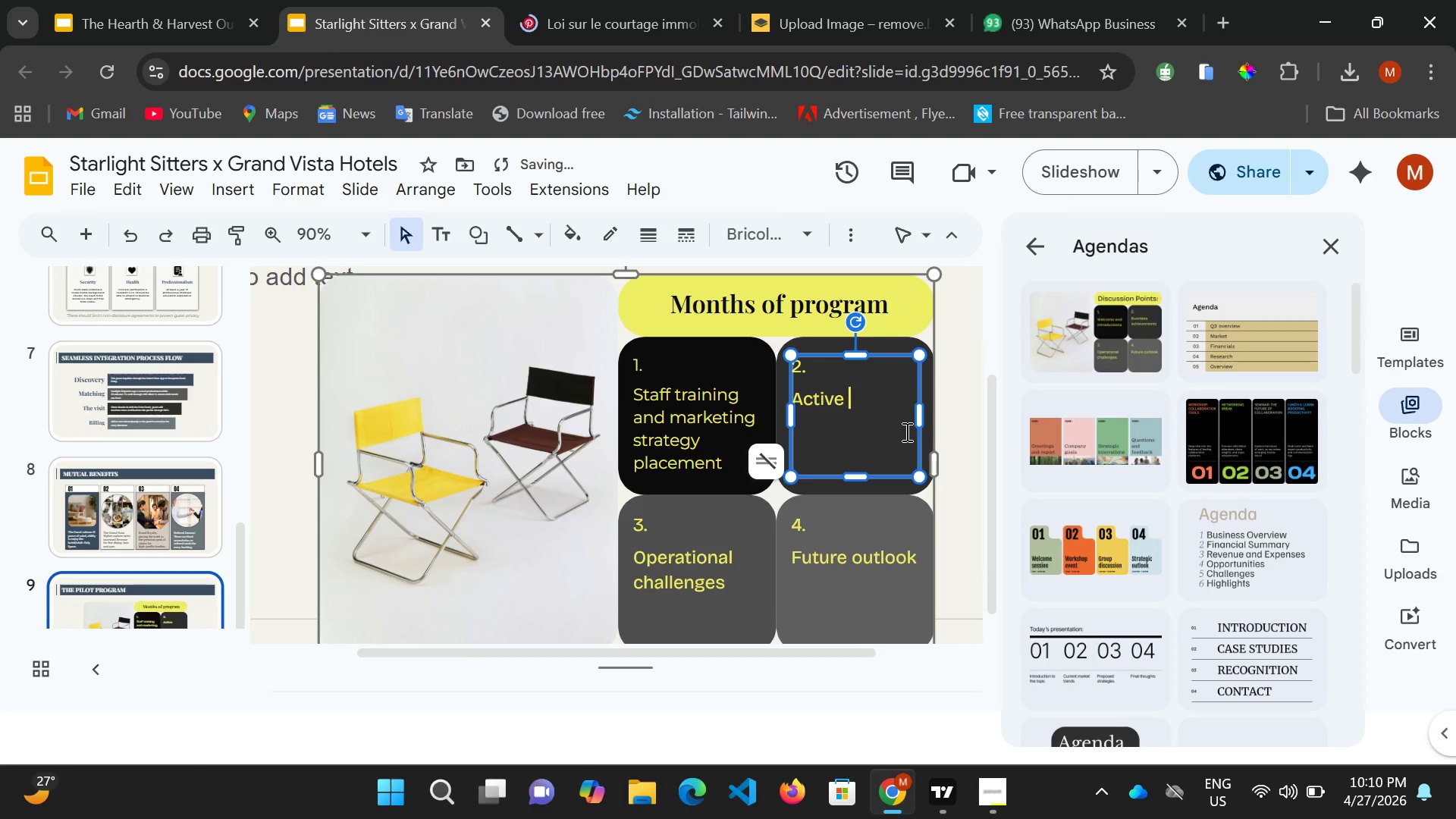 
type(booking sta)
key(Backspace)
key(Backspace)
key(Backspace)
type(section)
 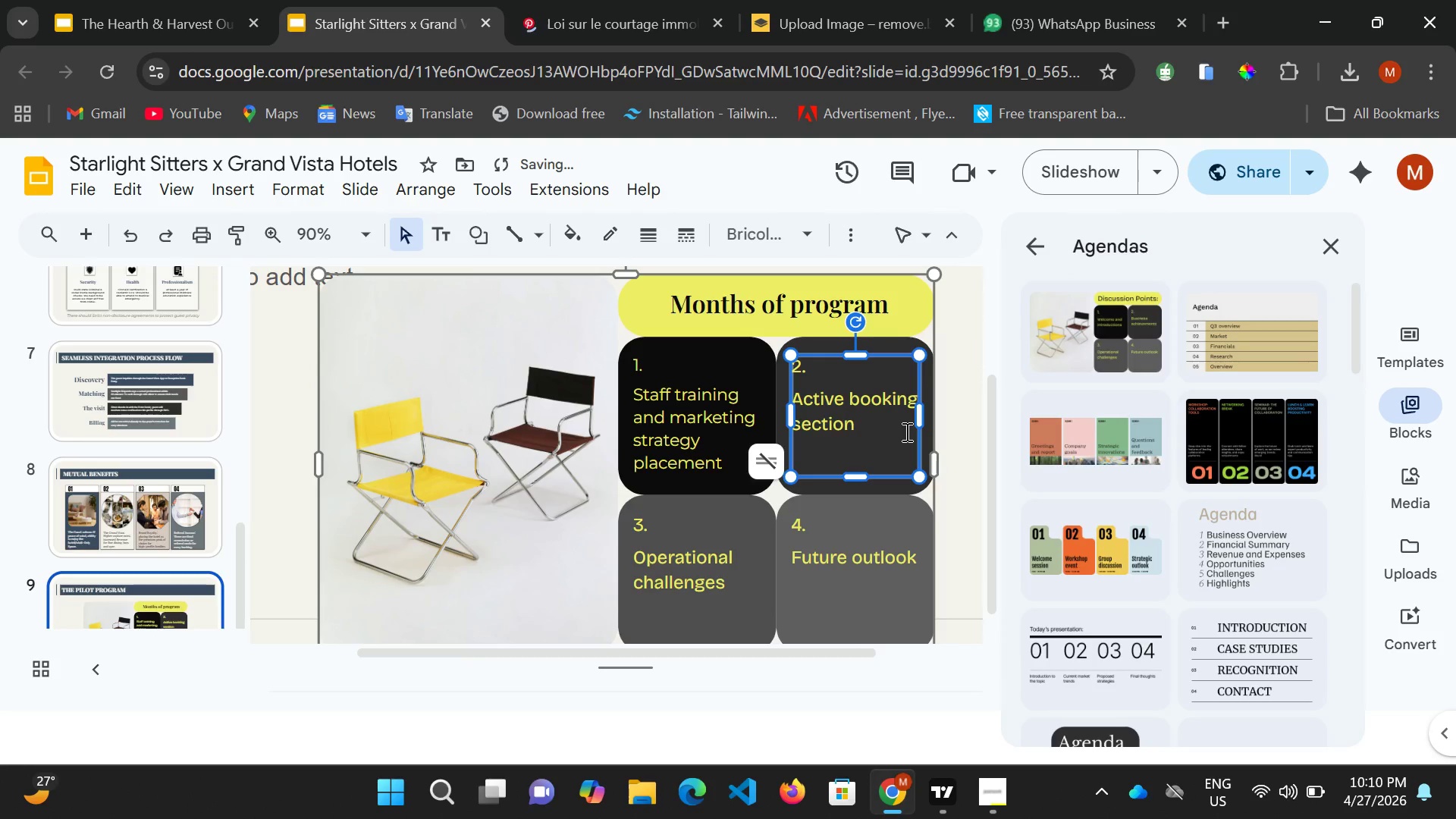 
type( 7 guest feedbacks)
 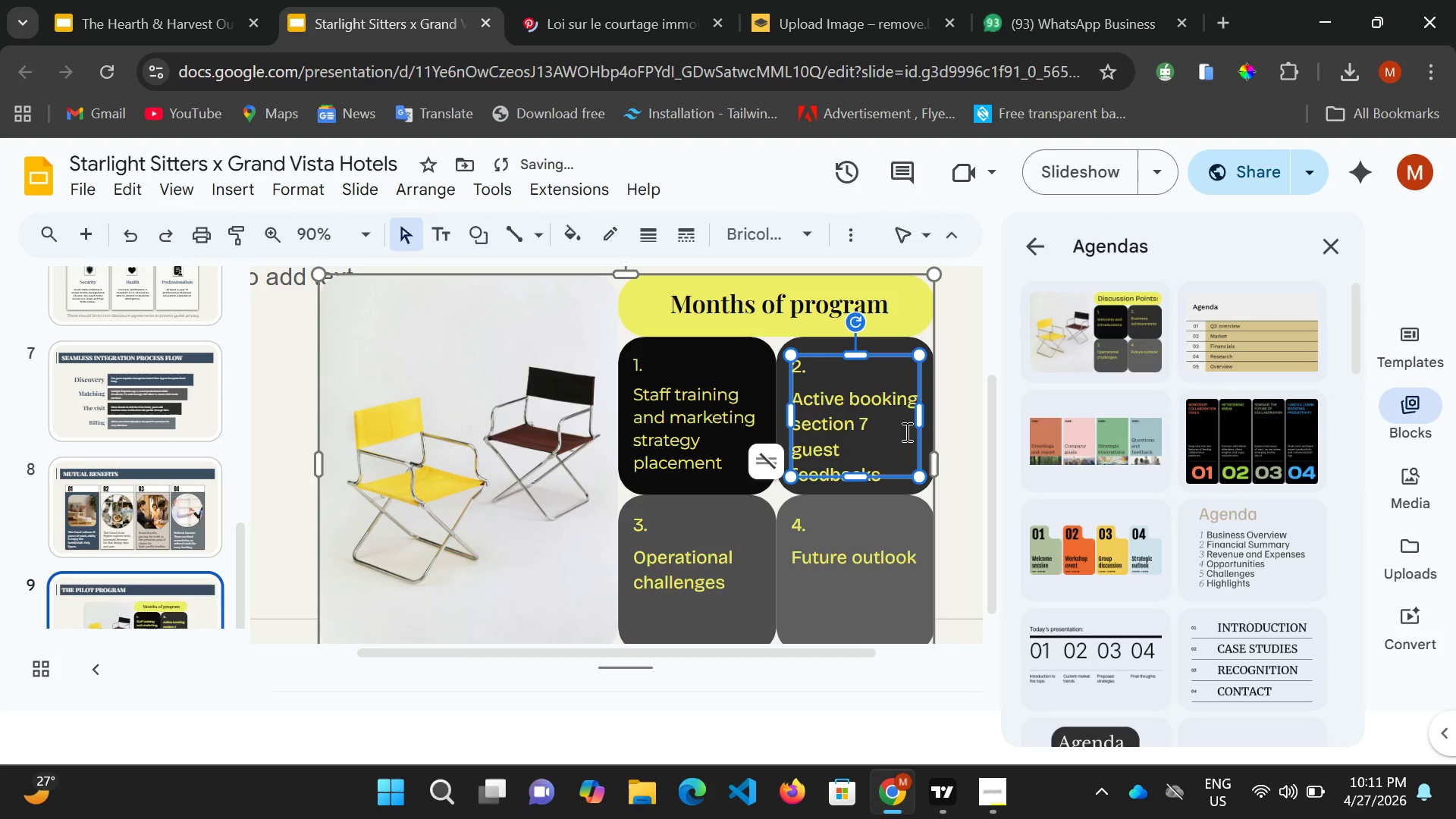 
key(Backspace)
type( reo)
key(Backspace)
type(port.)
 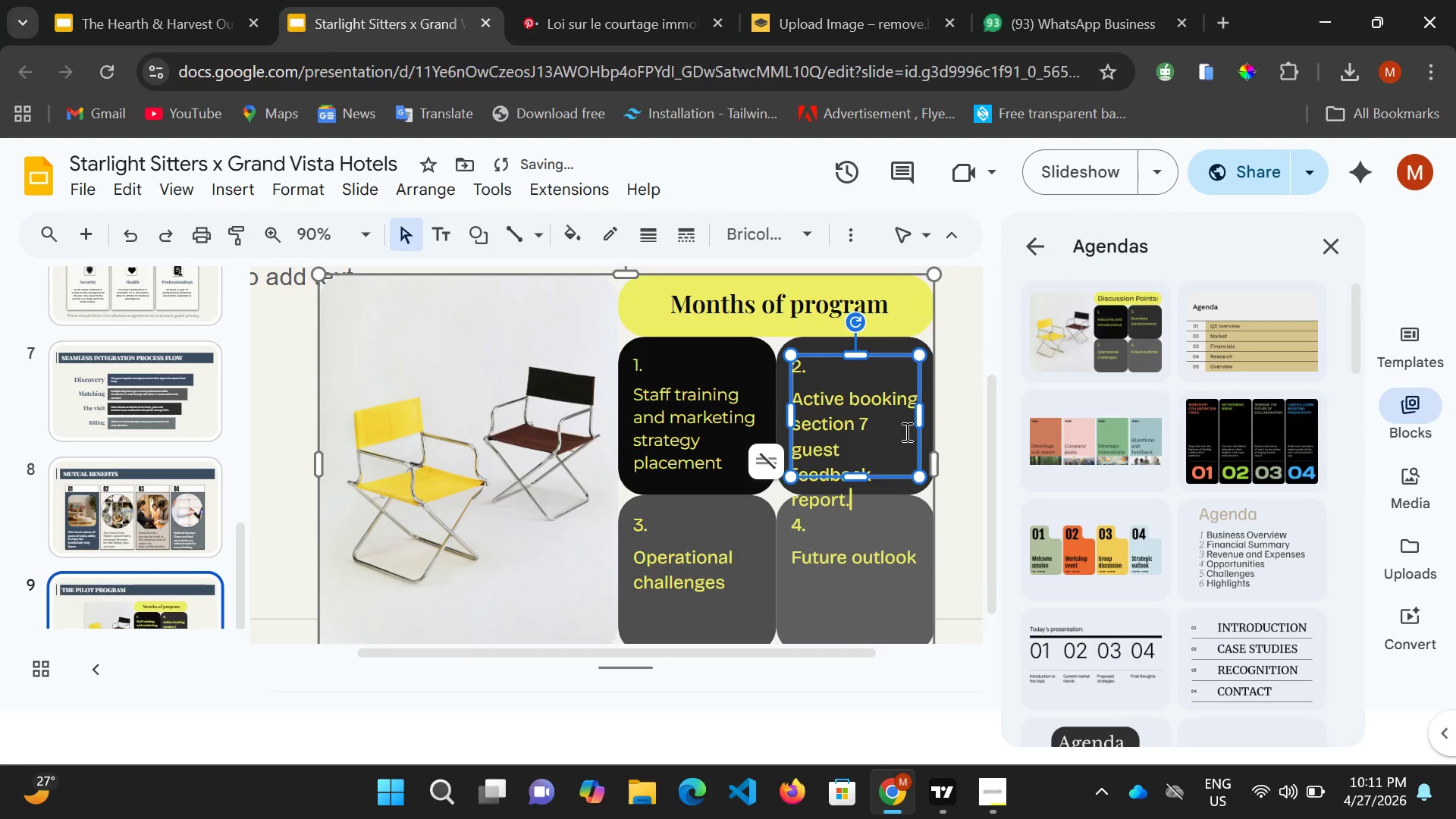 
key(Control+ControlLeft)
 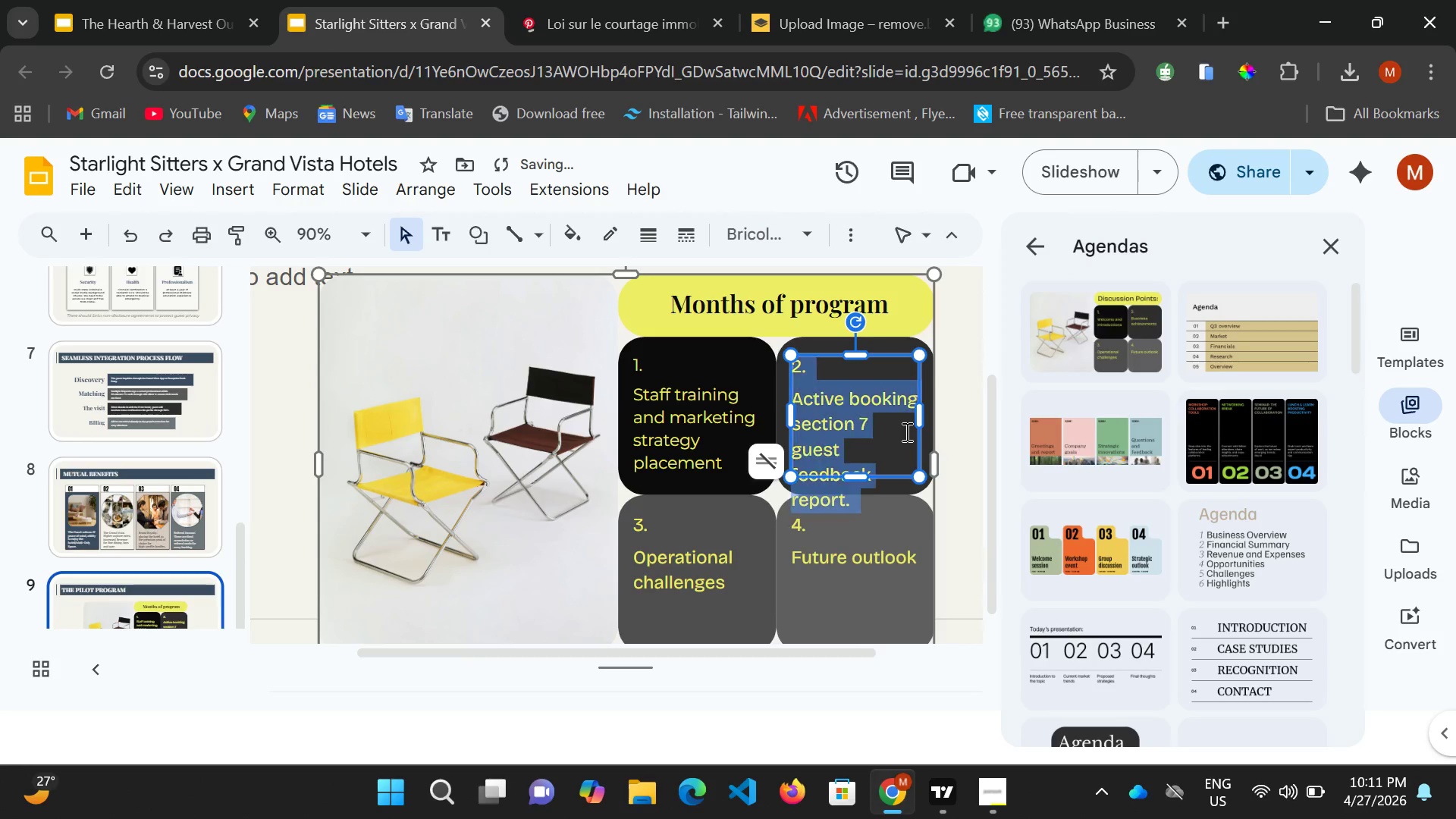 
key(Control+A)
 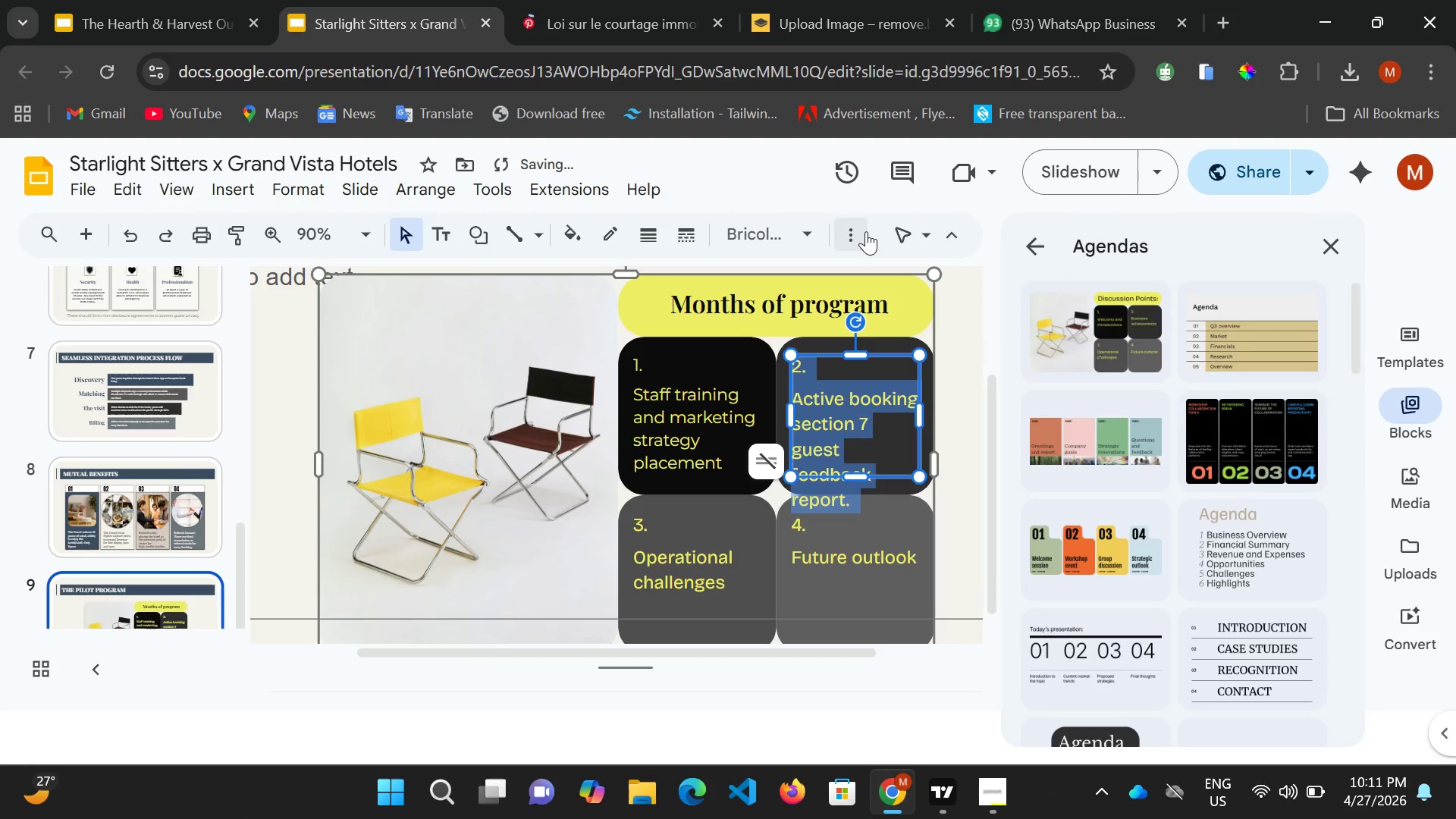 
left_click([857, 234])
 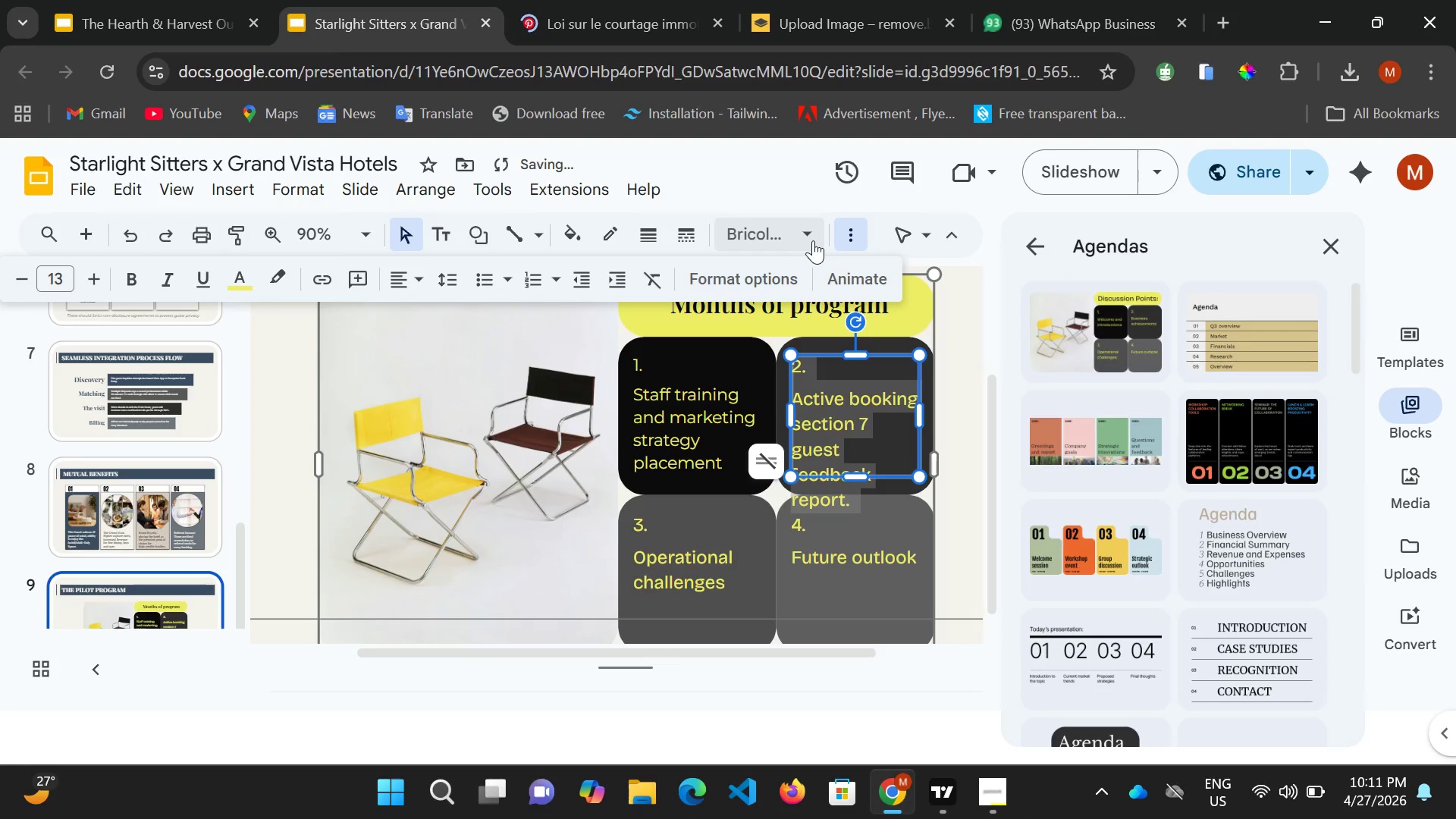 
left_click([813, 234])
 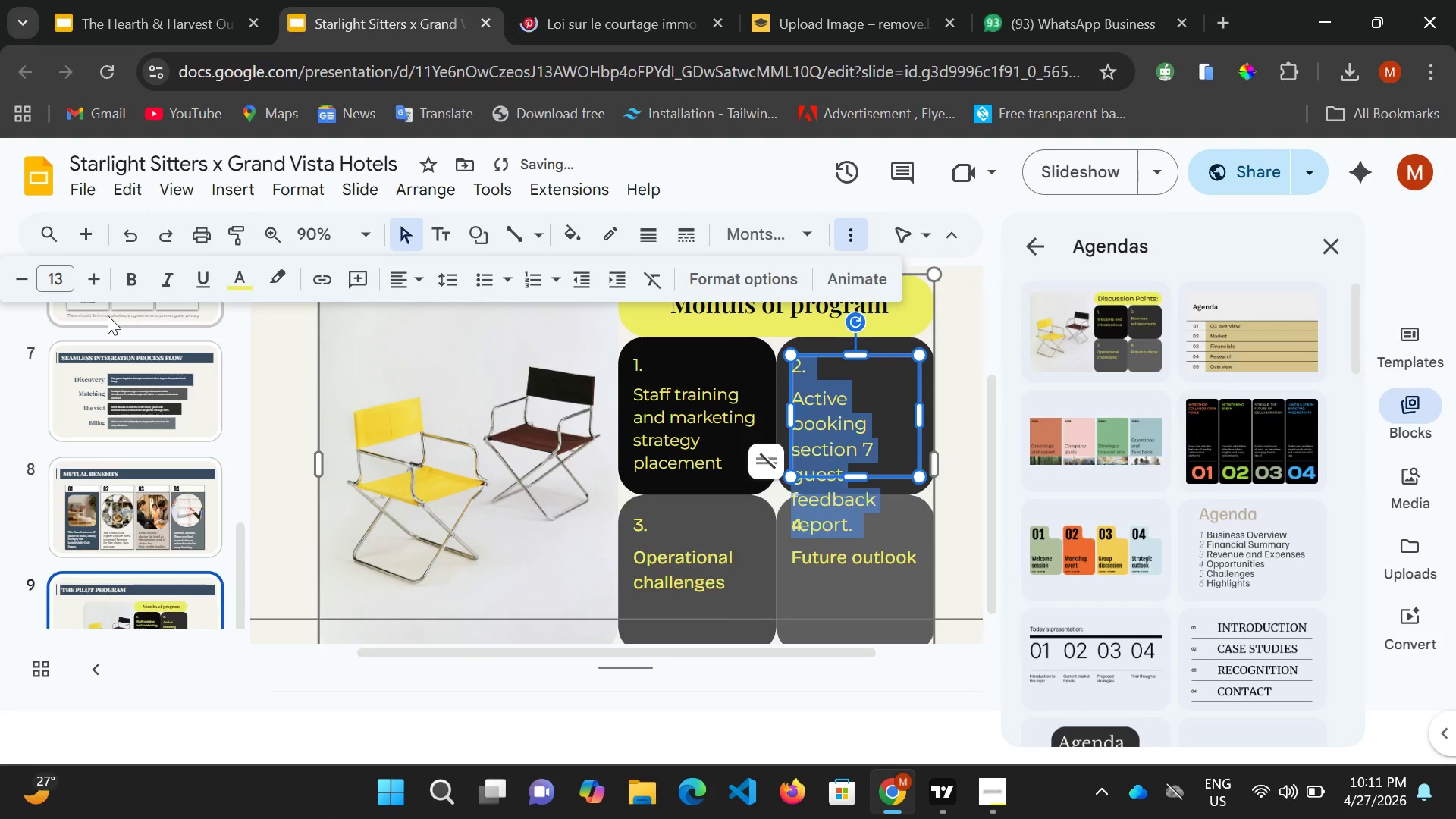 
wait(6.44)
 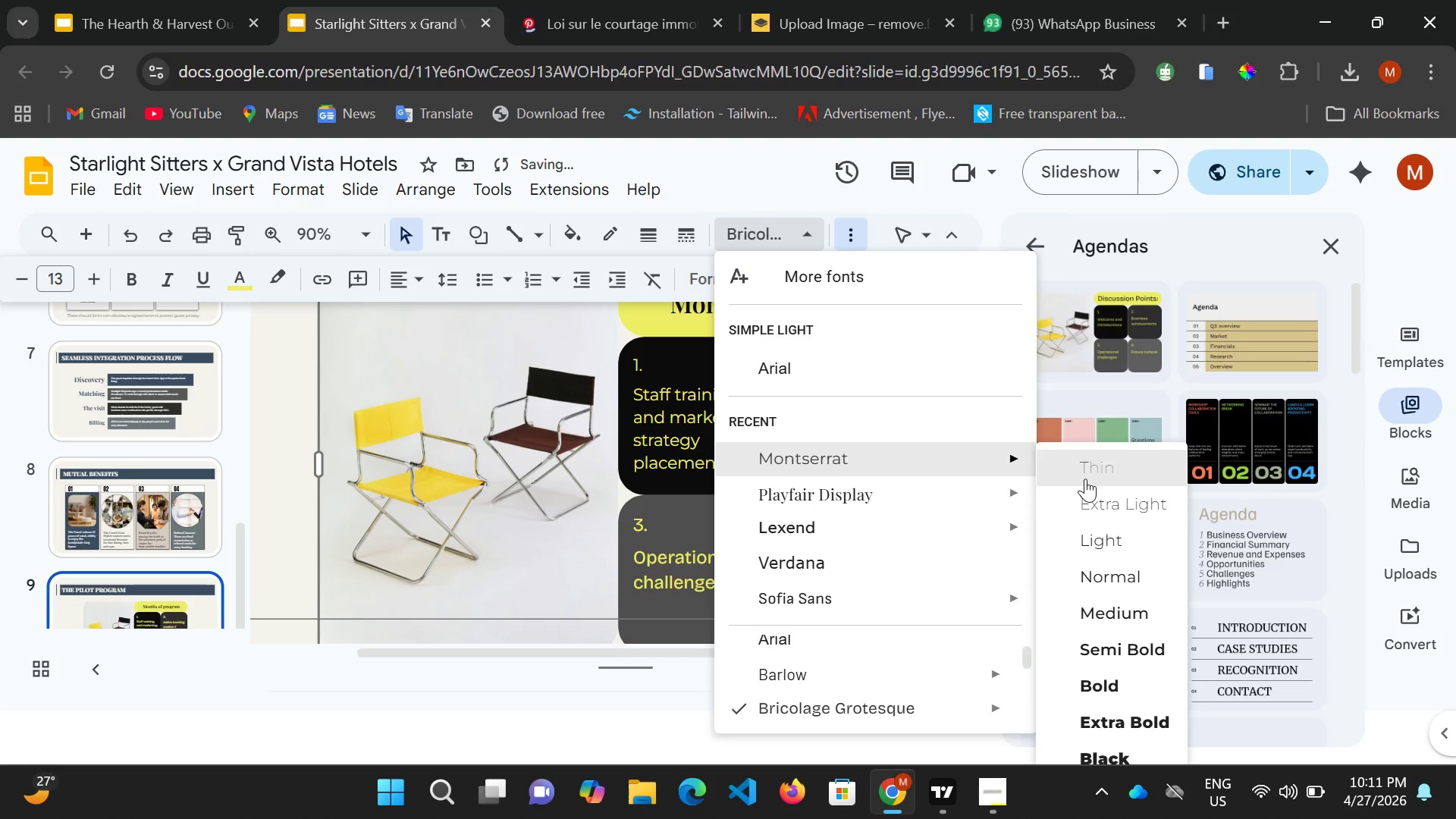 
double_click([10, 272])
 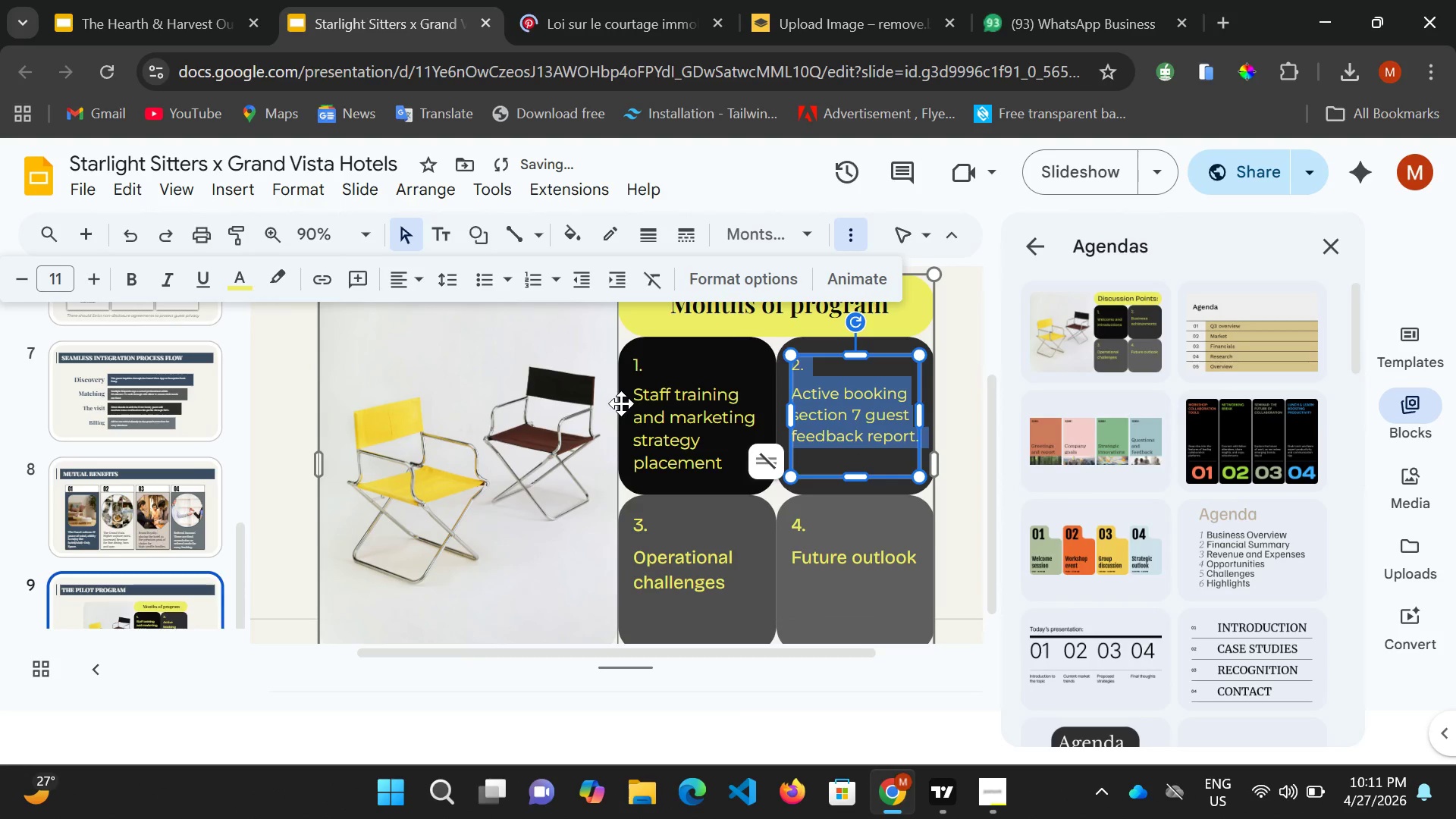 
left_click([654, 397])
 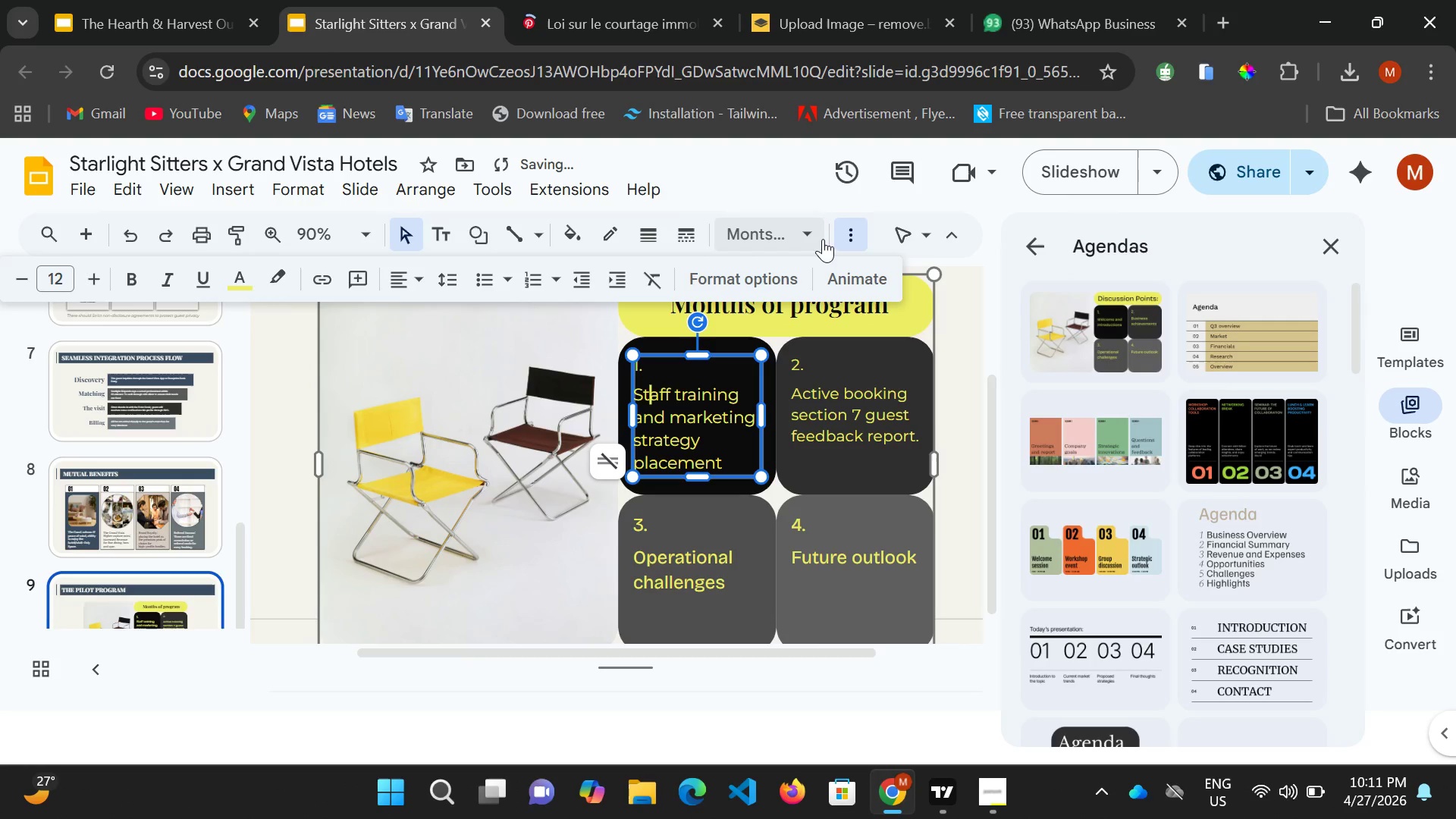 
left_click([814, 235])
 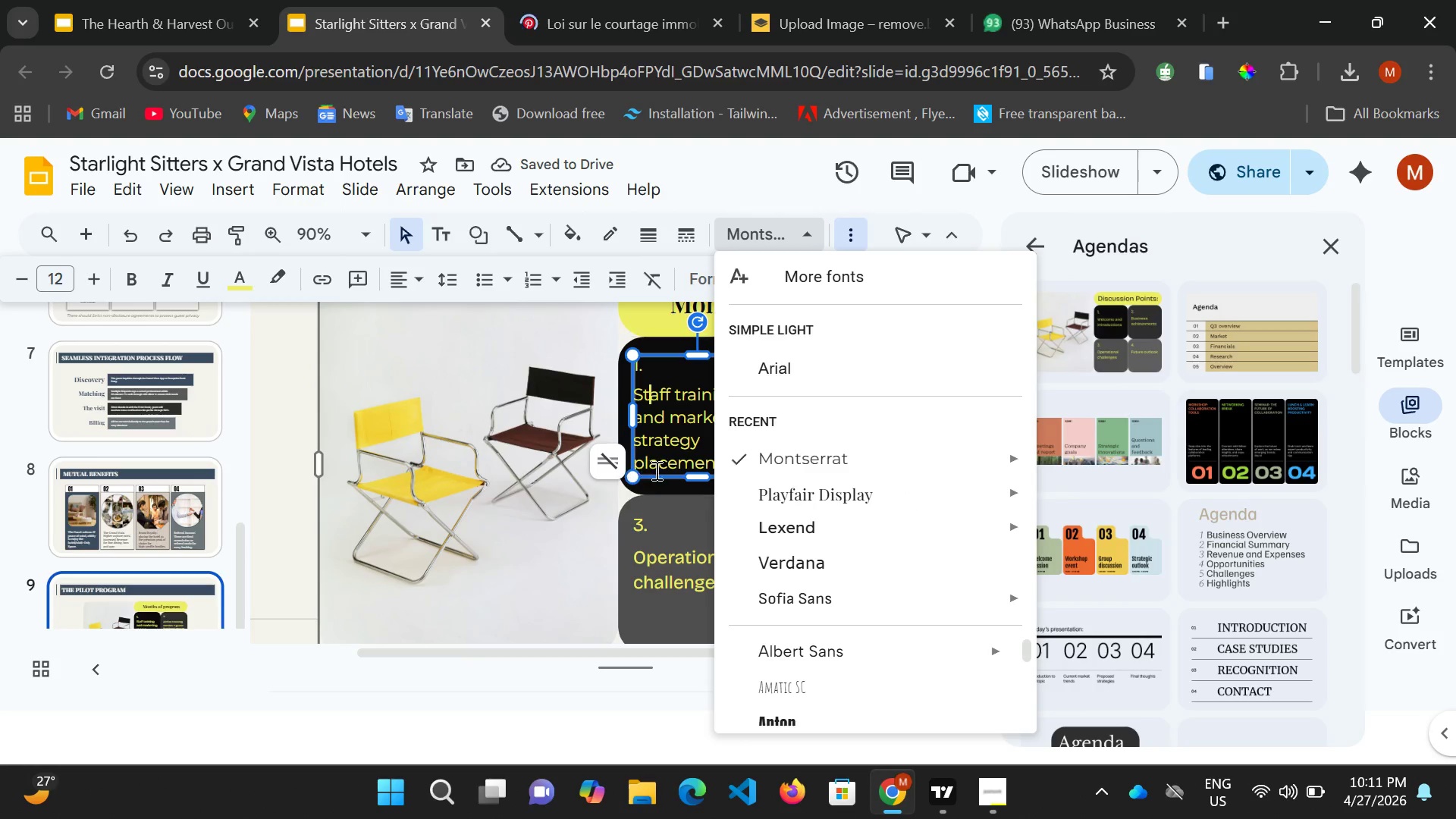 
left_click([675, 567])
 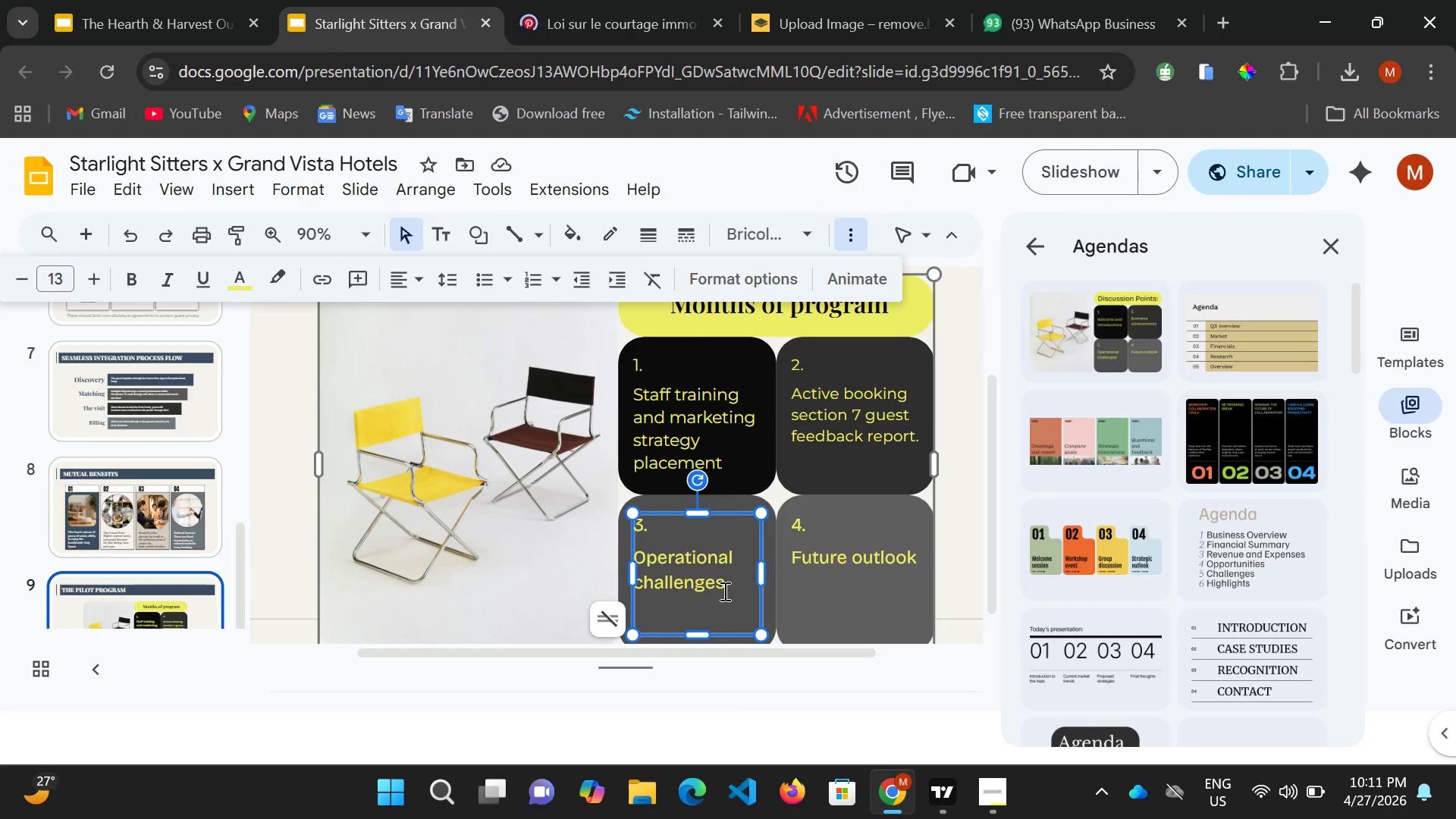 
left_click([723, 591])
 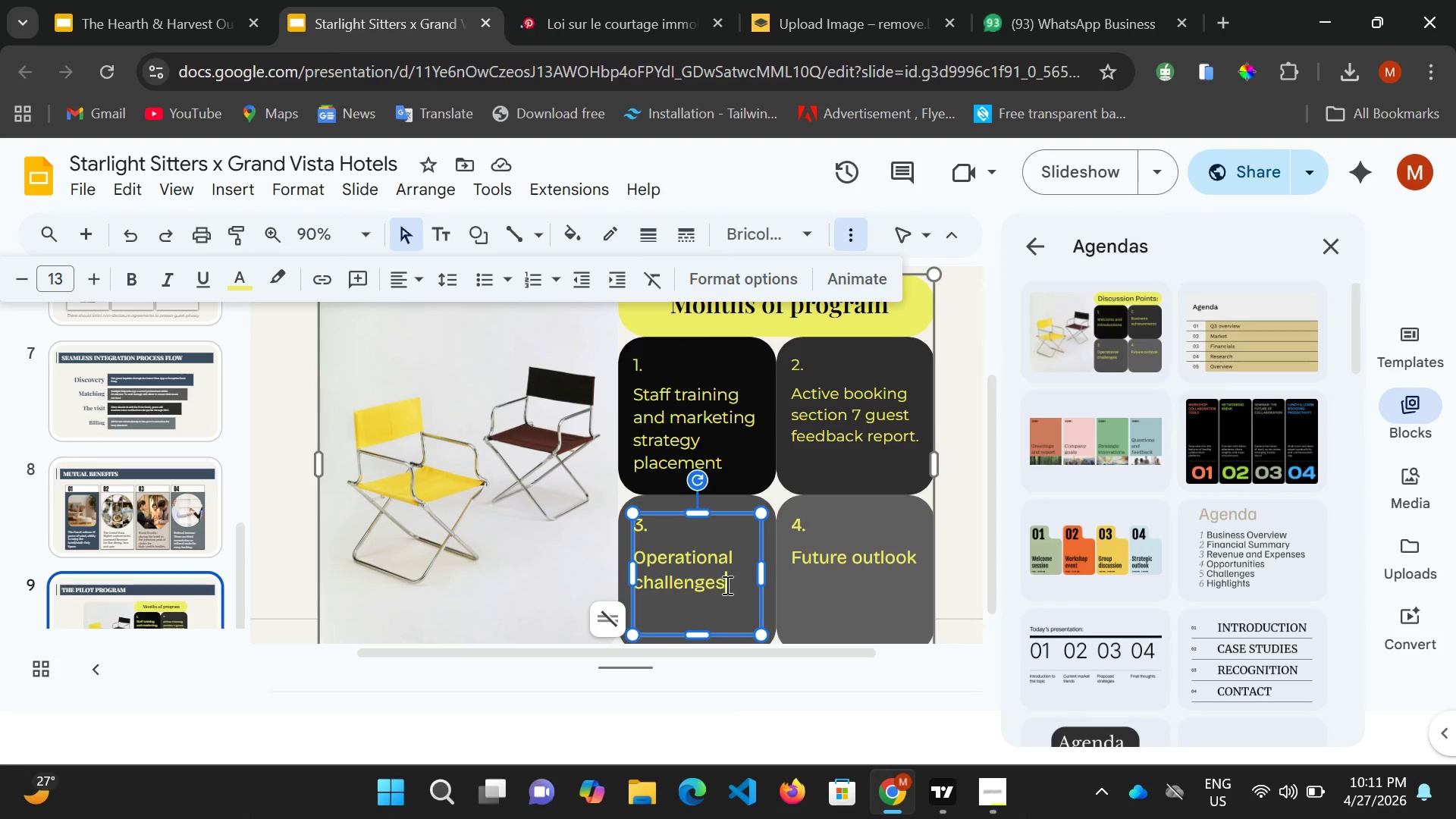 
key(Control+A)
 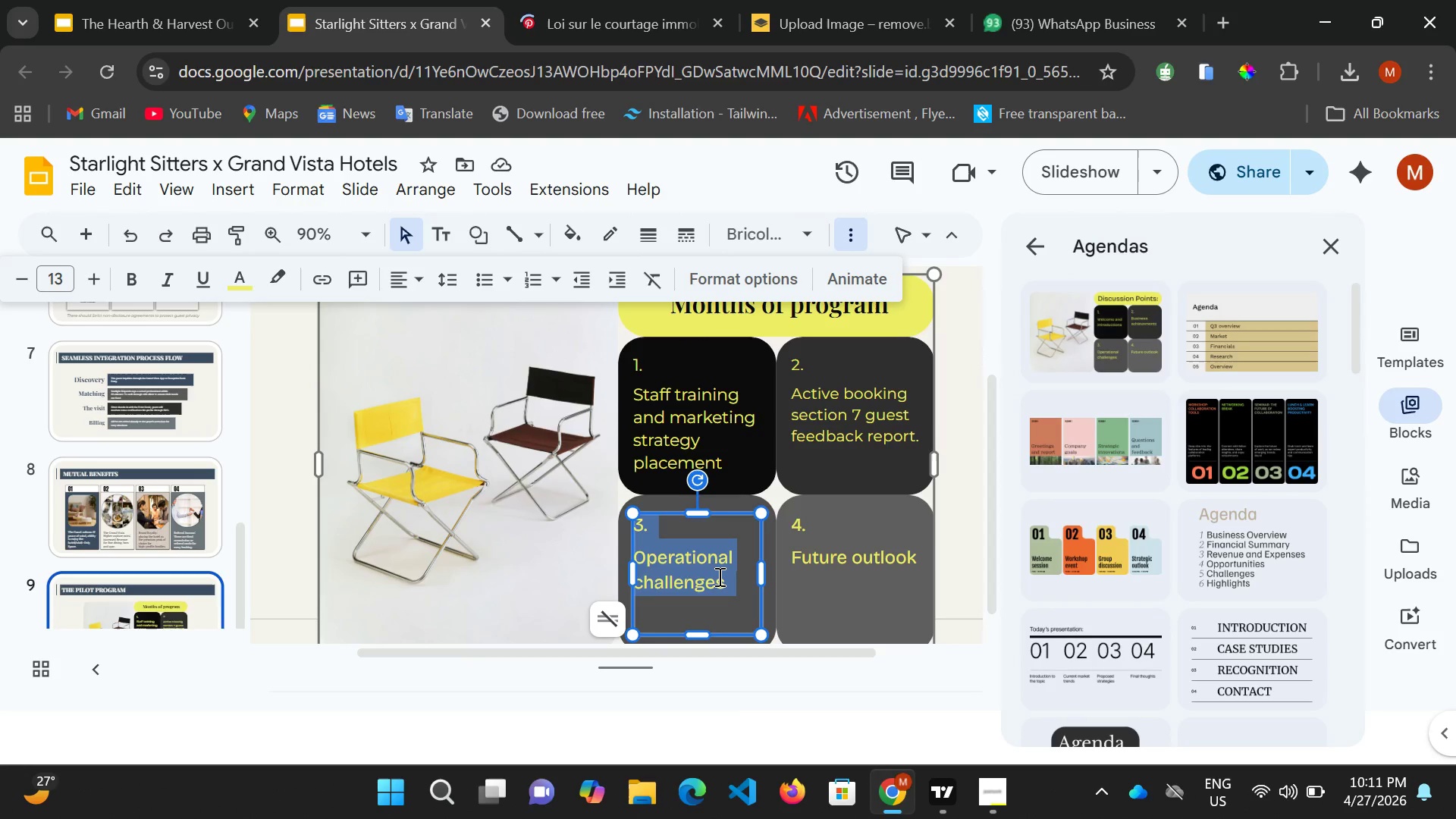 
left_click([718, 576])
 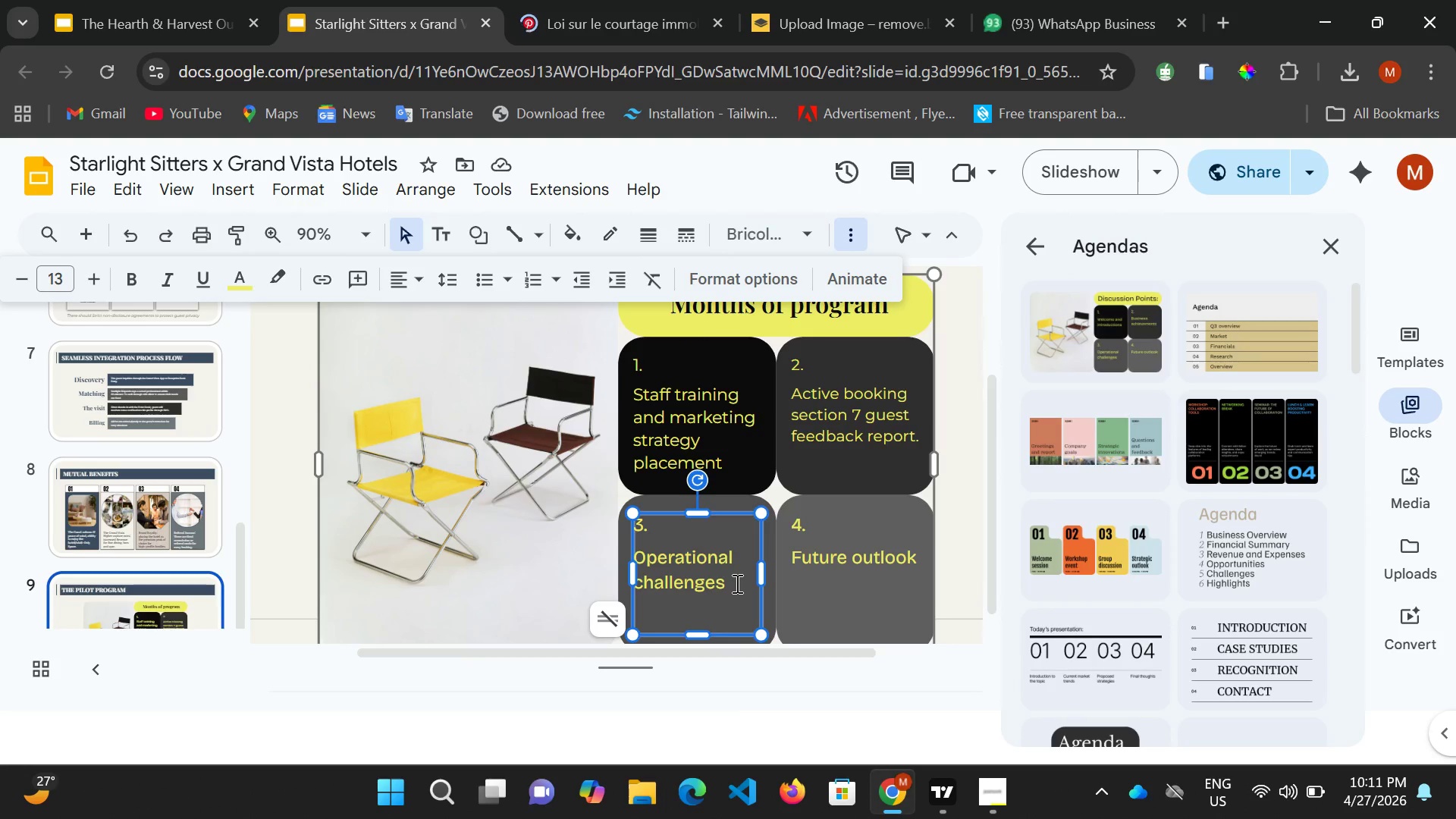 
left_click_drag(start_coordinate=[736, 583], to_coordinate=[637, 566])
 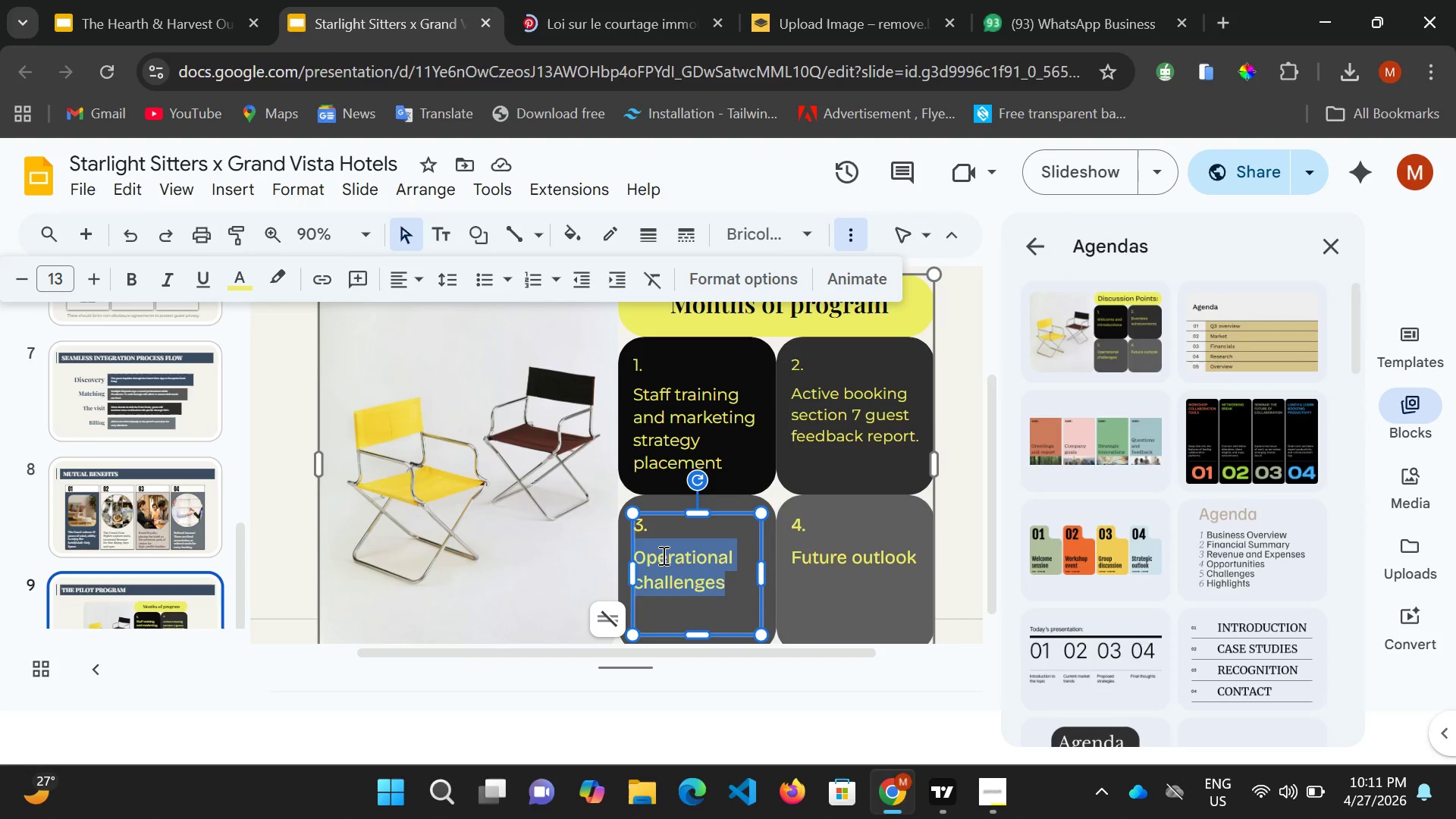 
wait(5.03)
 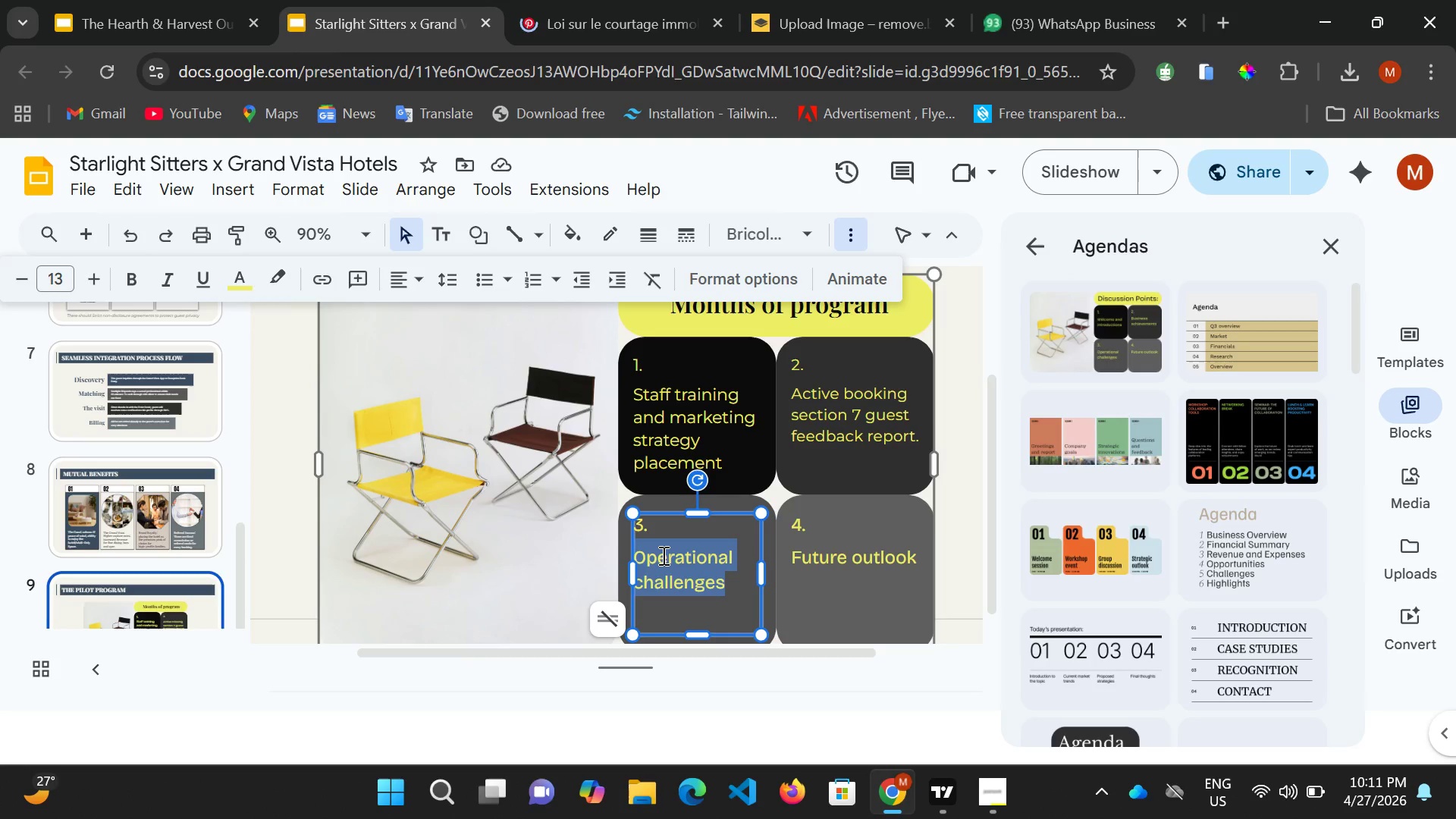 
type(Data analysis)
 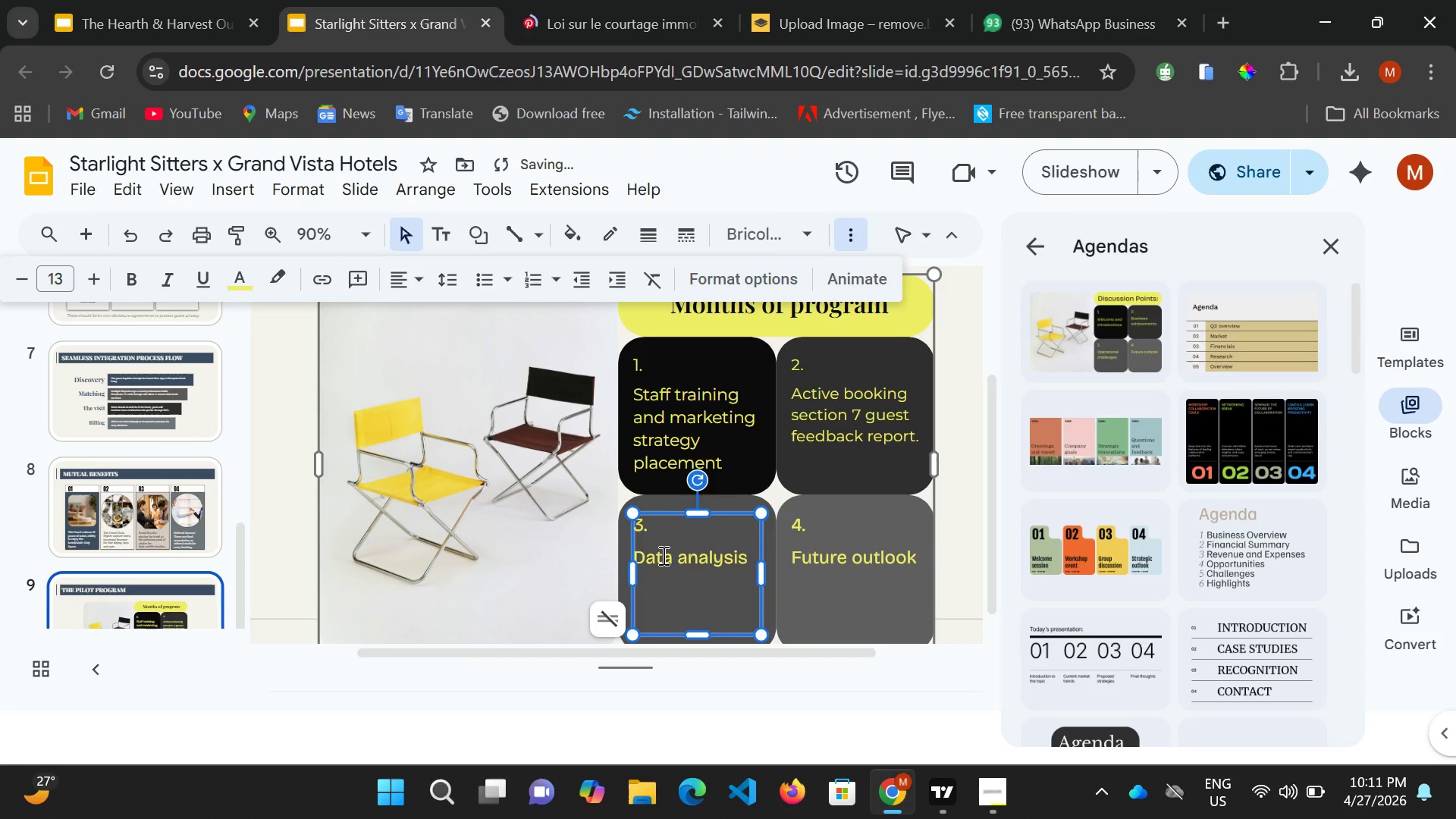 
key(Control+ControlRight)
 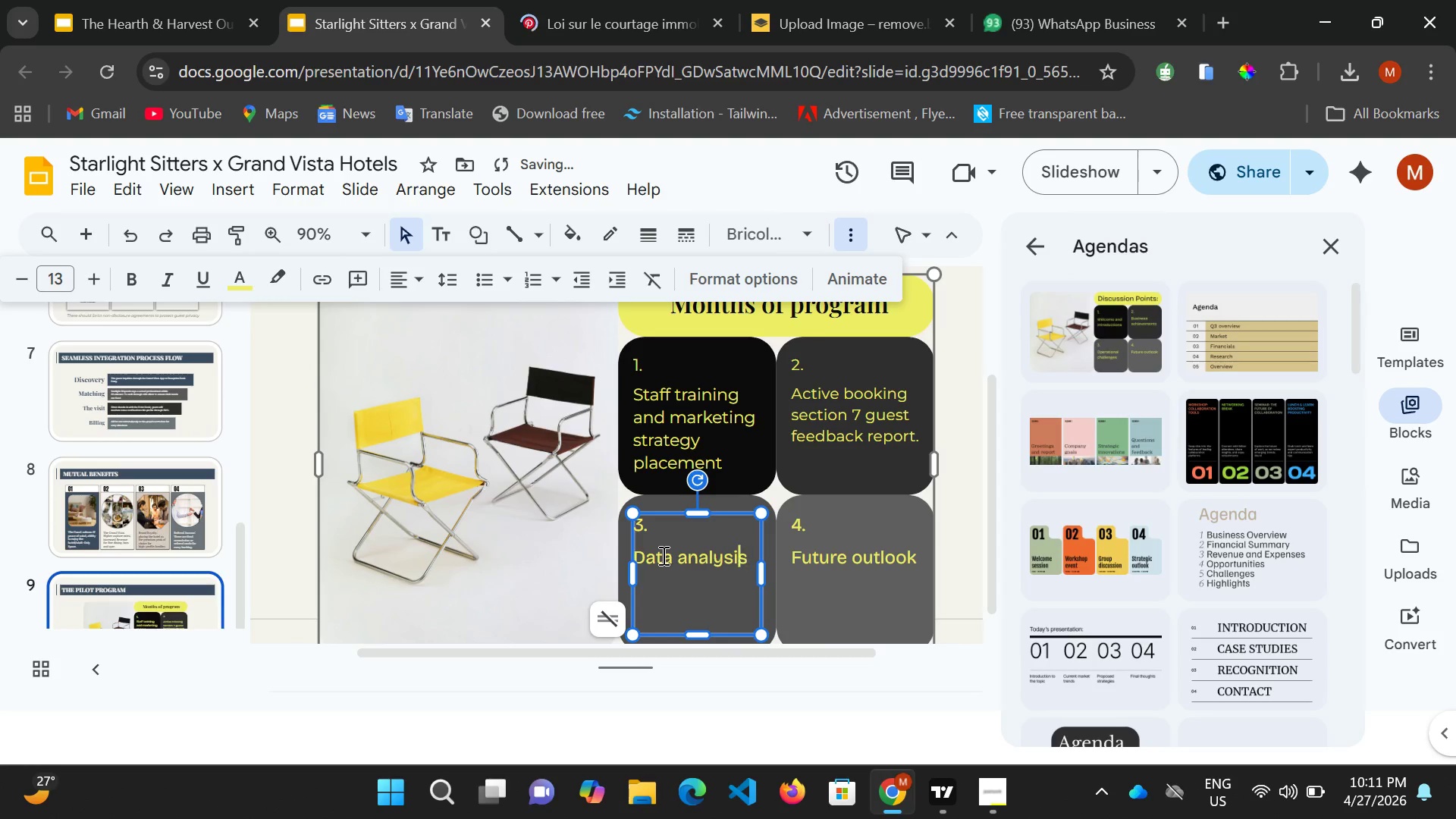 
key(ArrowLeft)
 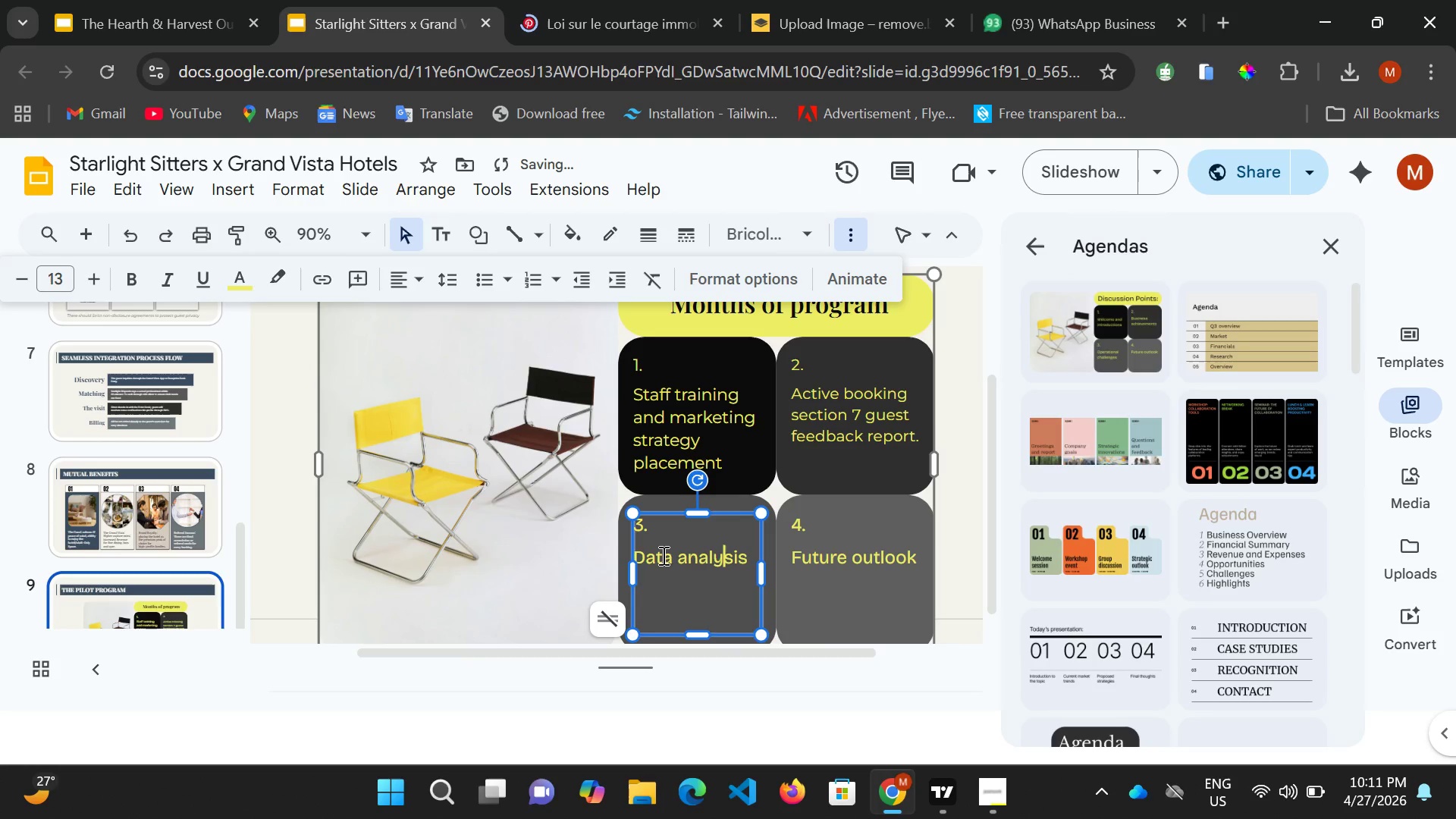 
key(ArrowLeft)
 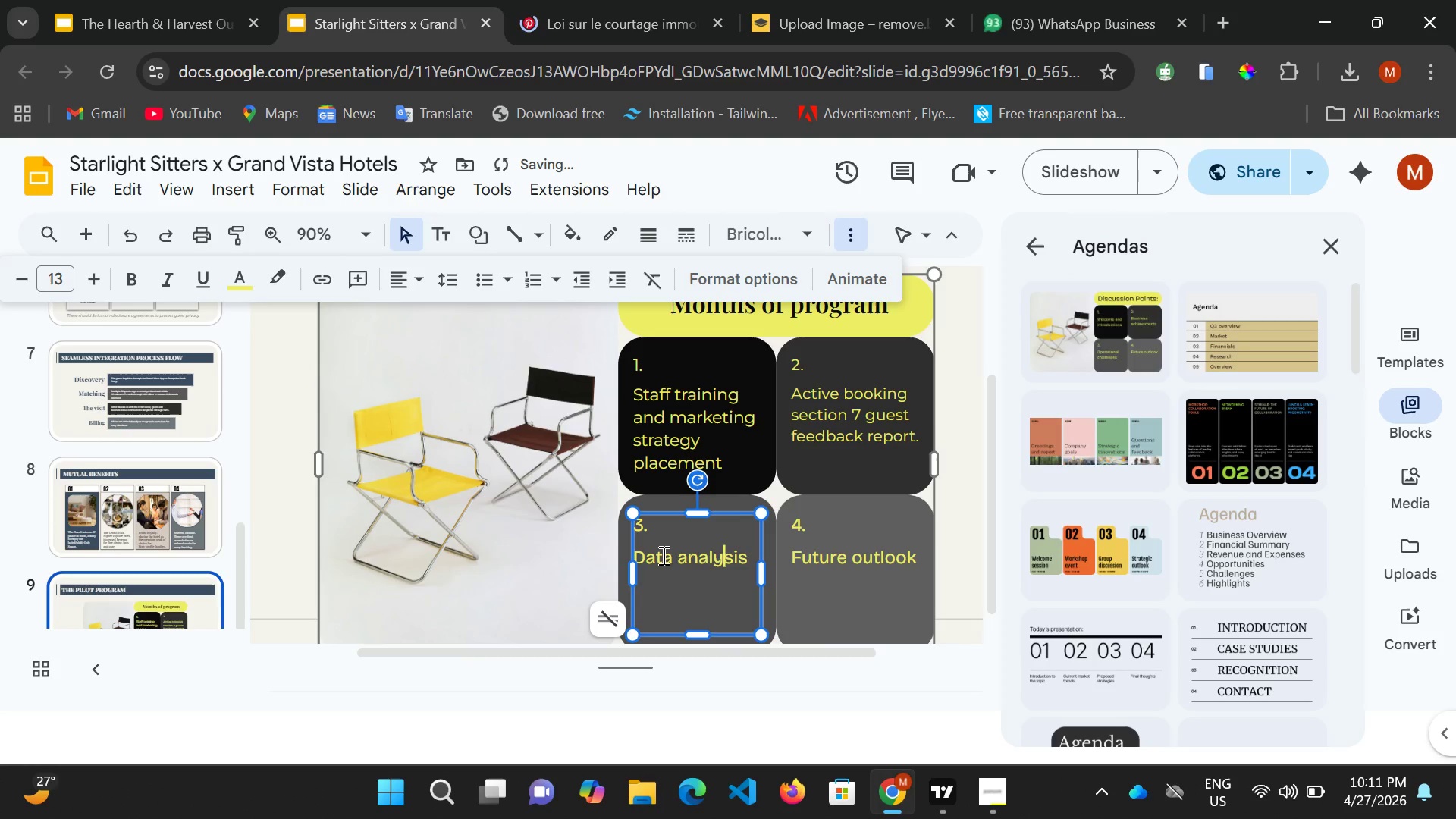 
key(ArrowLeft)
 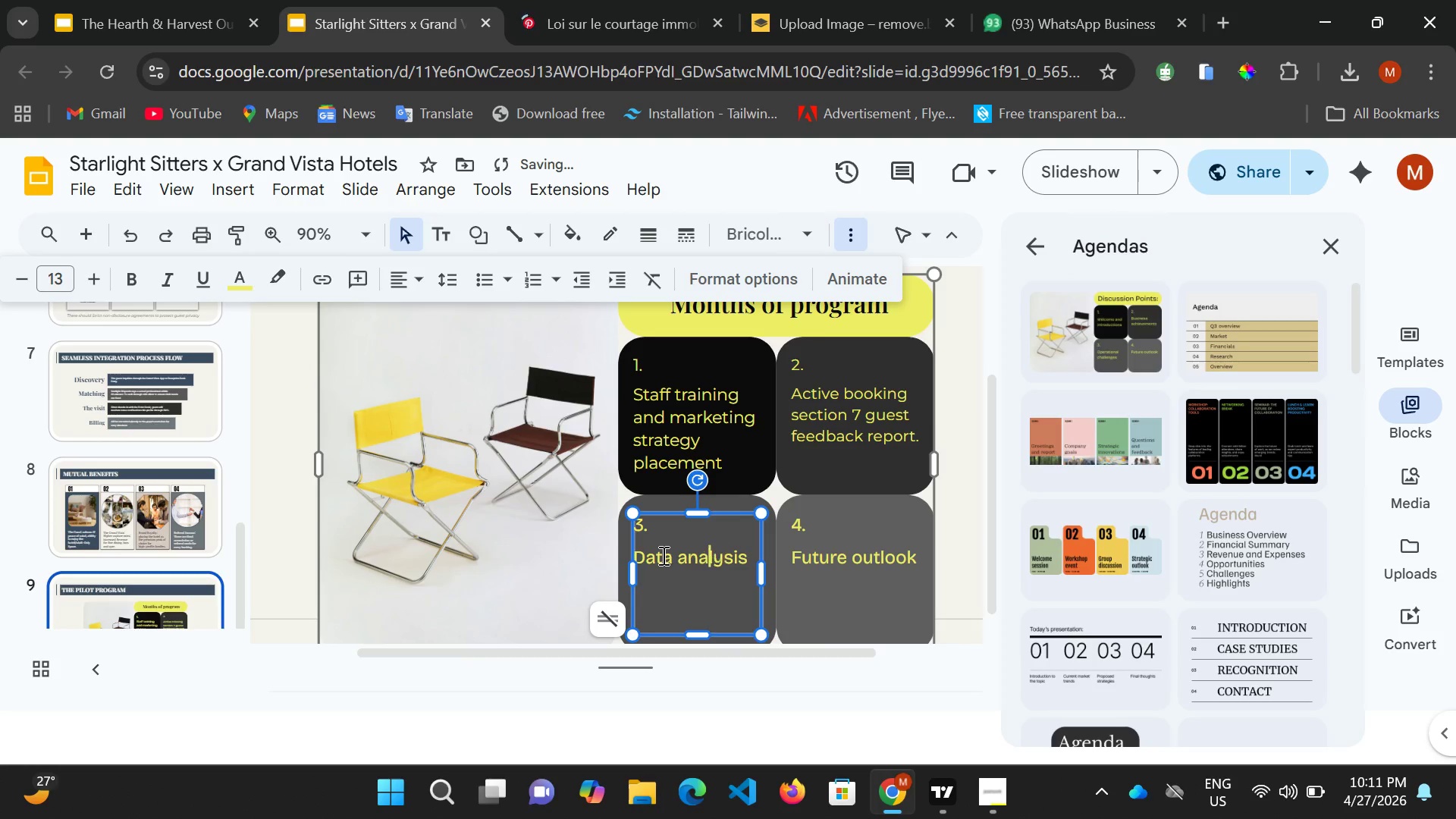 
key(ArrowLeft)
 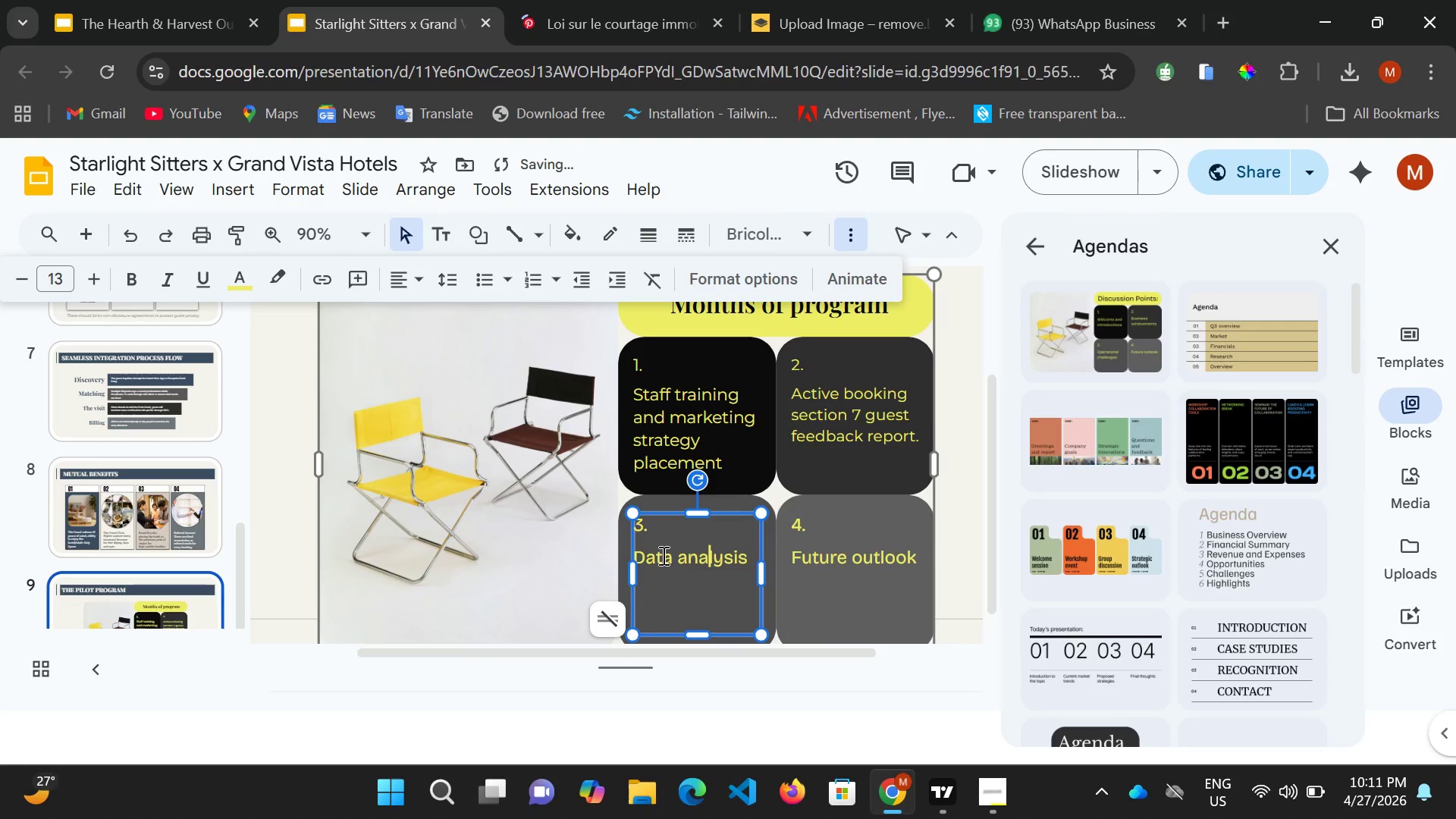 
key(ArrowLeft)
 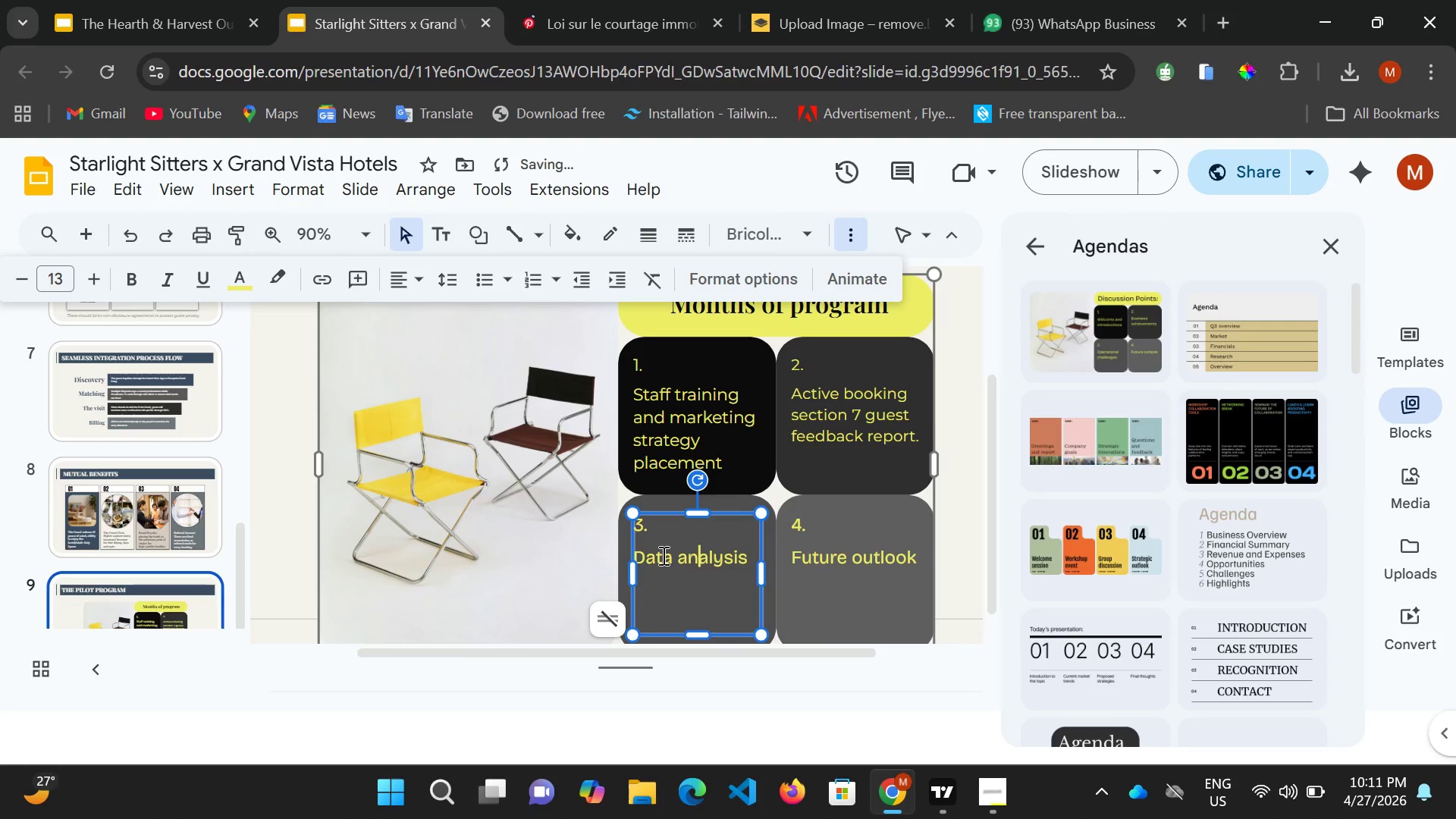 
key(ArrowLeft)
 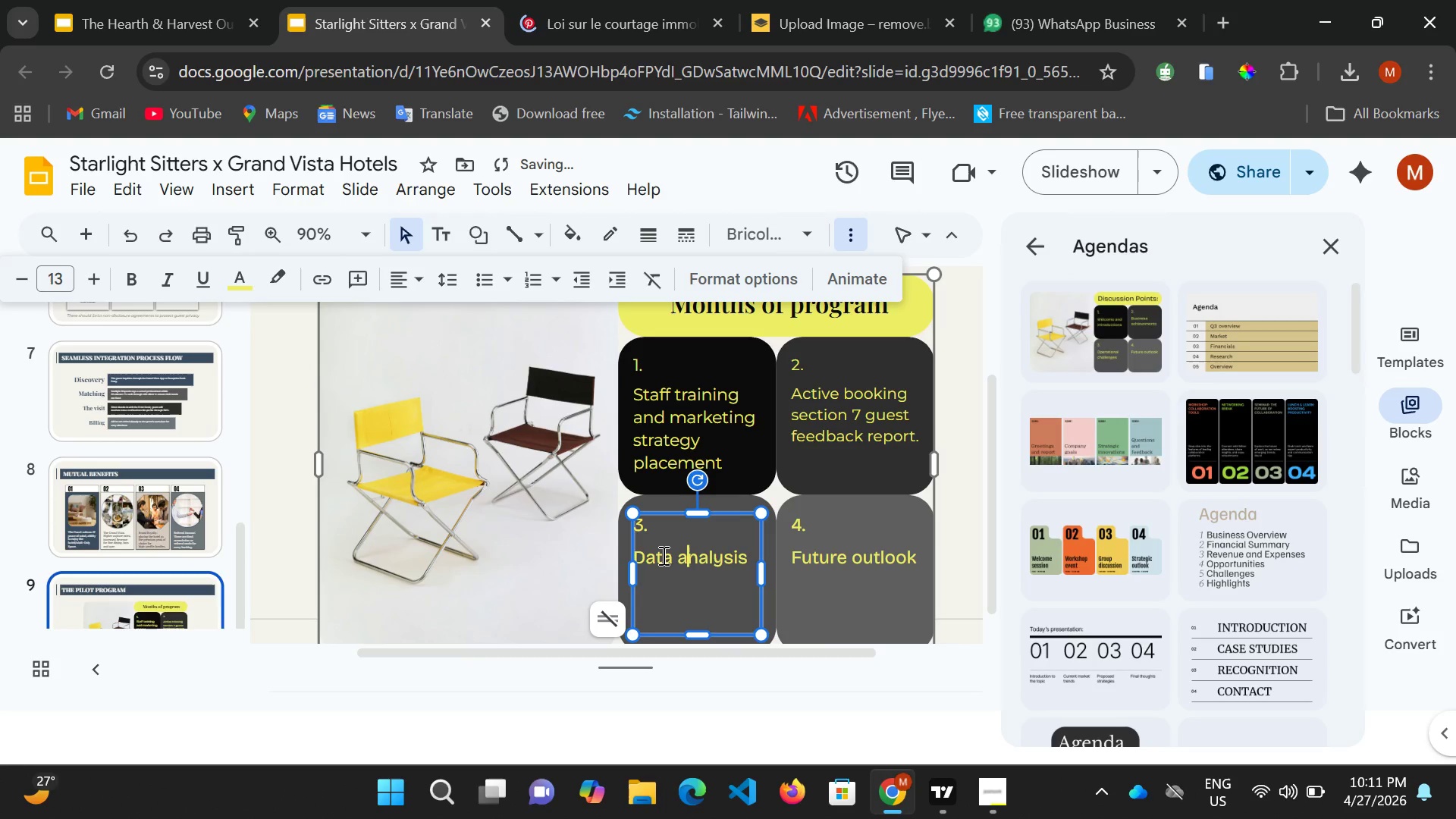 
key(ArrowLeft)
 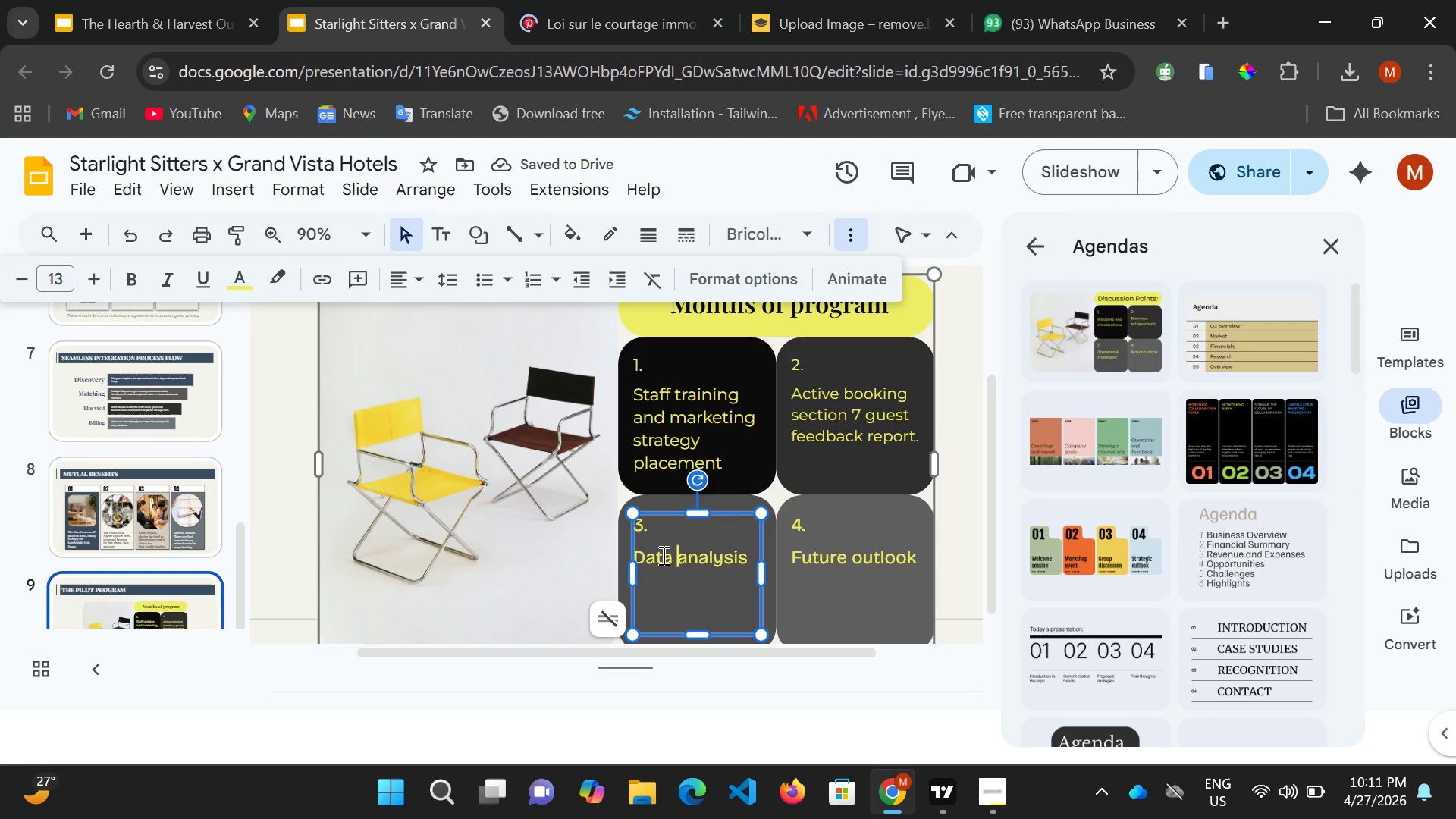 
key(ArrowLeft)
 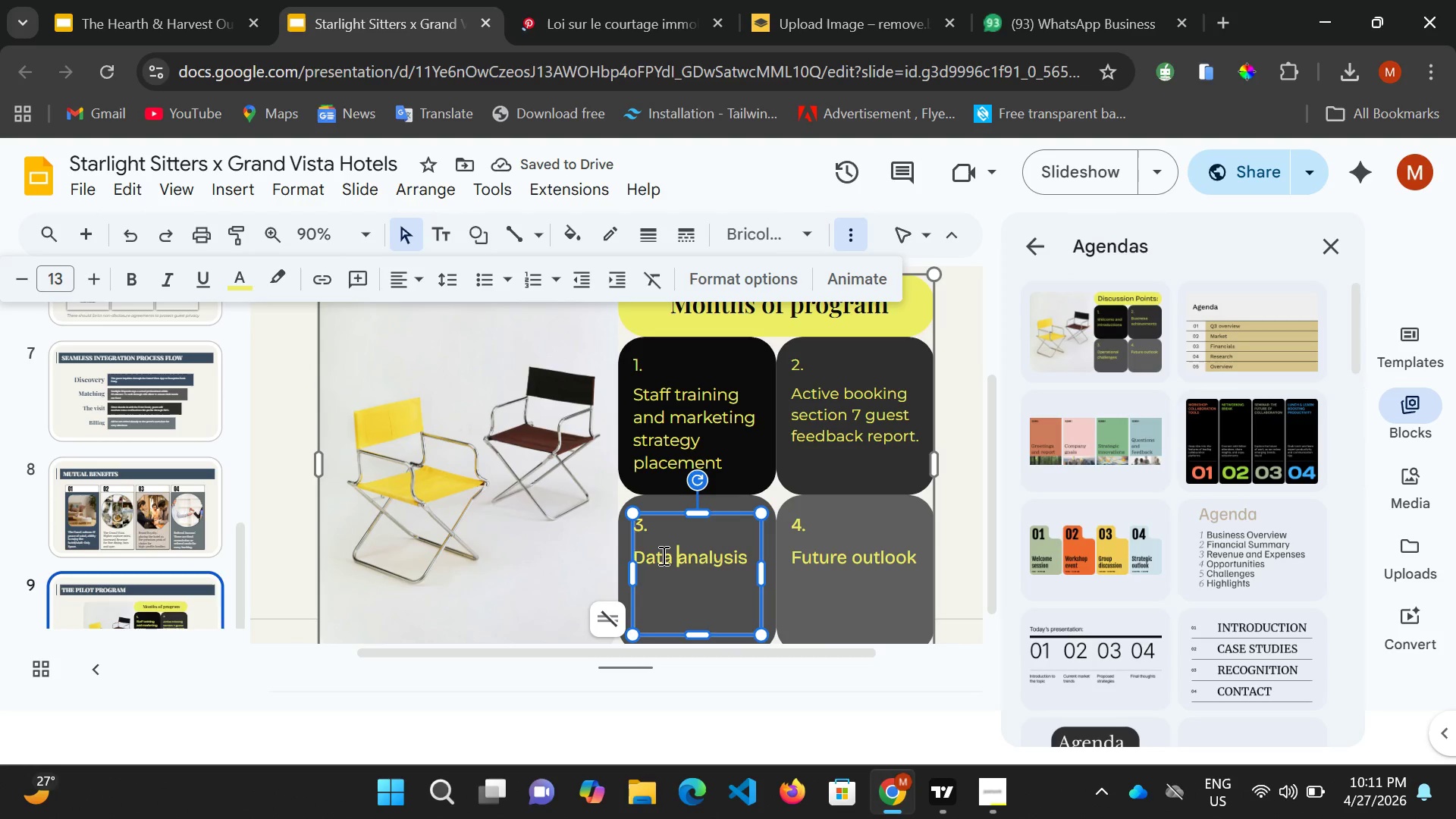 
type(collection & )
 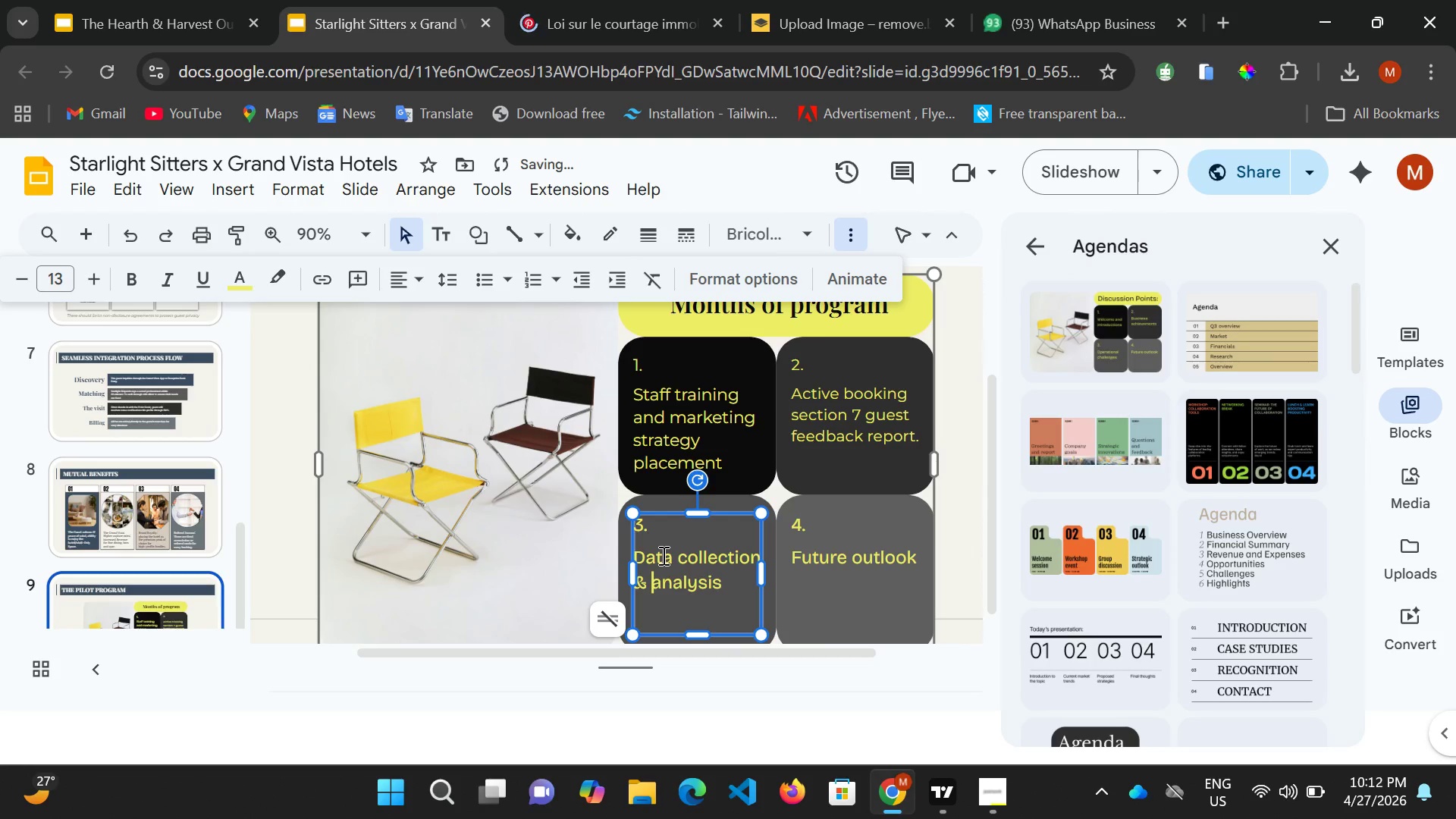 
key(ArrowRight)
 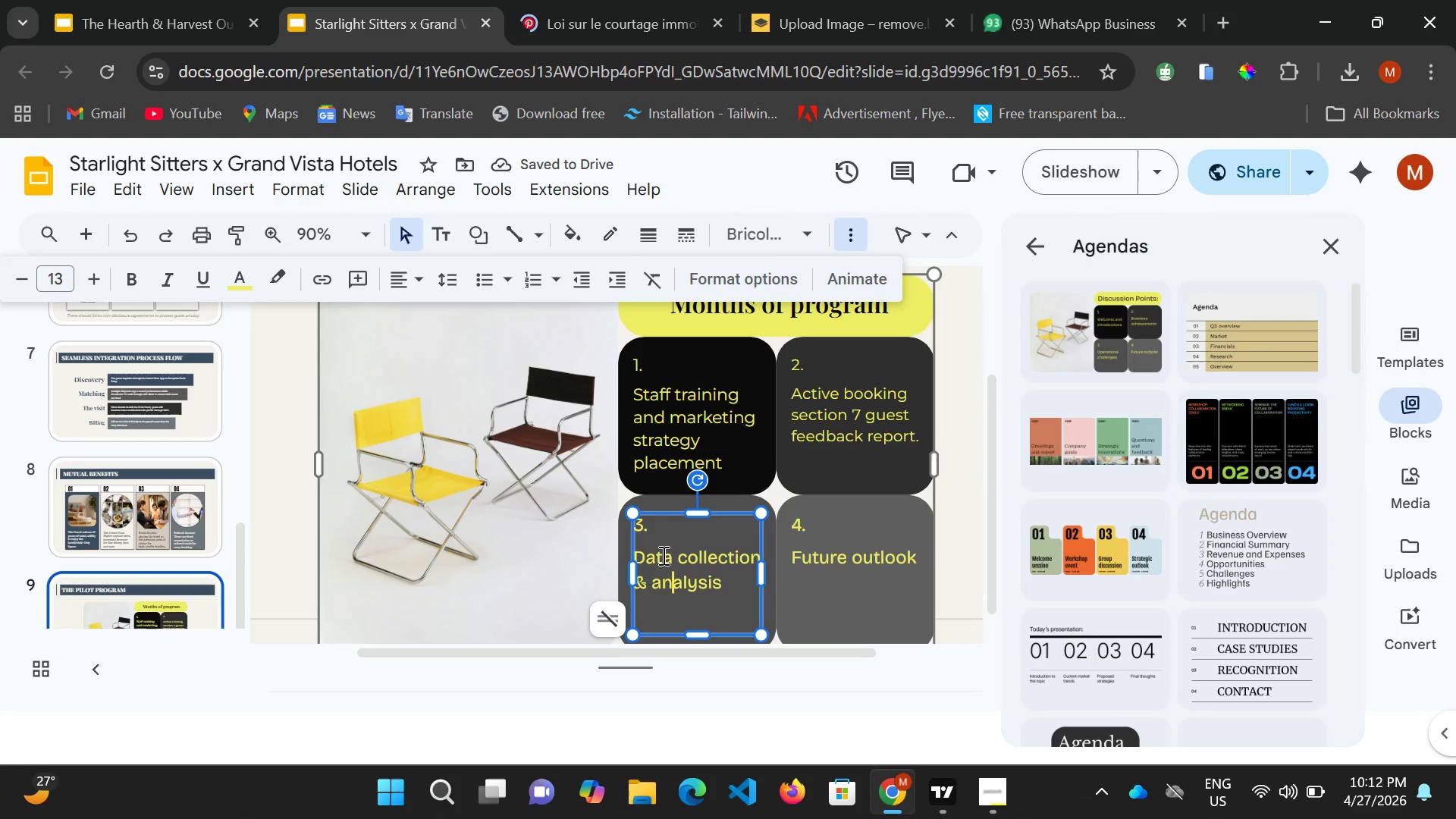 
key(ArrowRight)
 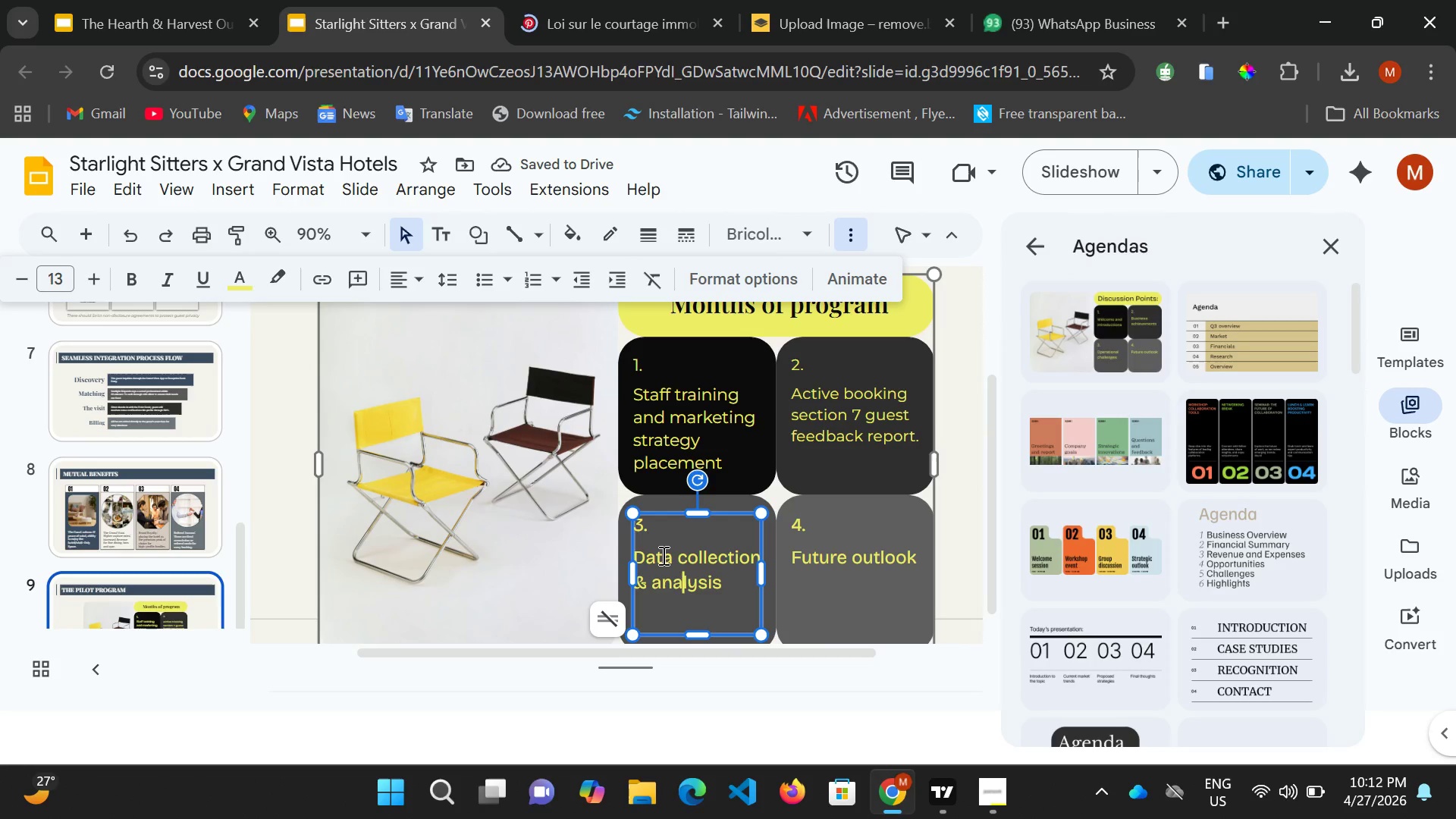 
key(ArrowRight)
 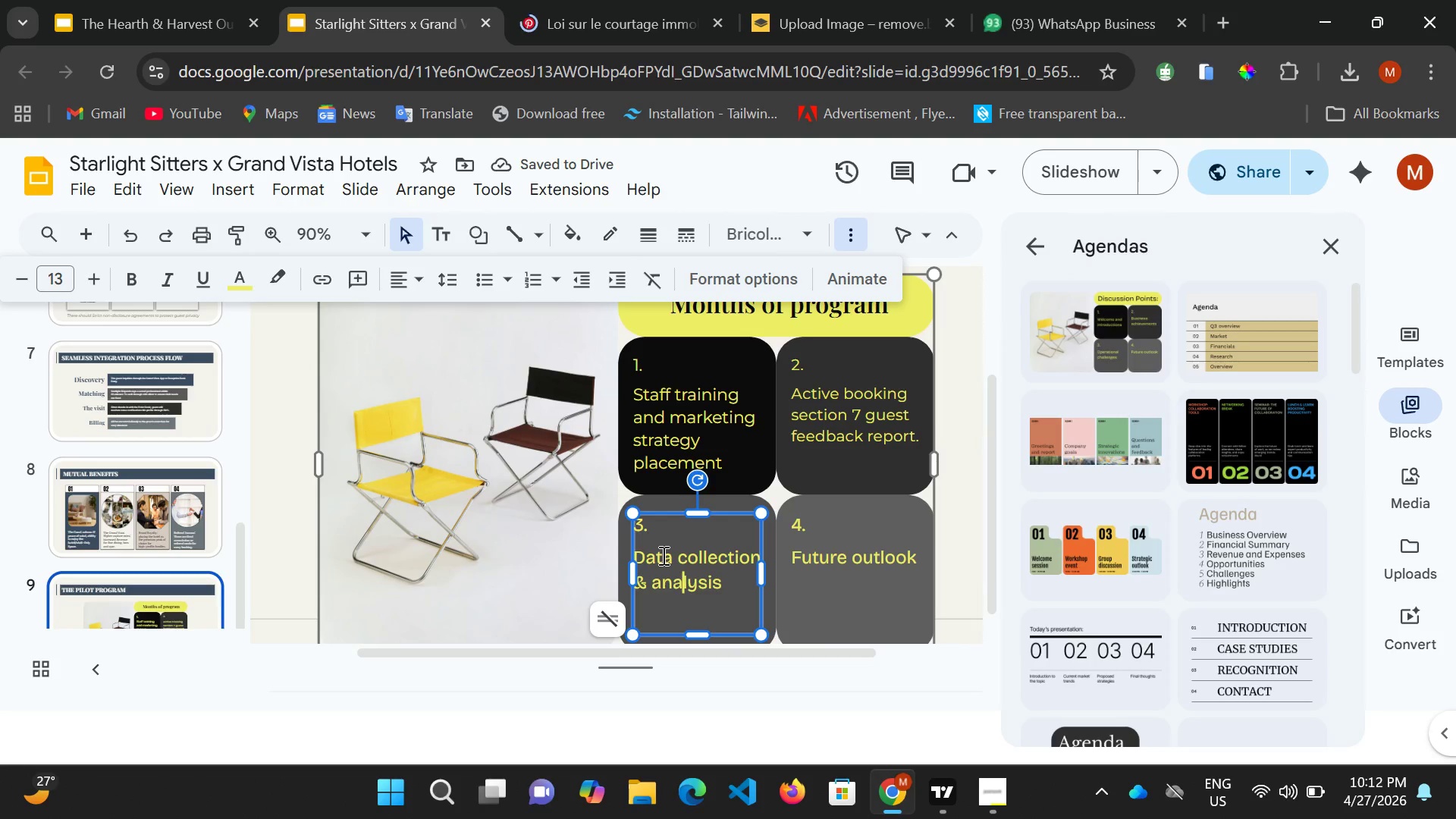 
key(ArrowRight)
 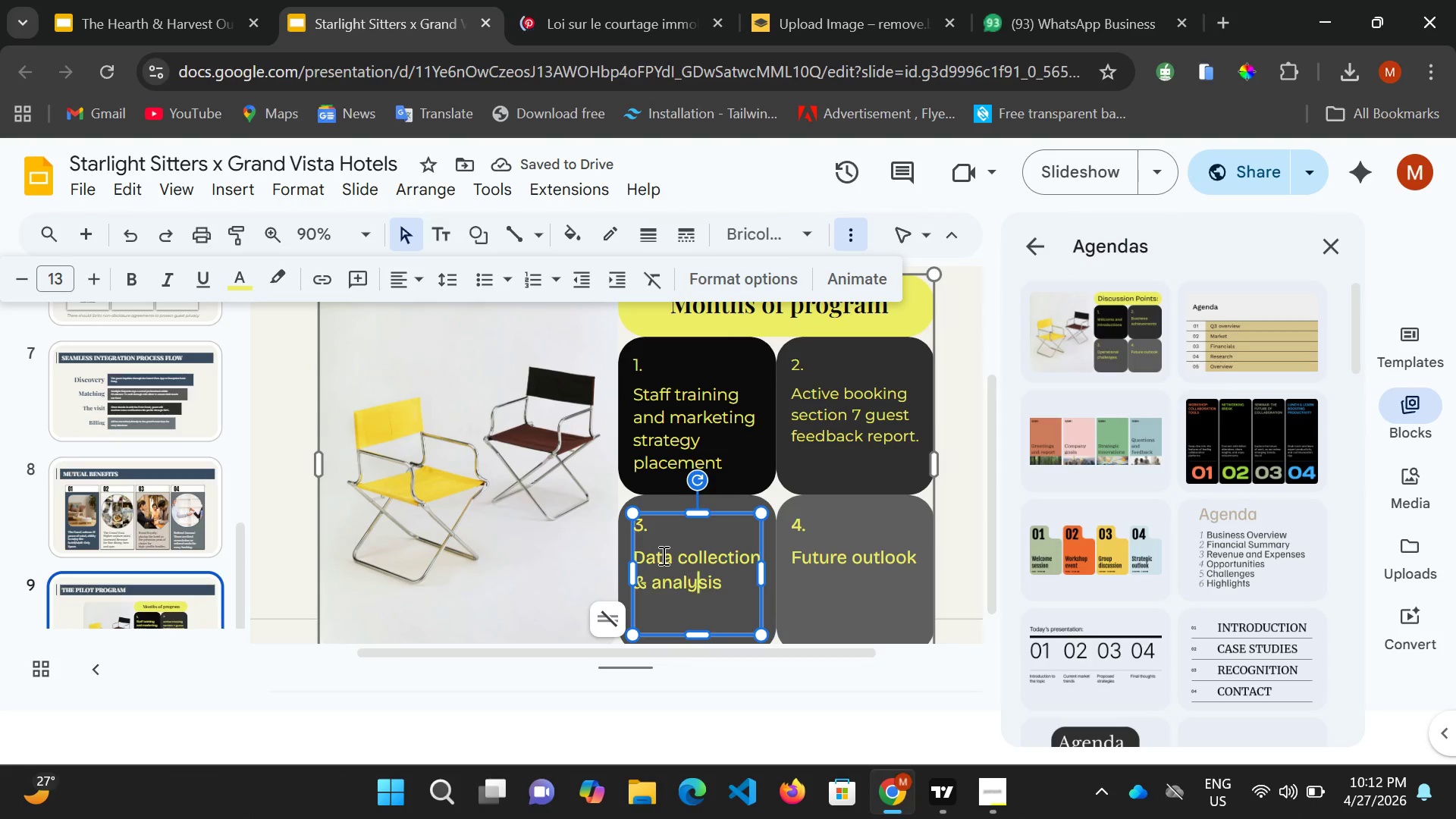 
key(ArrowRight)
 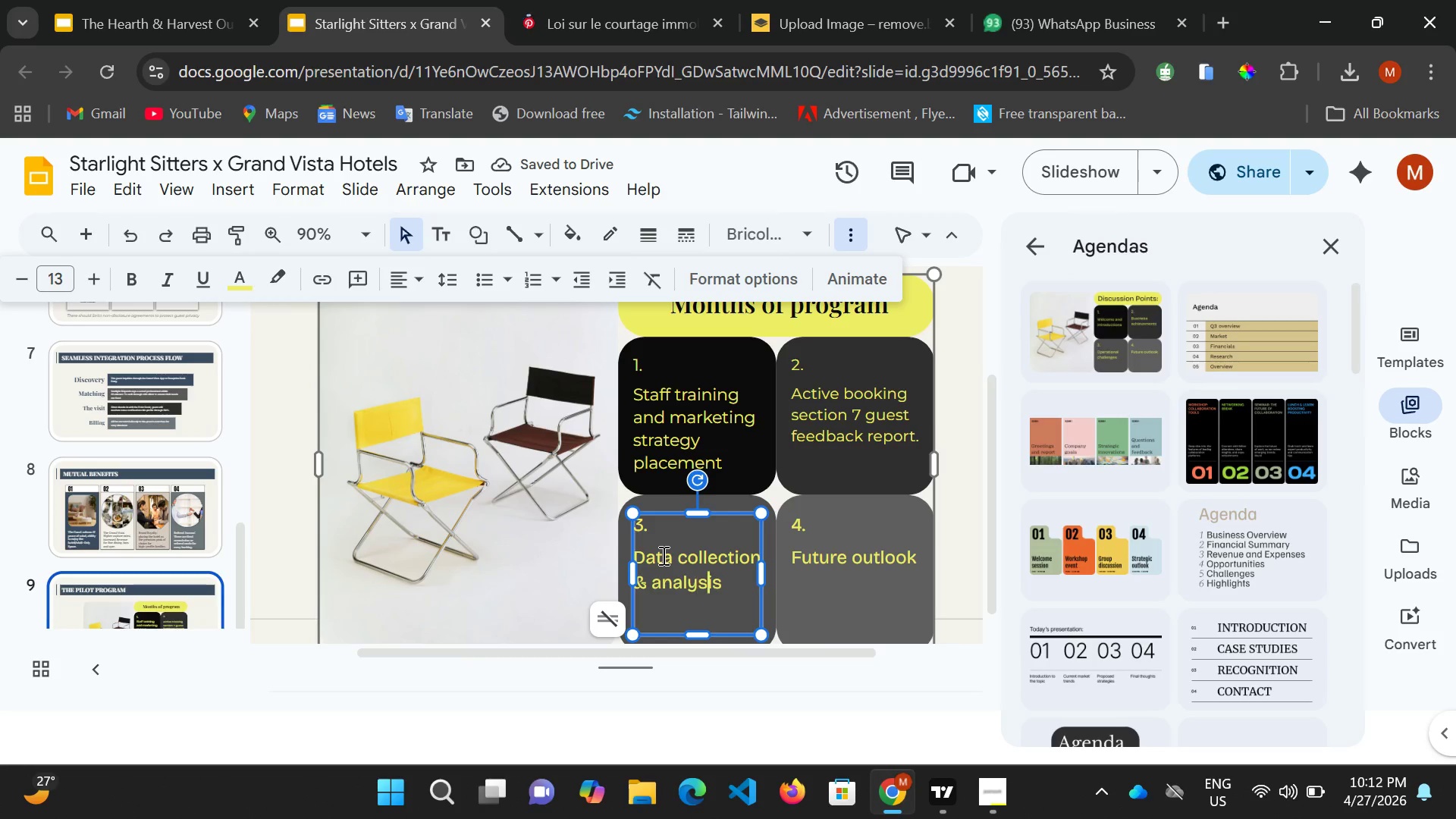 
key(ArrowRight)
 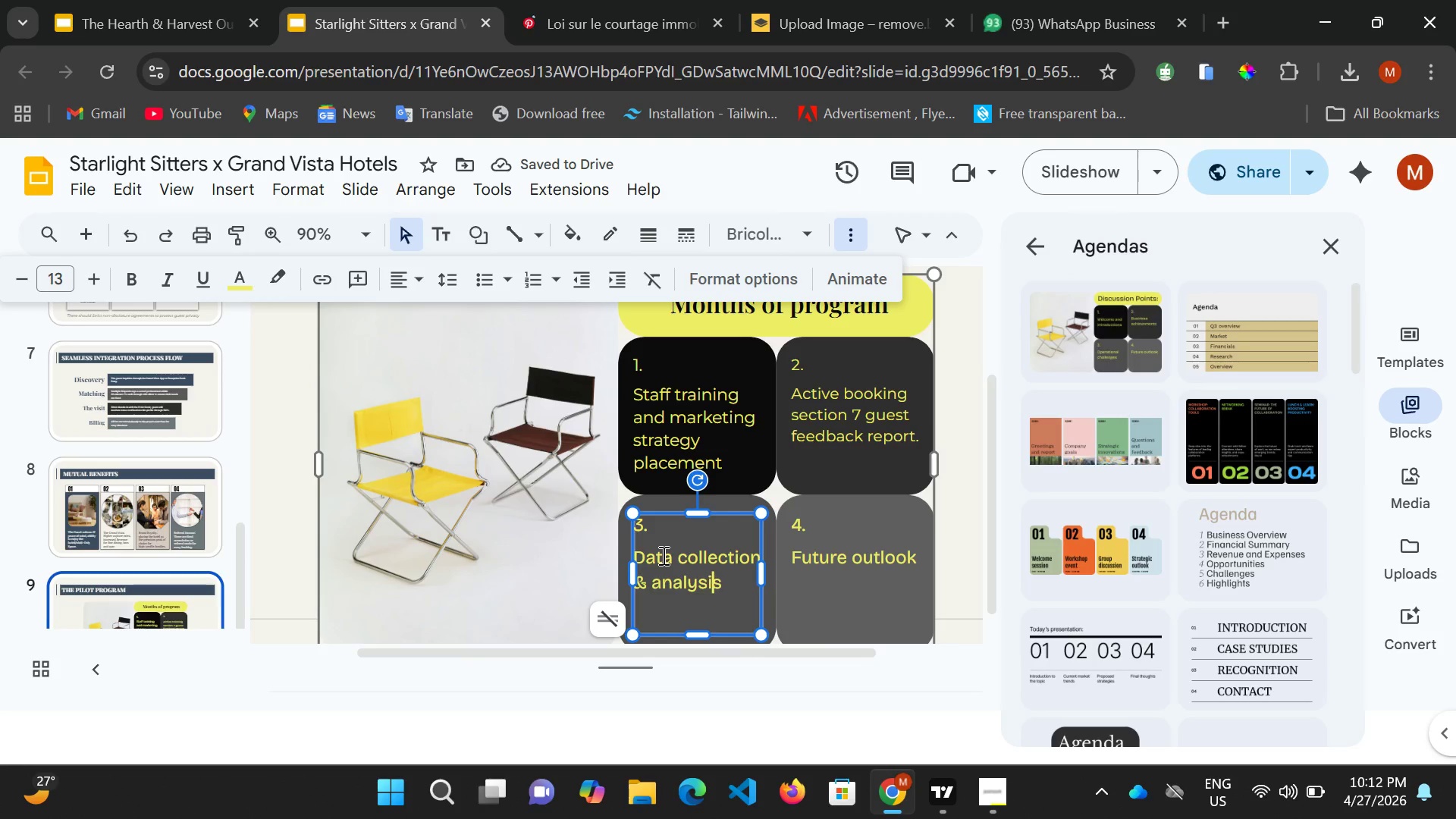 
key(ArrowRight)
 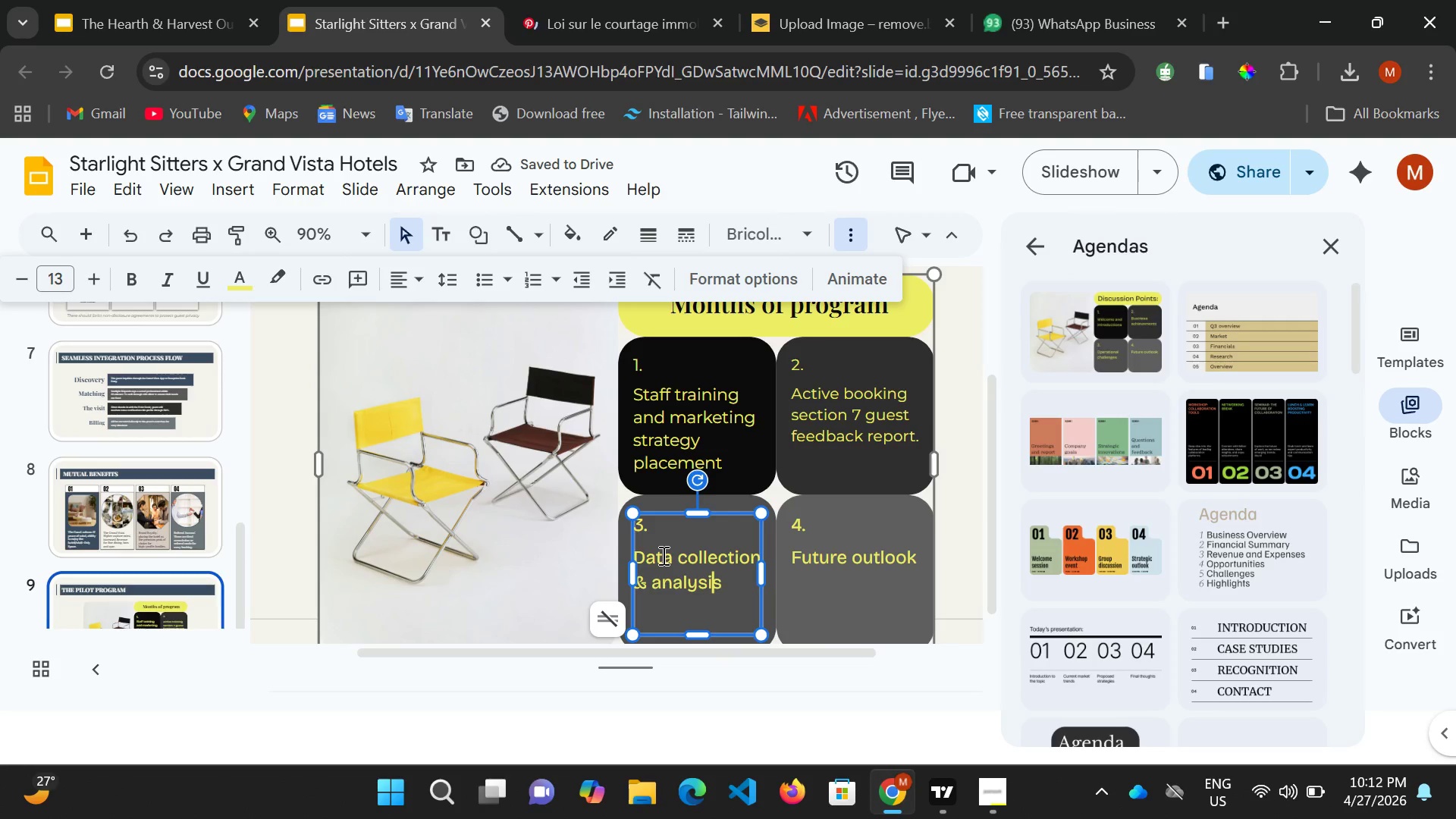 
key(ArrowRight)
 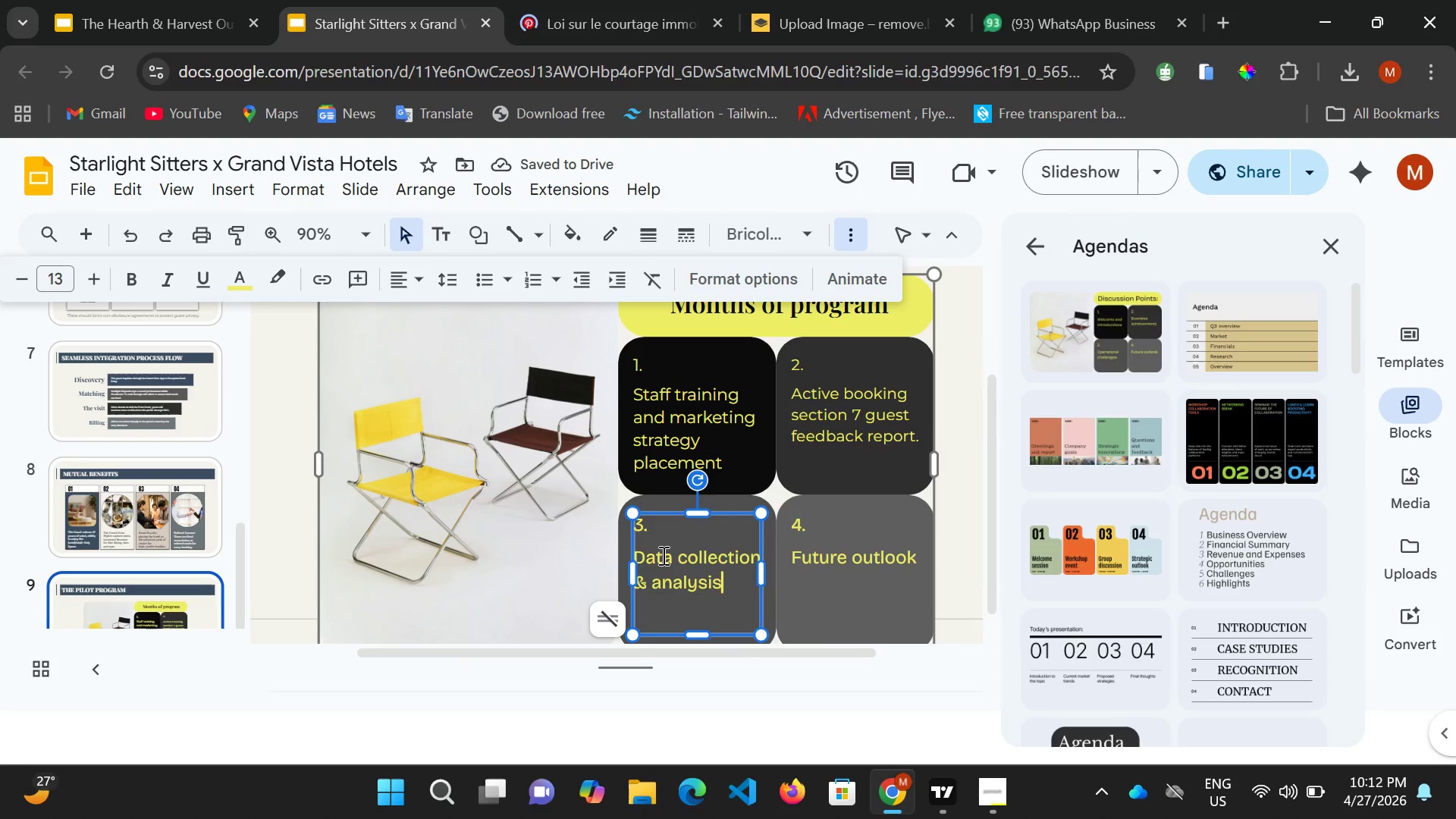 
type( for scalabilty rei)
key(Backspace)
type(view)
 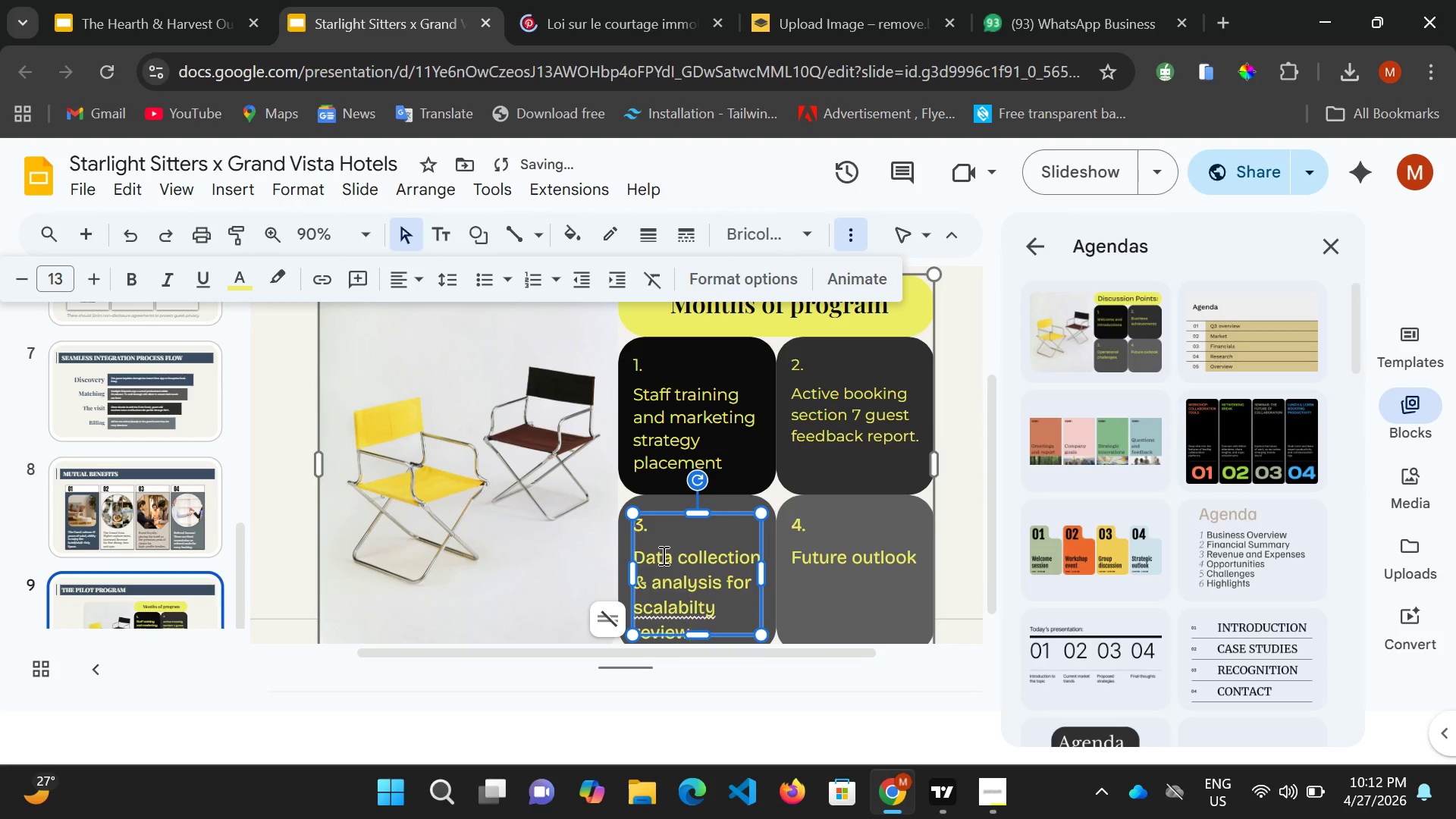 
type( o)
key(Backspace)
type(fo)
key(Backspace)
key(Backspace)
key(Backspace)
type(nfor the )
 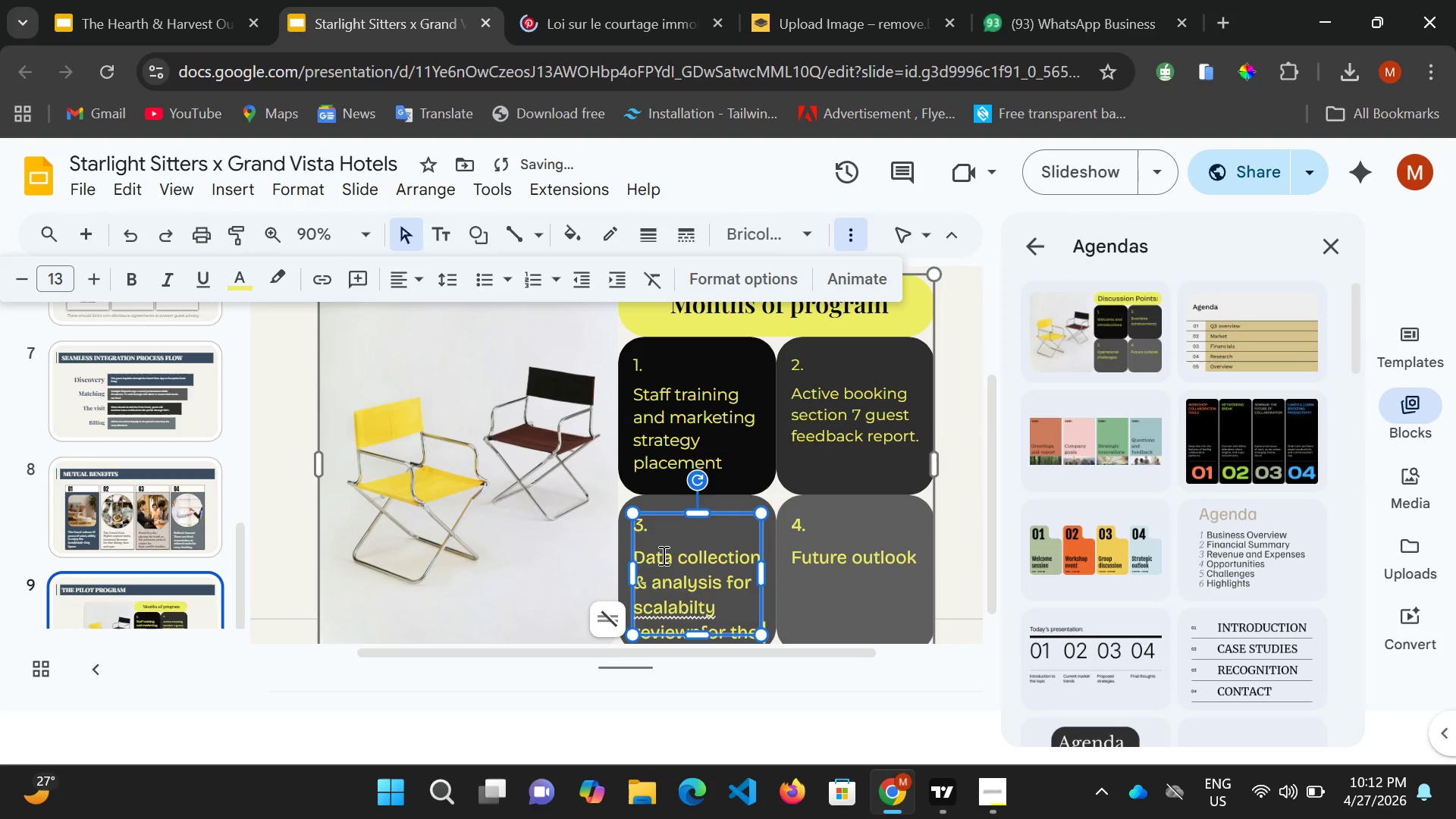 
type(hotel as a)
key(Backspace)
type(whole)
 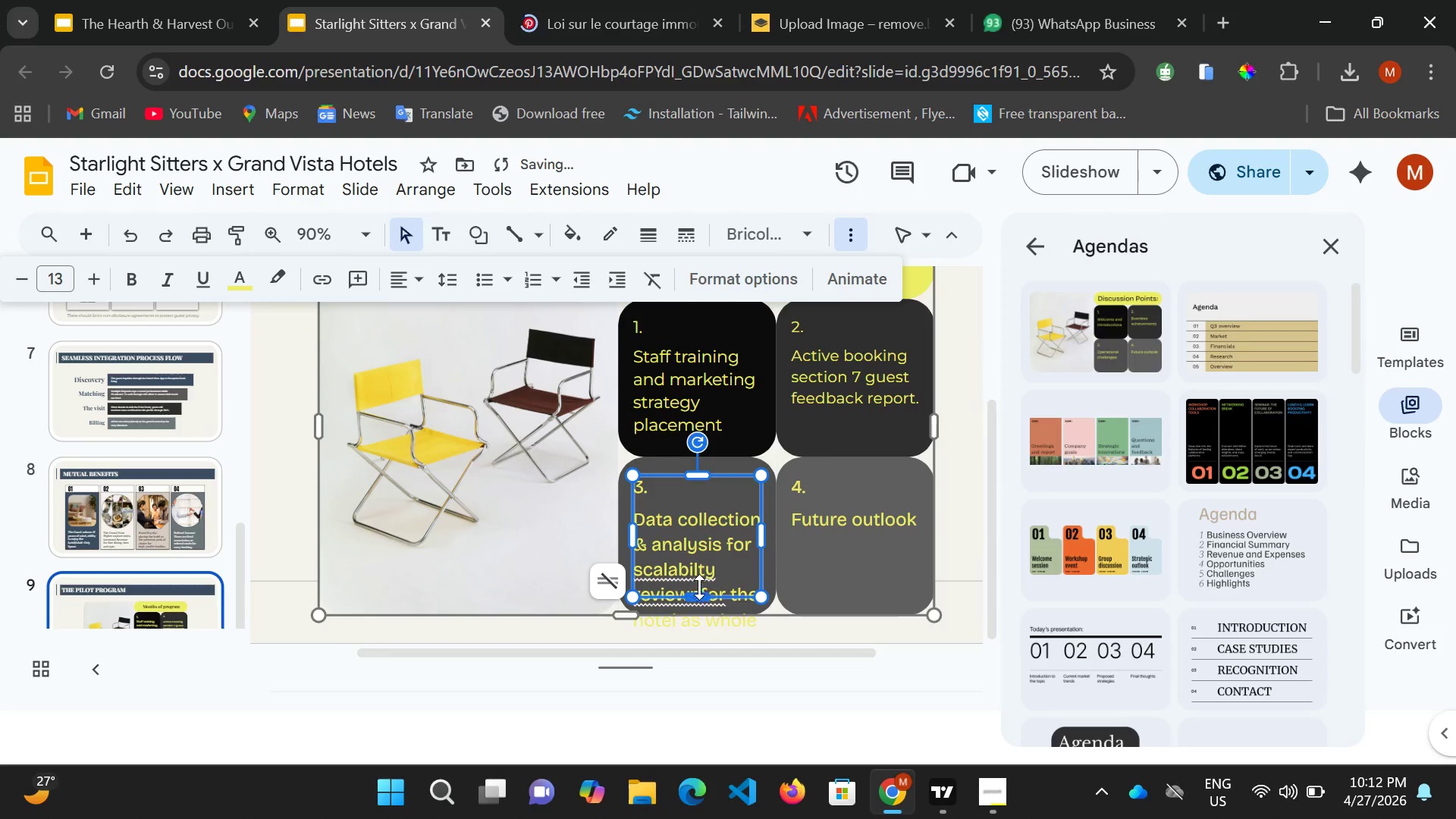 
left_click([678, 561])
 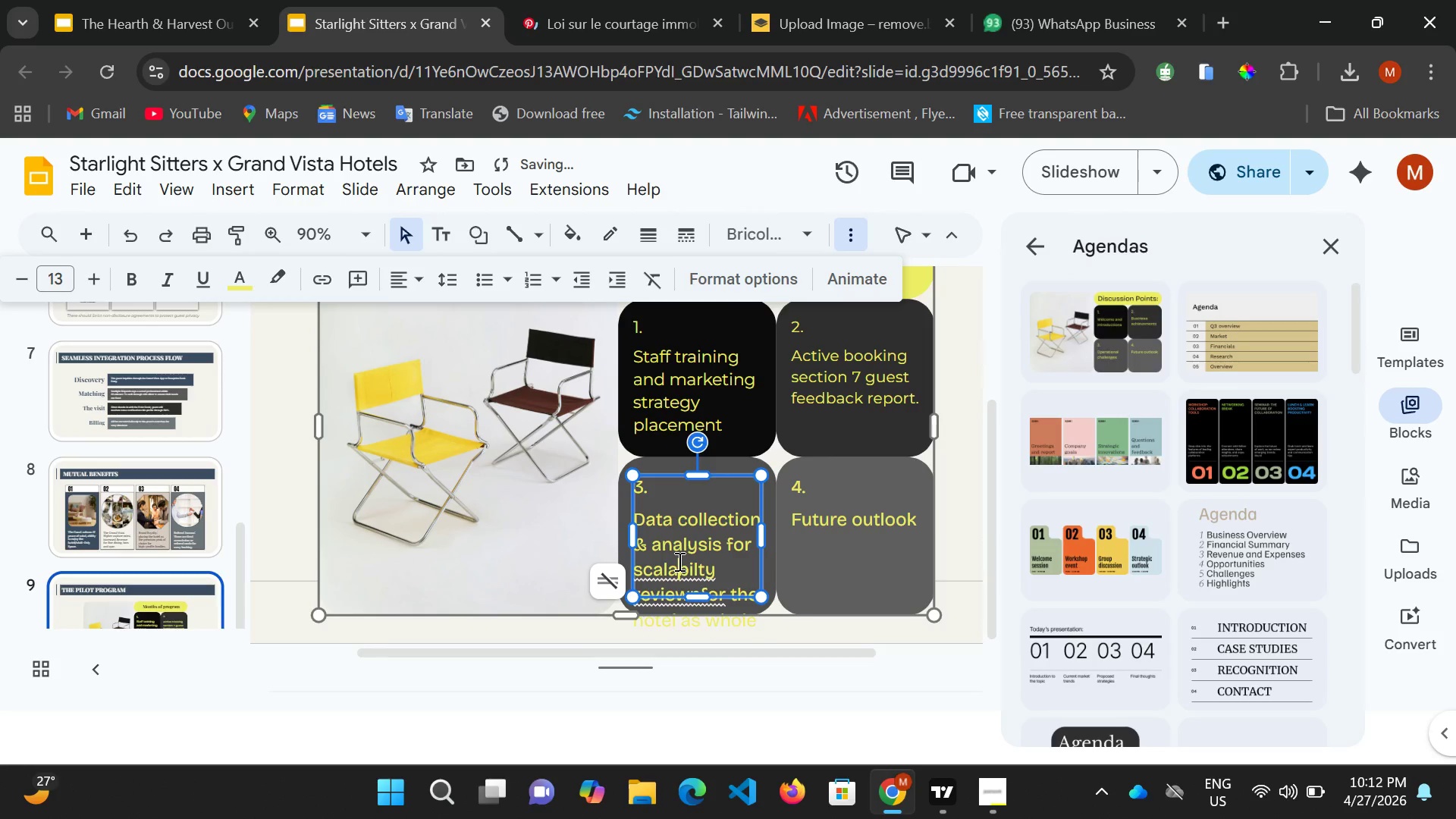 
key(Control+A)
 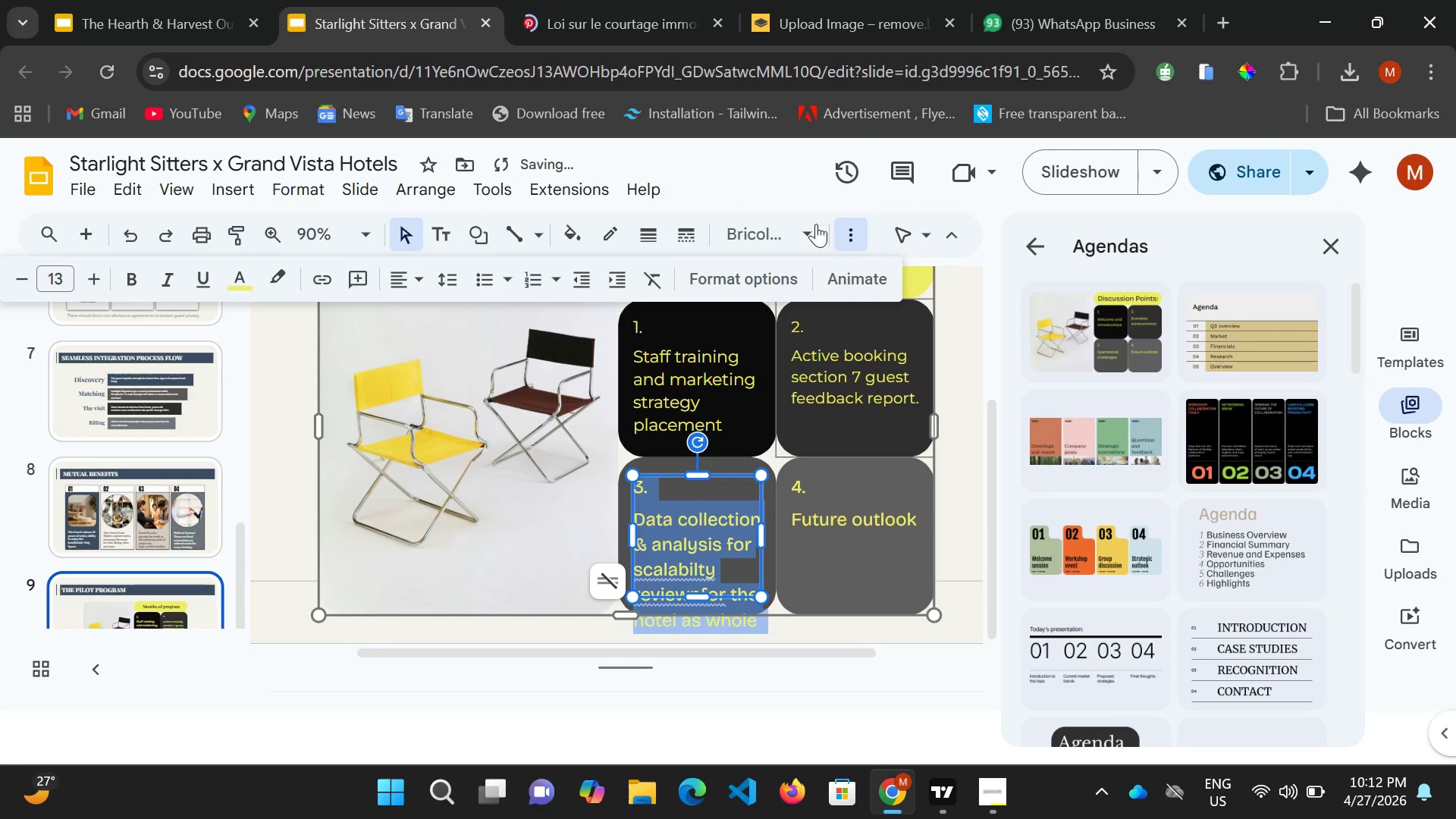 
left_click([802, 221])
 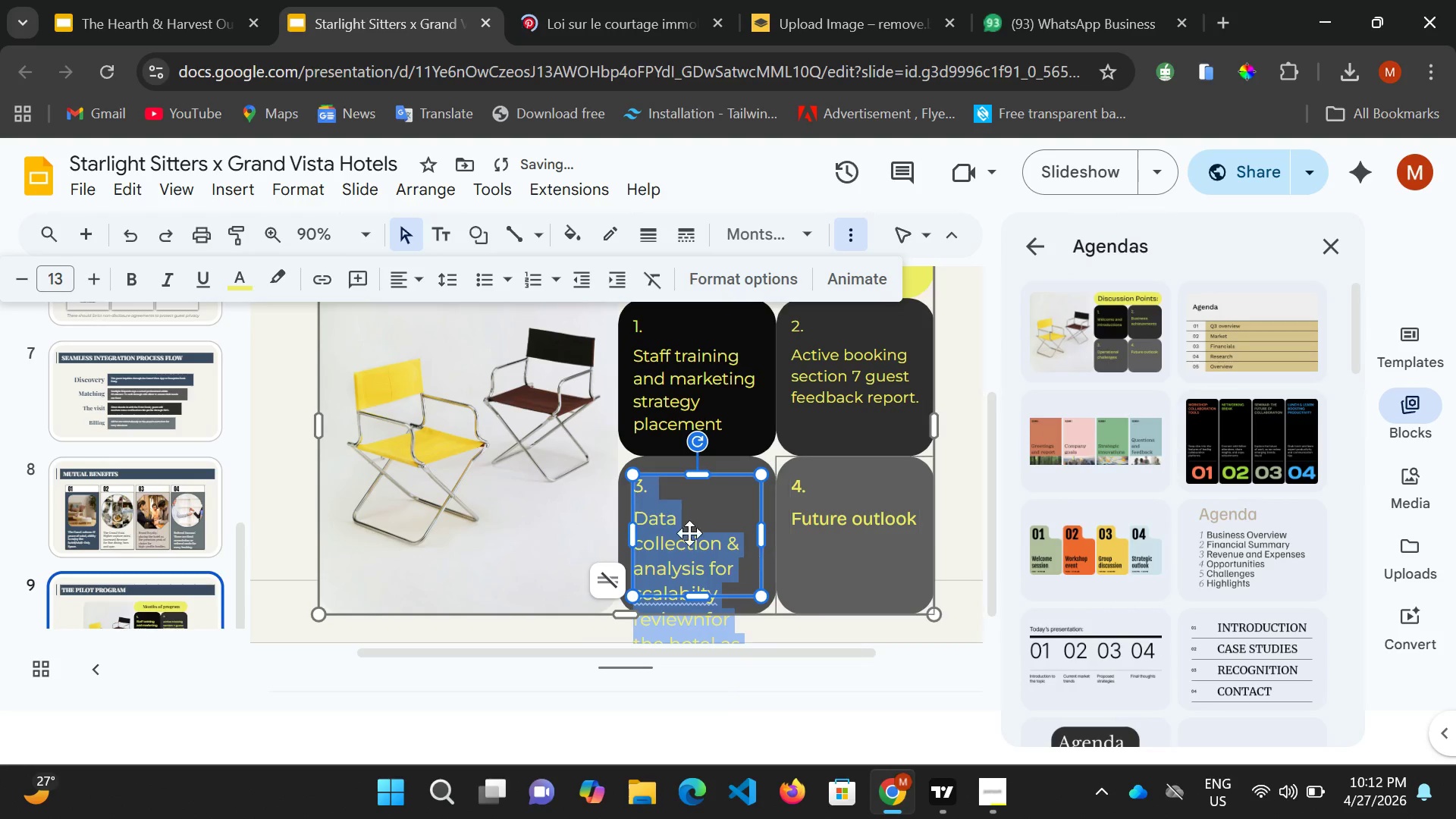 
wait(7.11)
 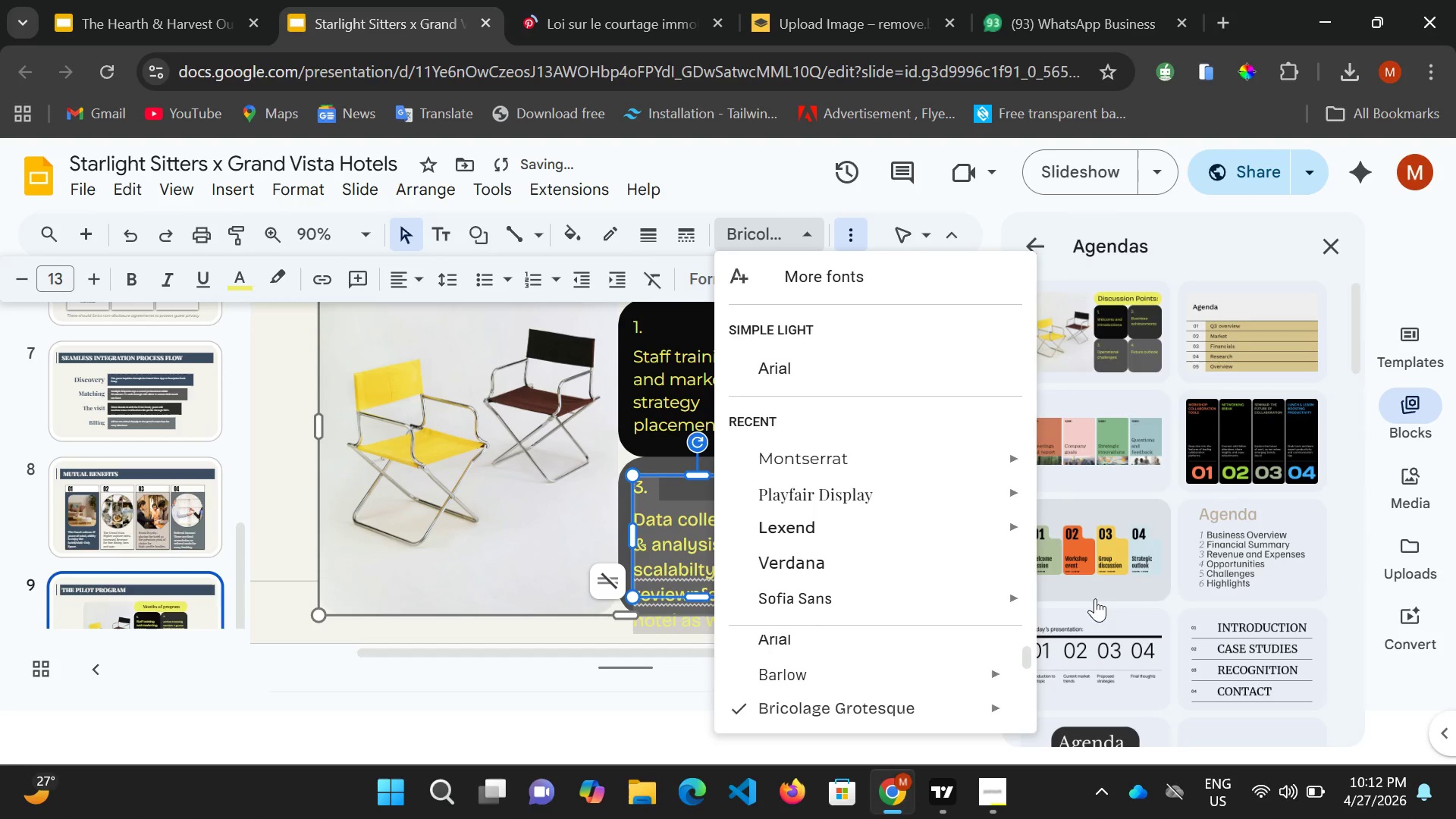 
left_click_drag(start_coordinate=[27, 276], to_coordinate=[31, 272])
 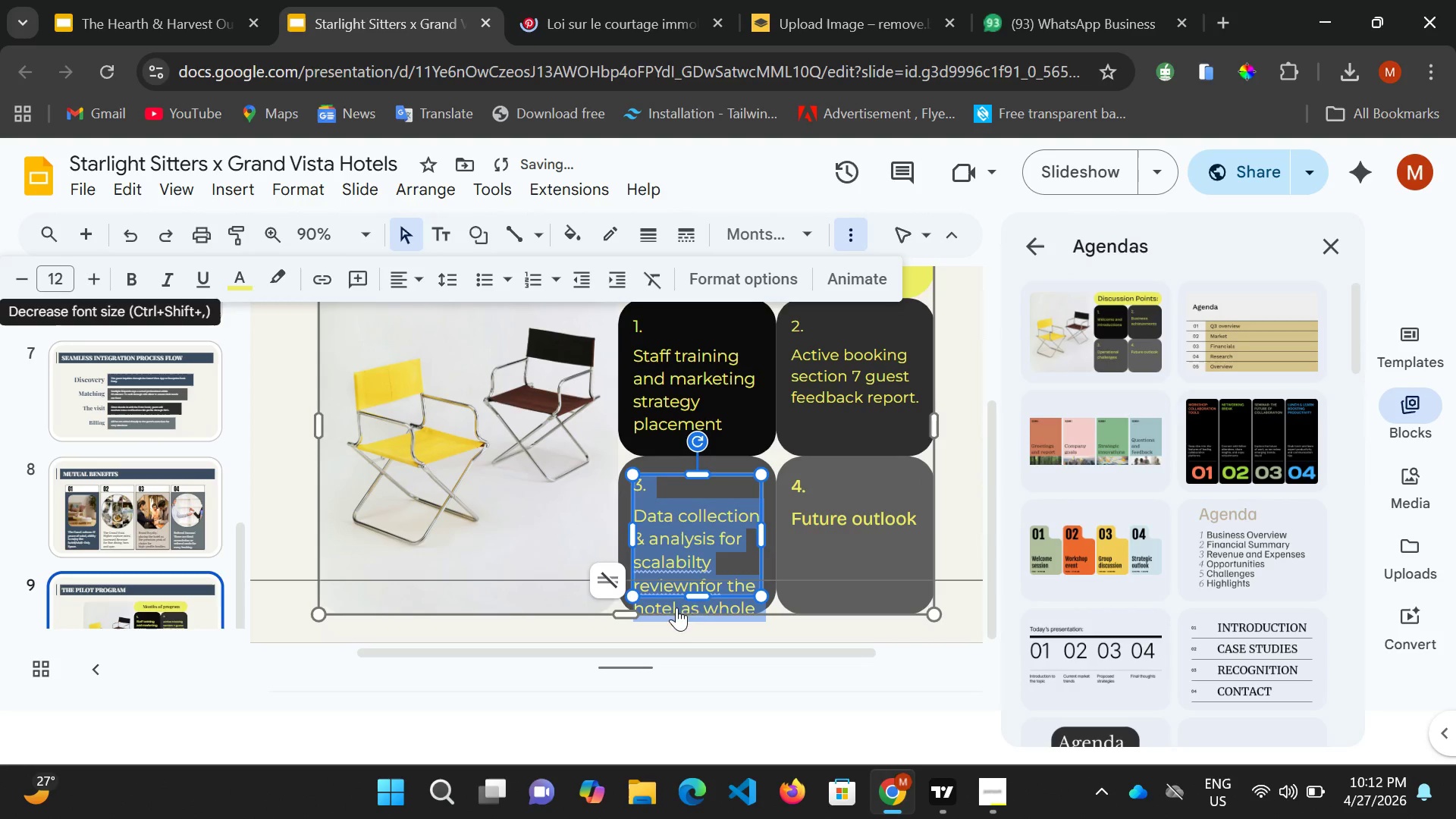 
scroll: coordinate [718, 602], scroll_direction: down, amount: 1.0
 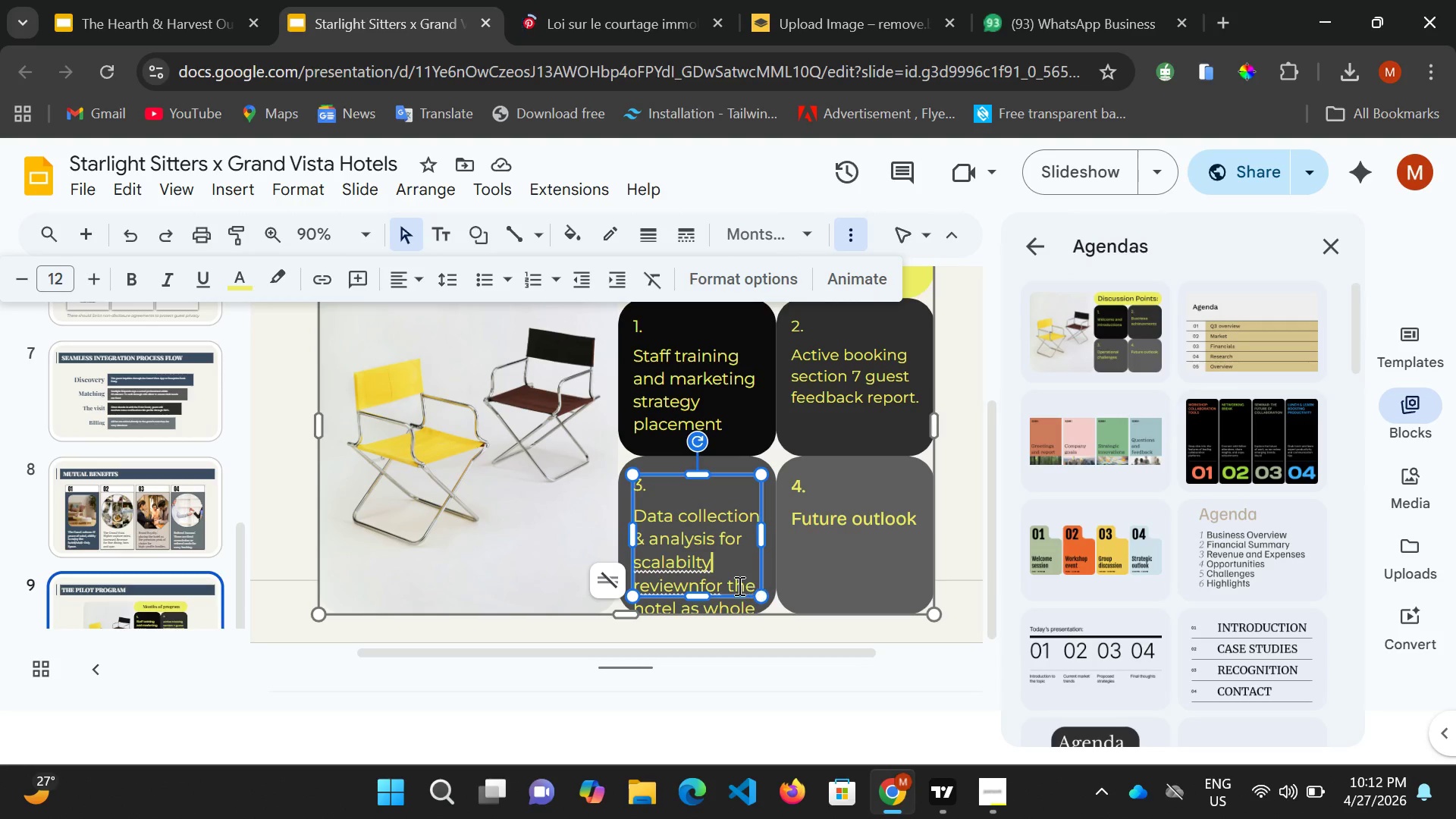 
wait(5.03)
 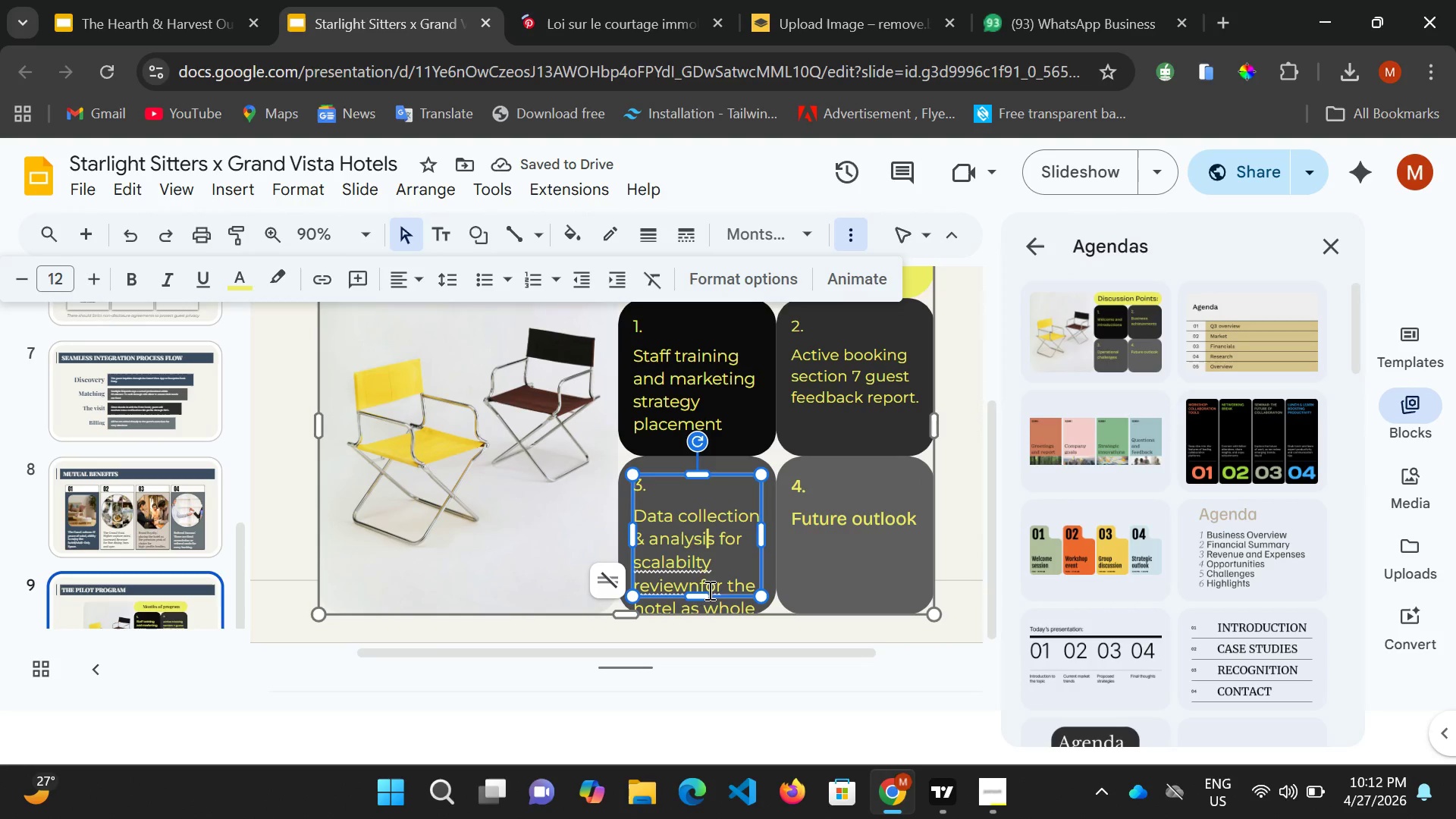 
key(Backspace)
 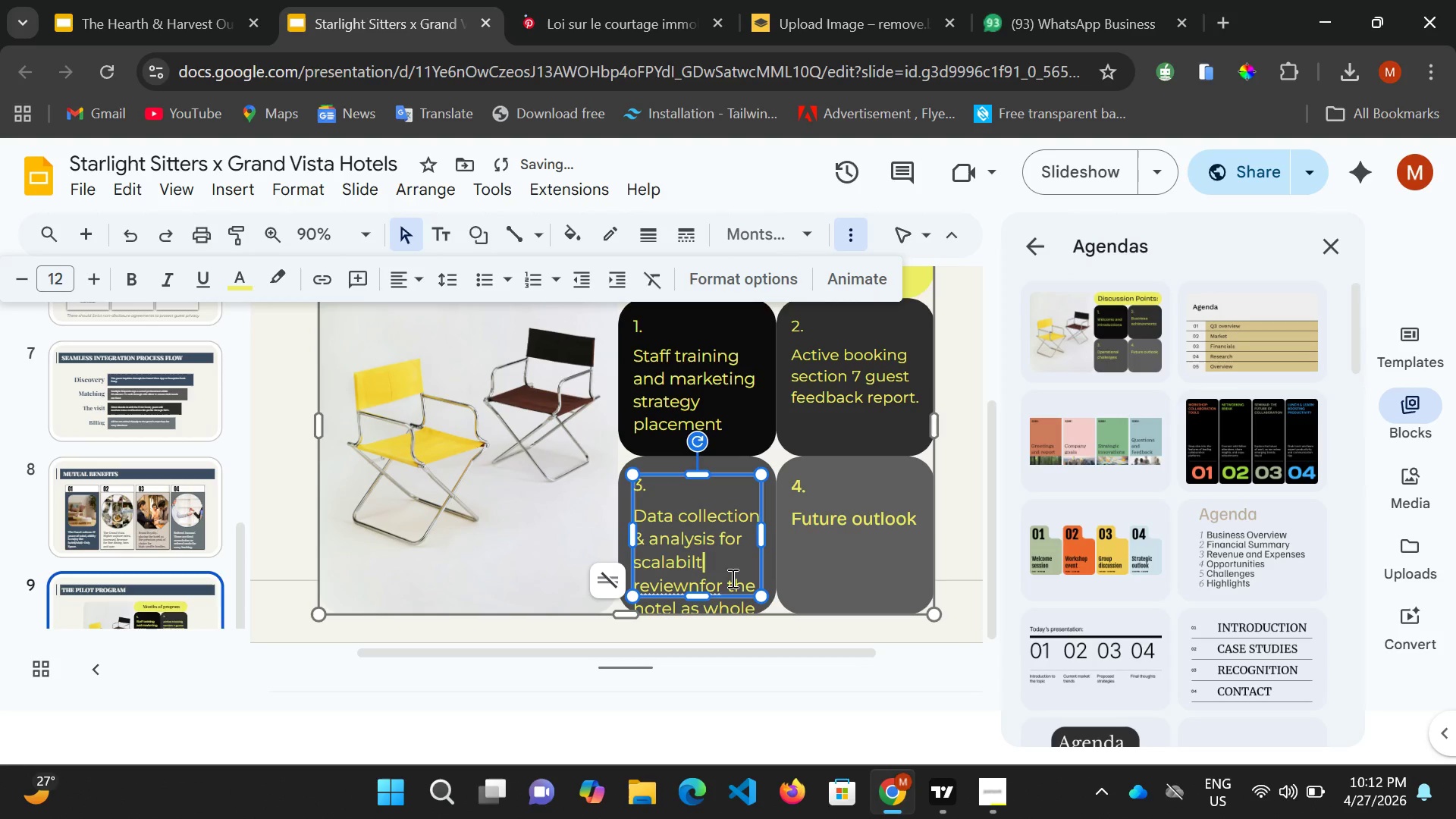 
key(Backspace)
 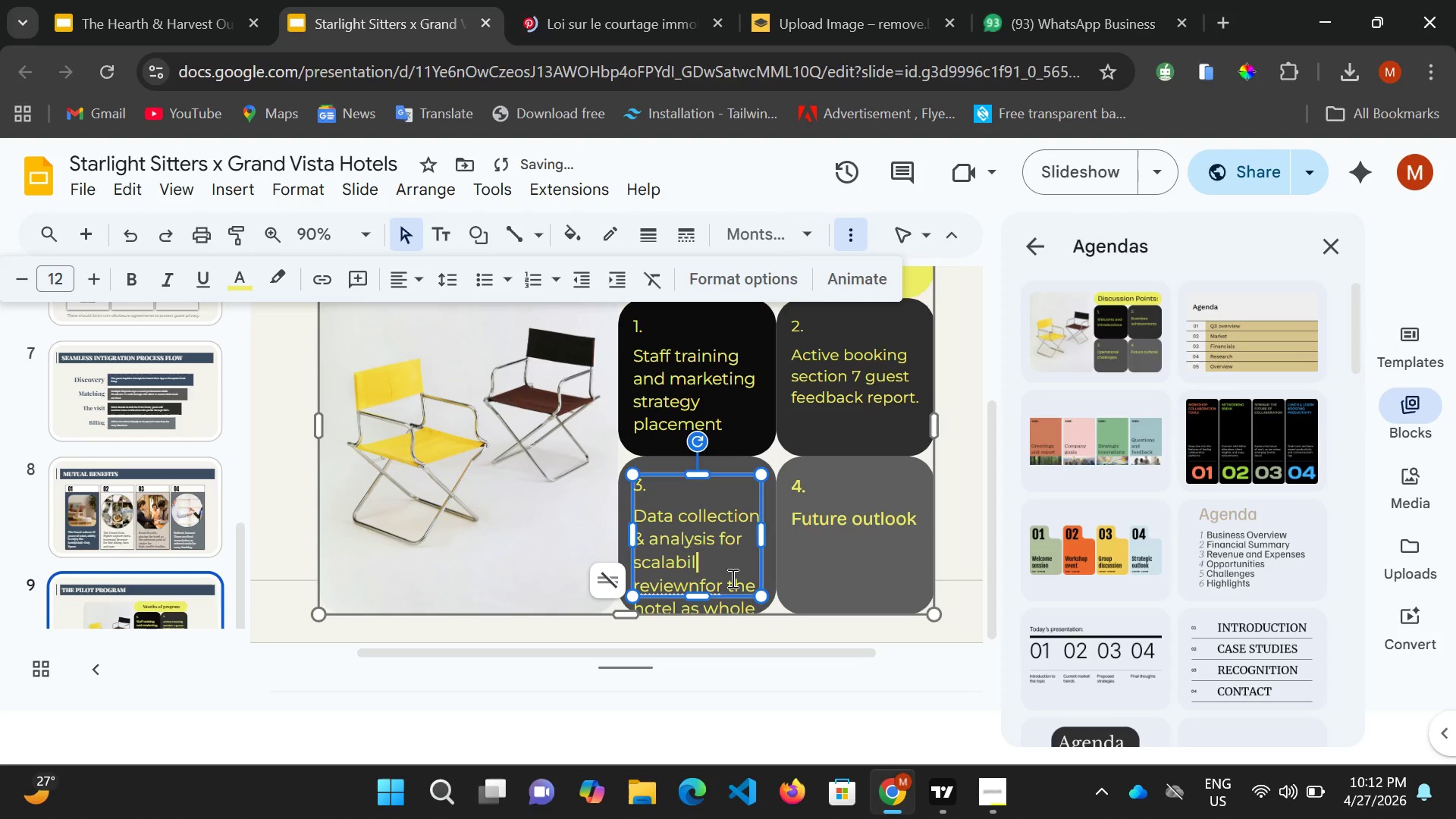 
key(Backspace)
 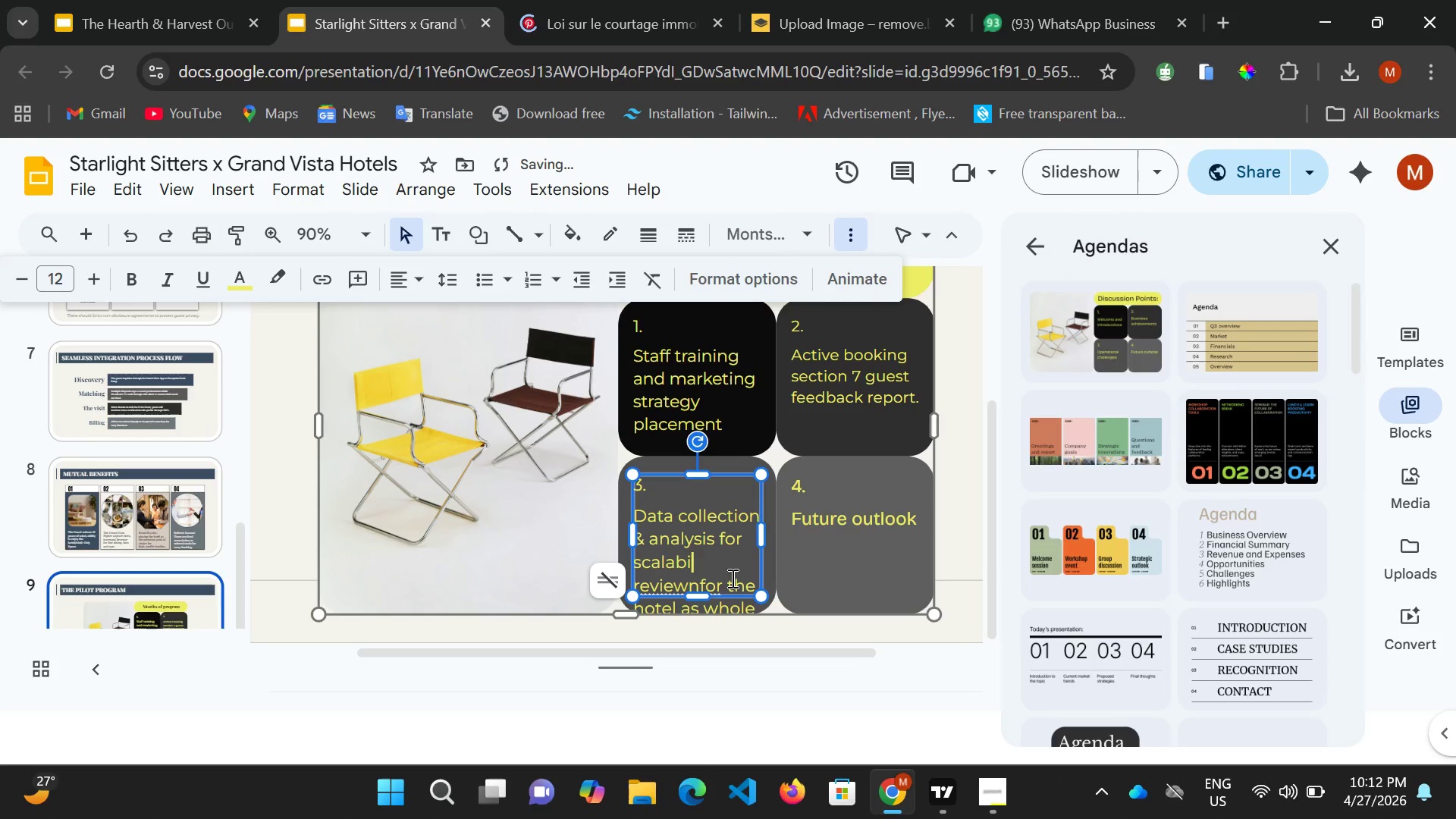 
key(Backspace)
 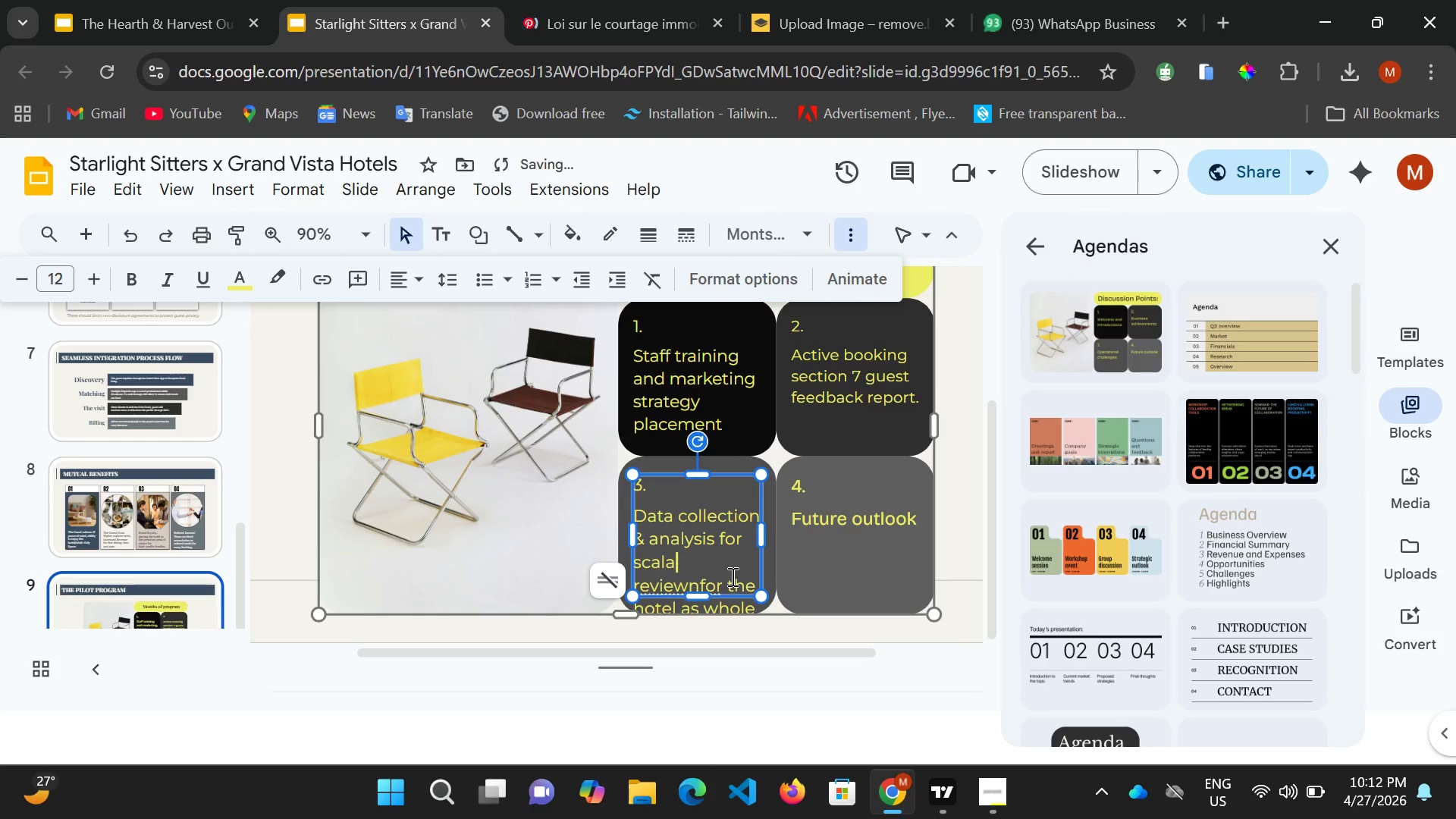 
key(Backspace)
 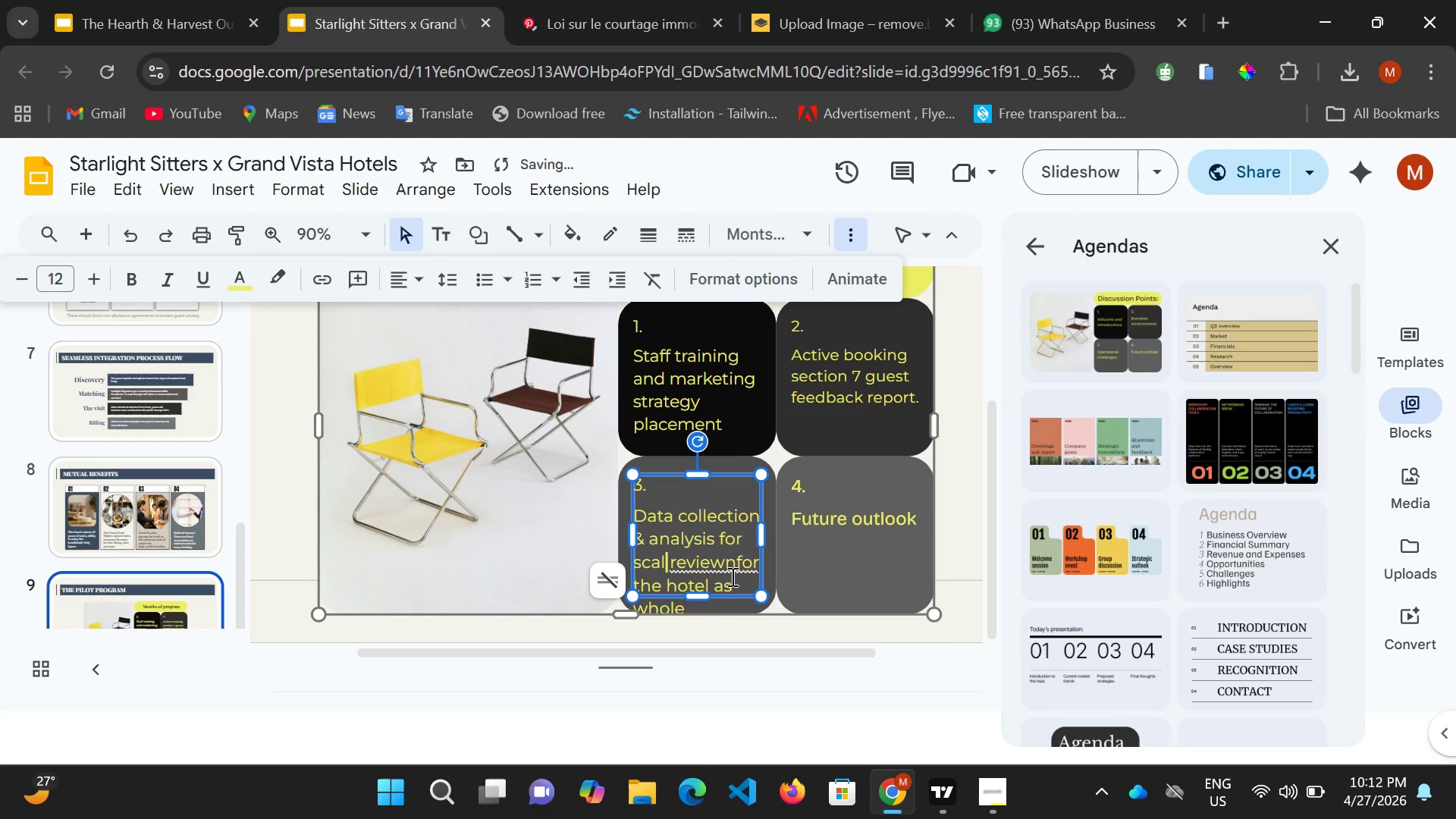 
key(Backspace)
 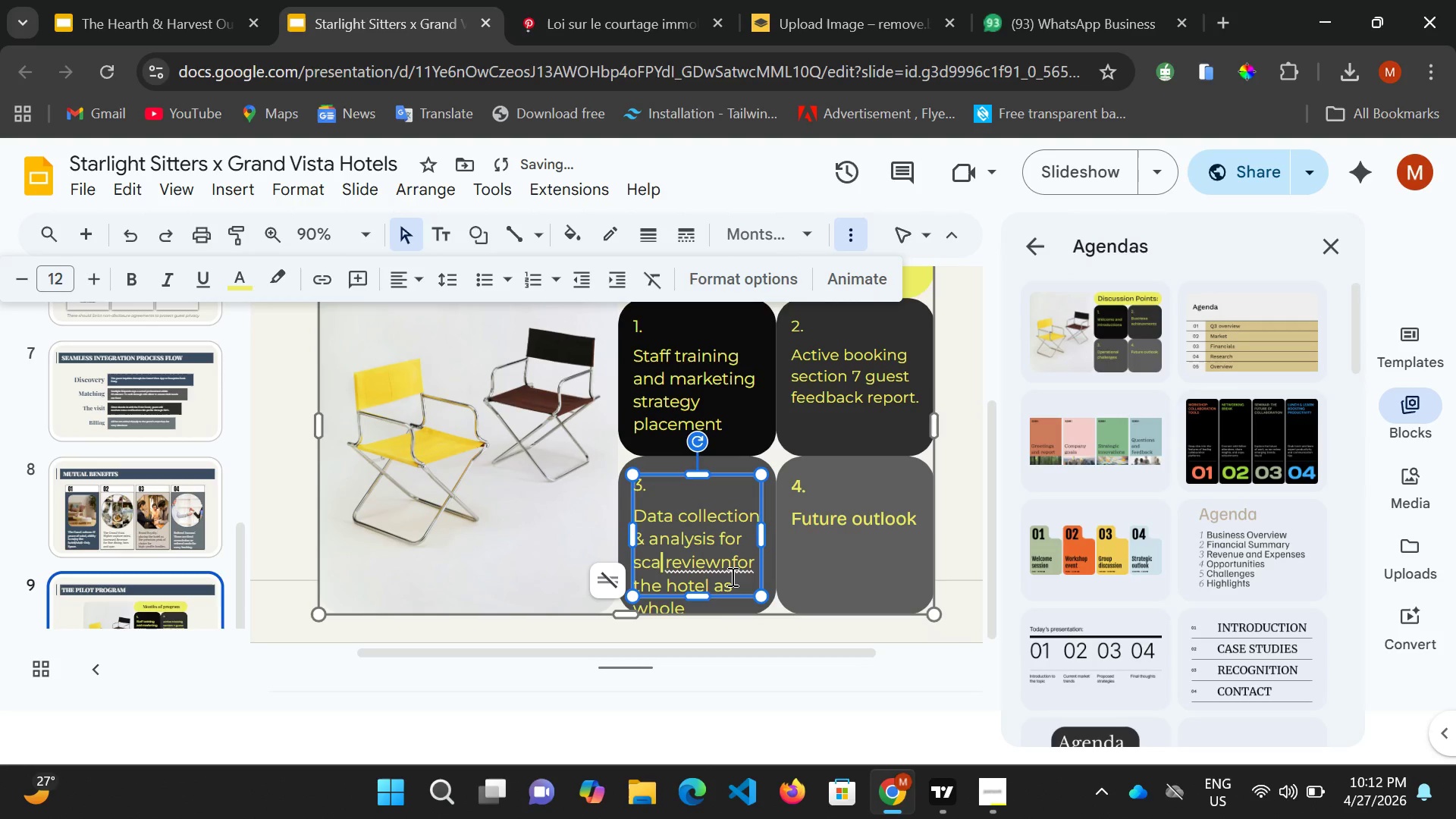 
key(Backspace)
 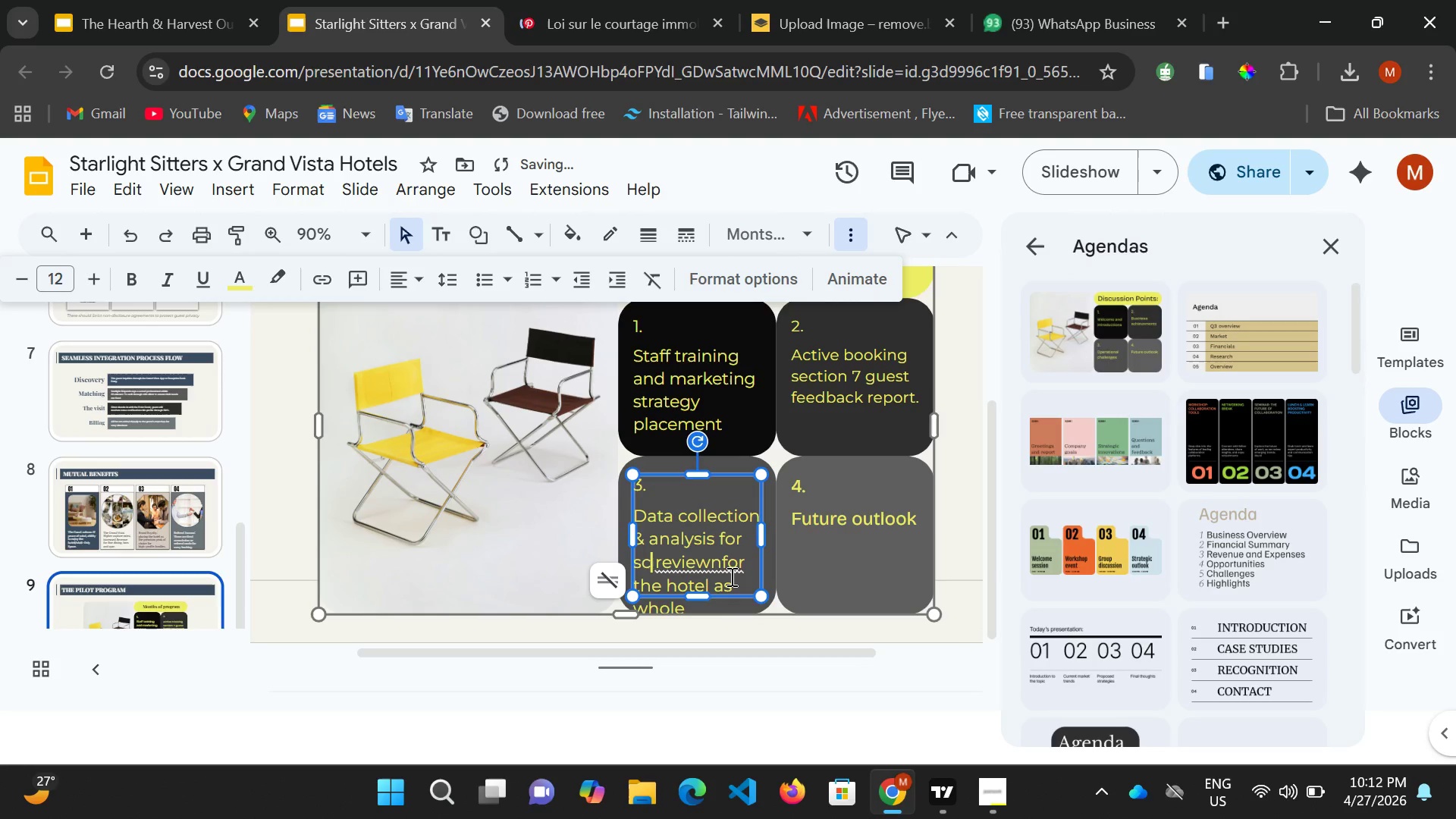 
key(Backspace)
 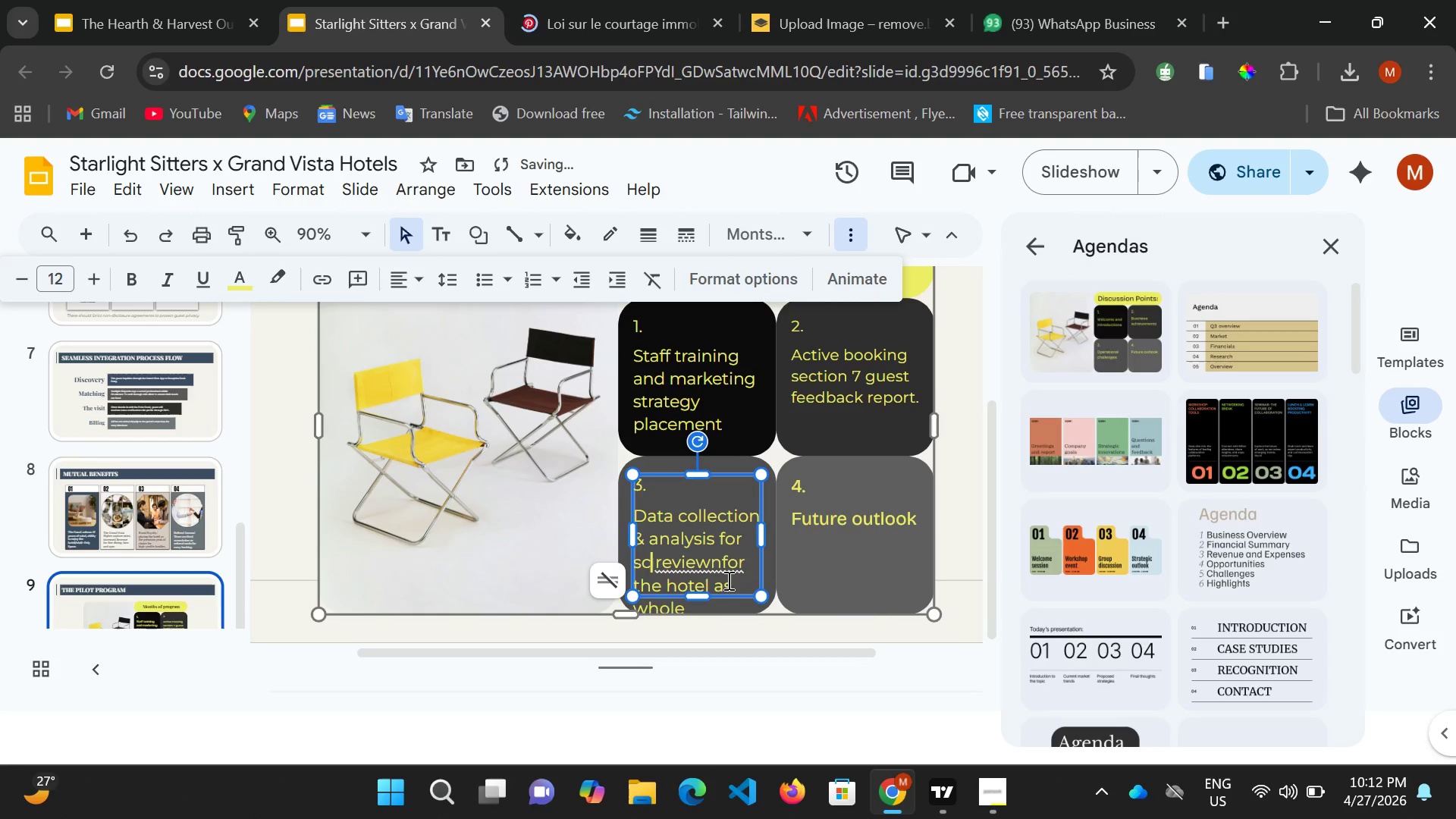 
key(Backspace)
 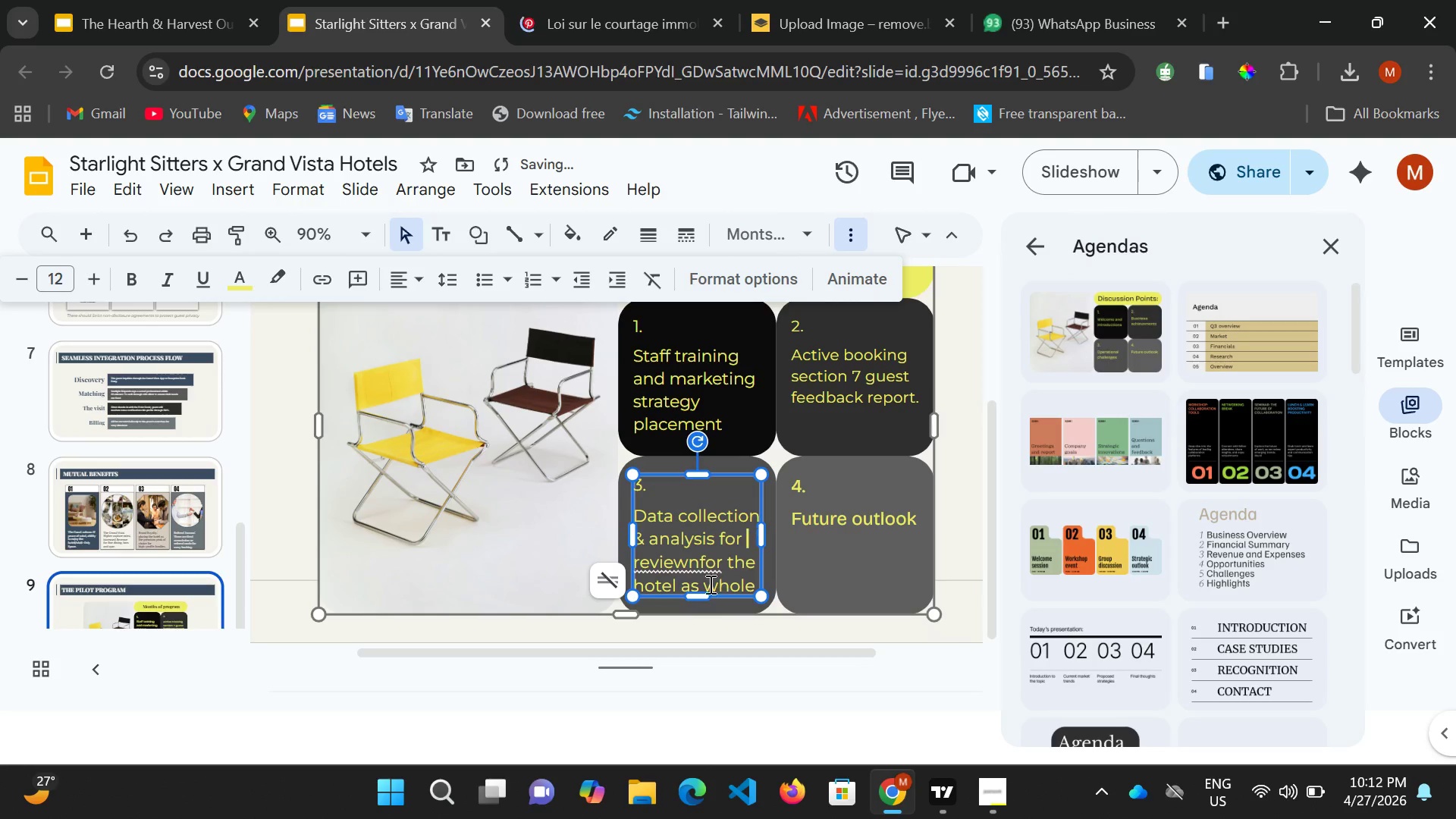 
key(Backspace)
 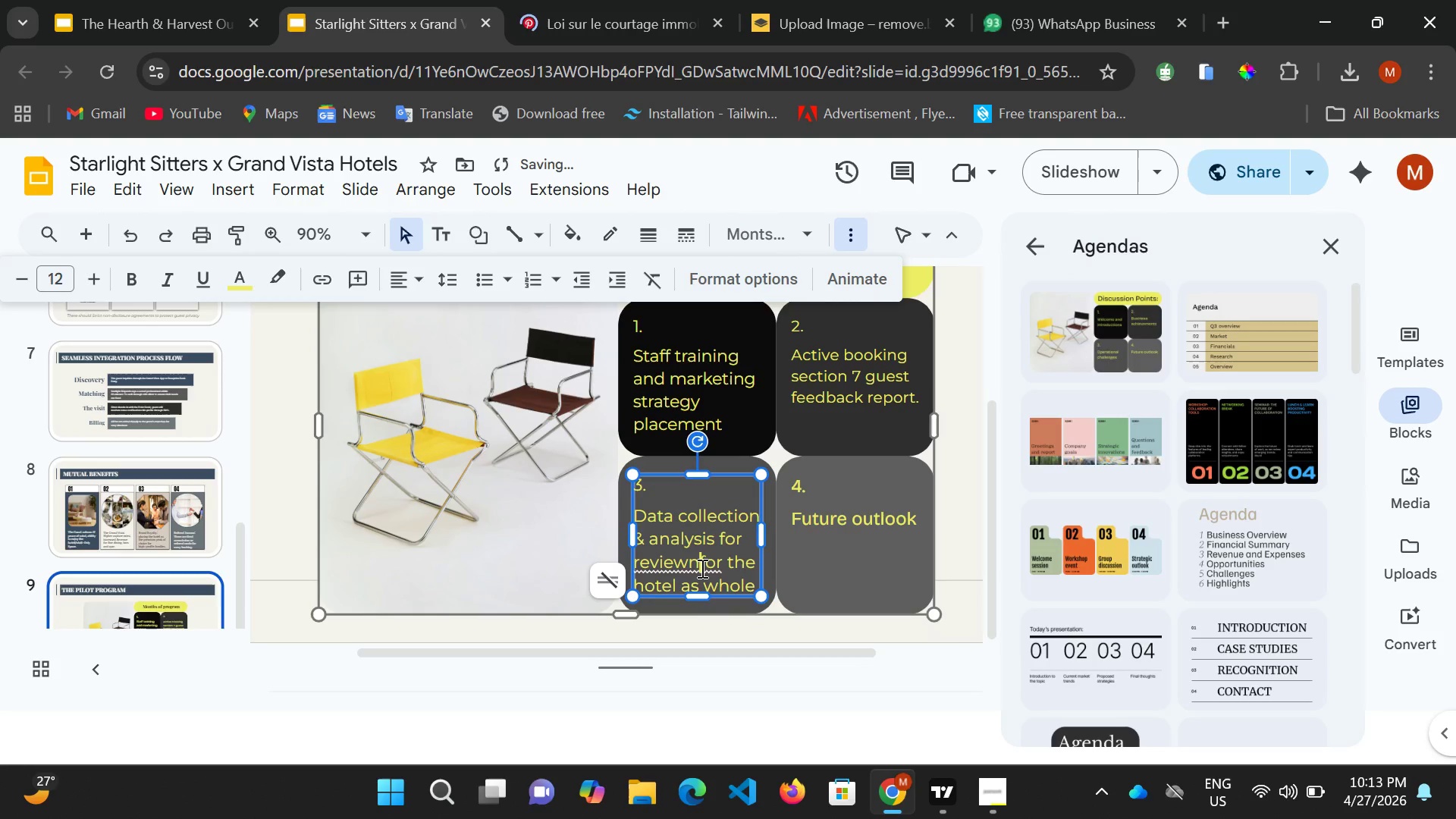 
key(Backspace)
 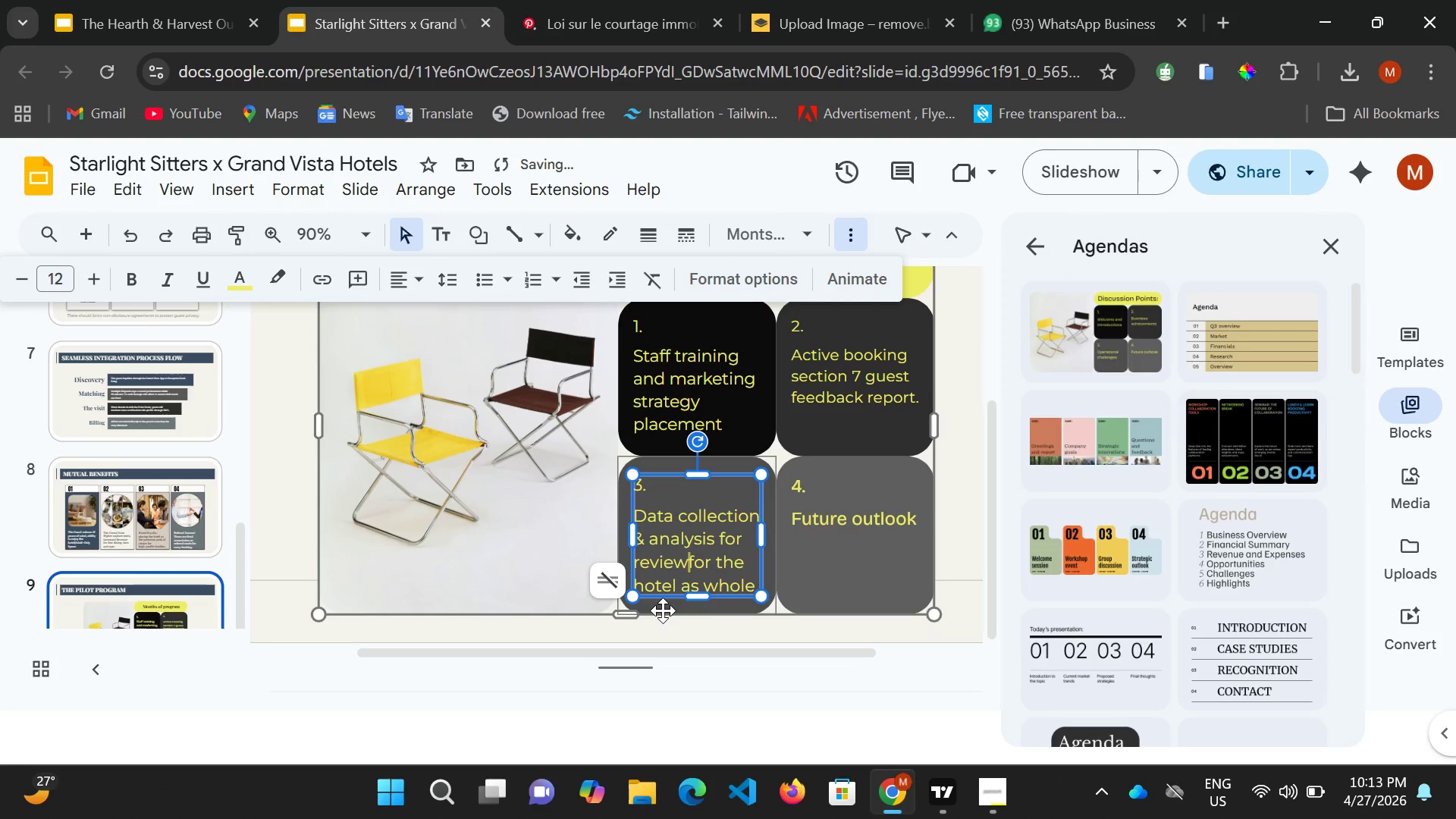 
key(Space)
 